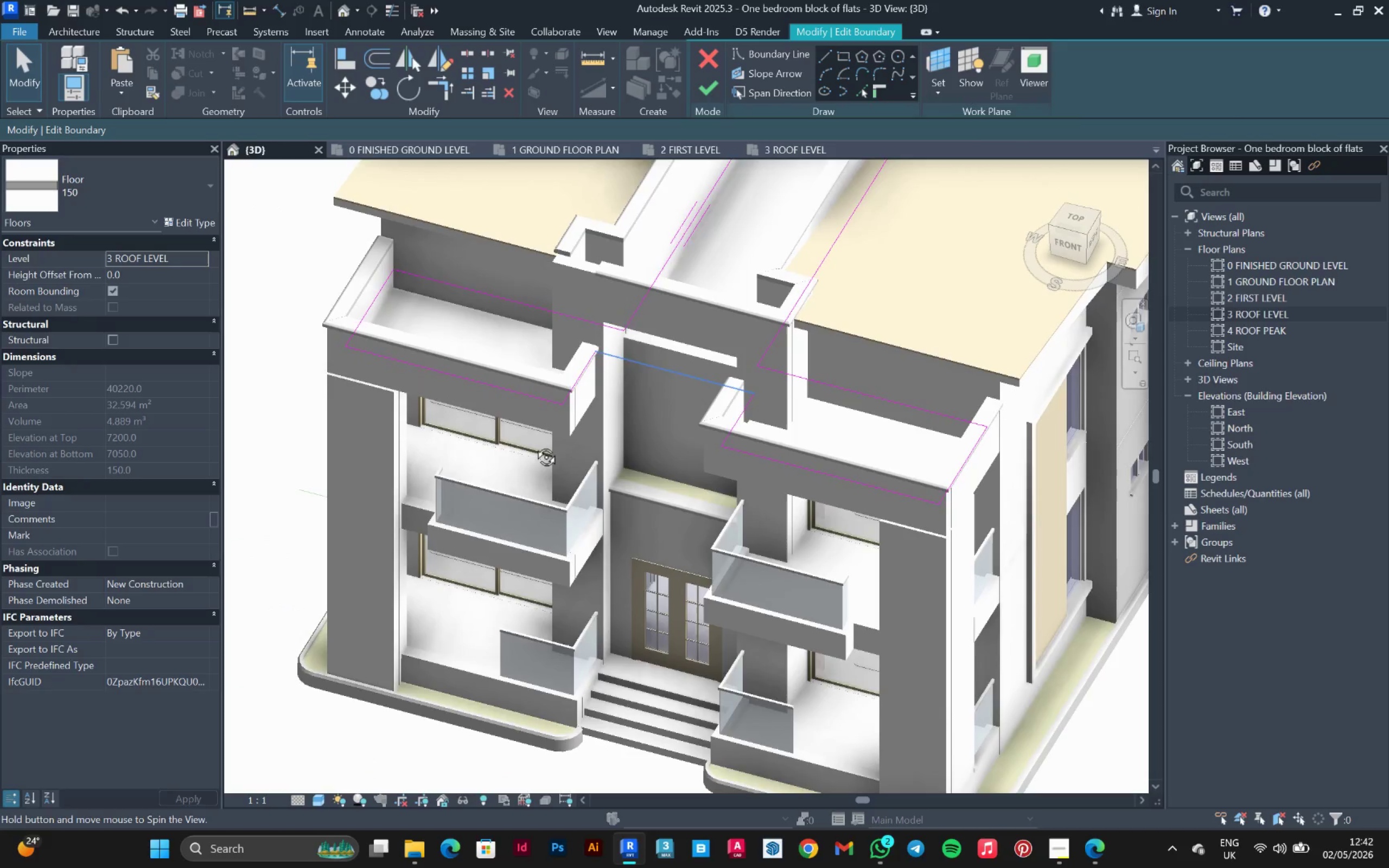 
hold_key(key=ShiftLeft, duration=1.52)
 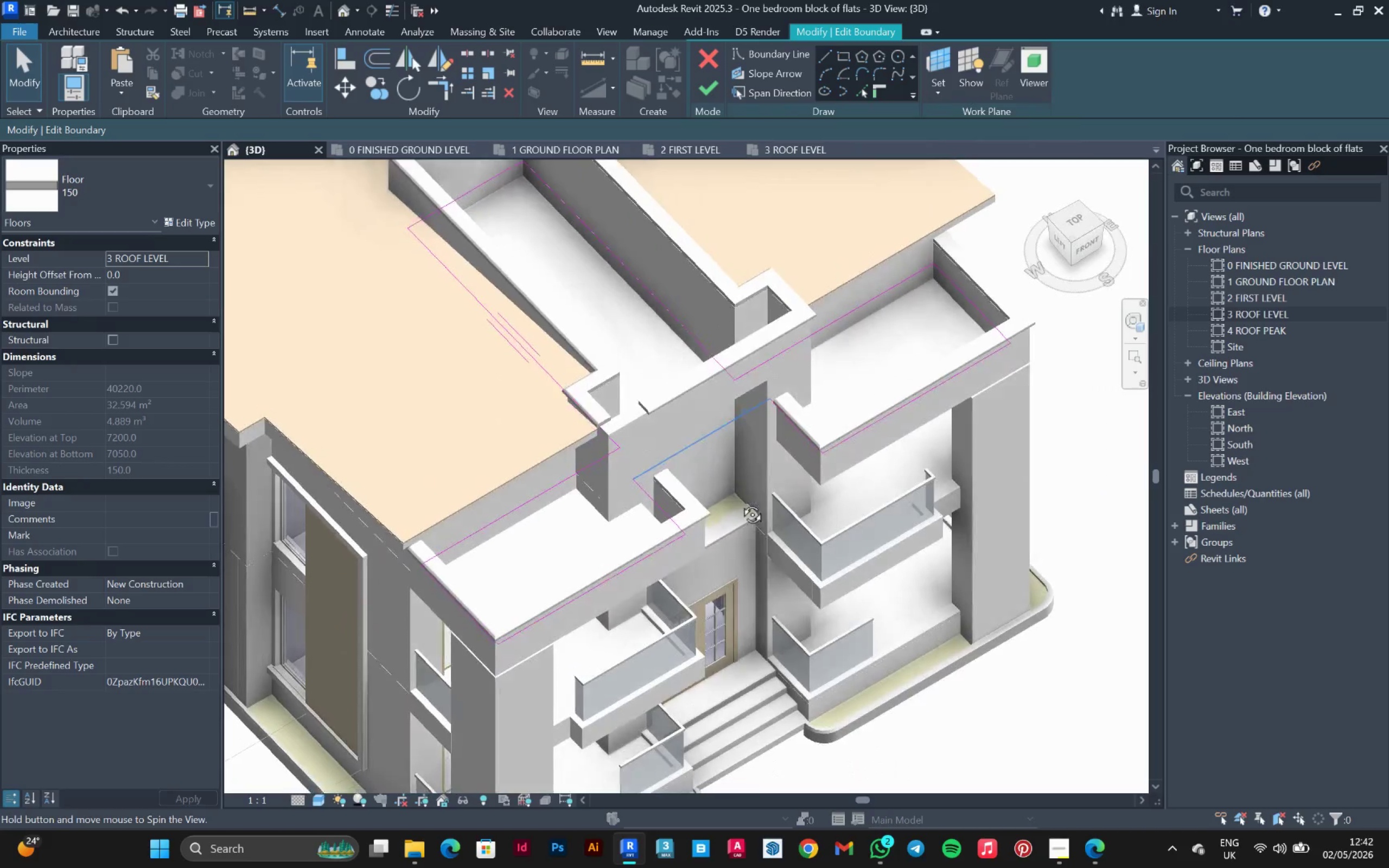 
hold_key(key=ShiftLeft, duration=1.51)
 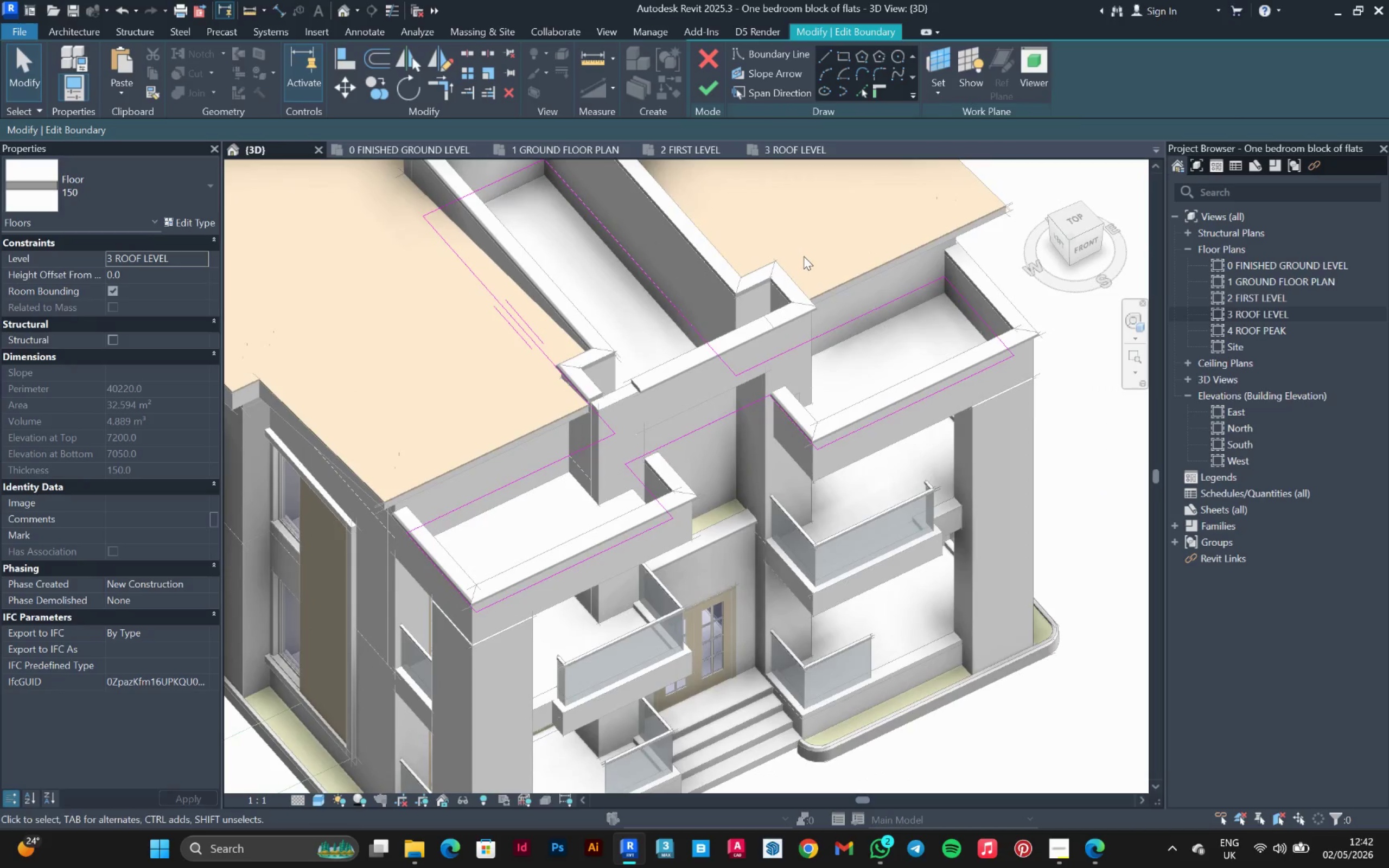 
hold_key(key=ShiftLeft, duration=0.38)
 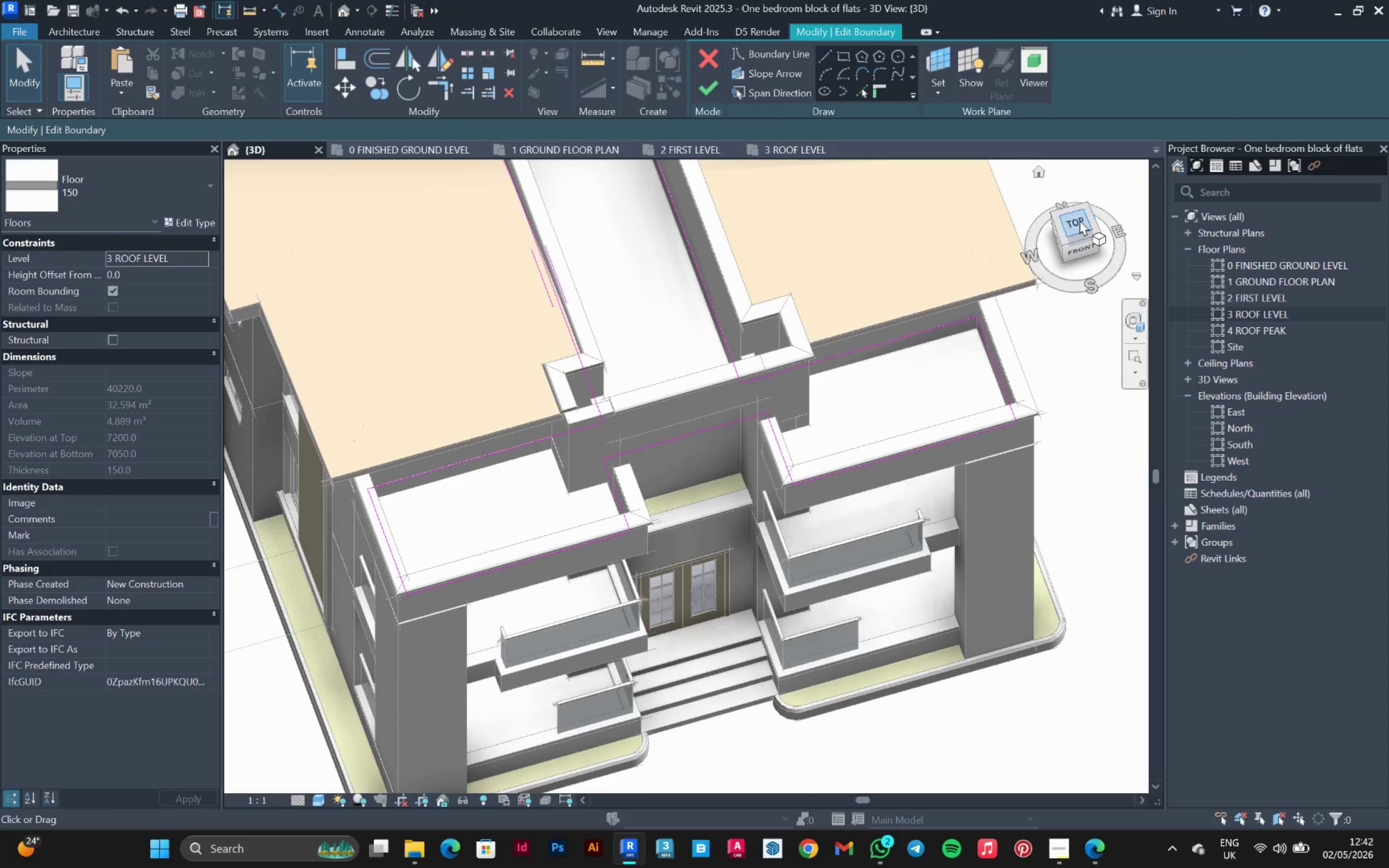 
left_click([1078, 220])
 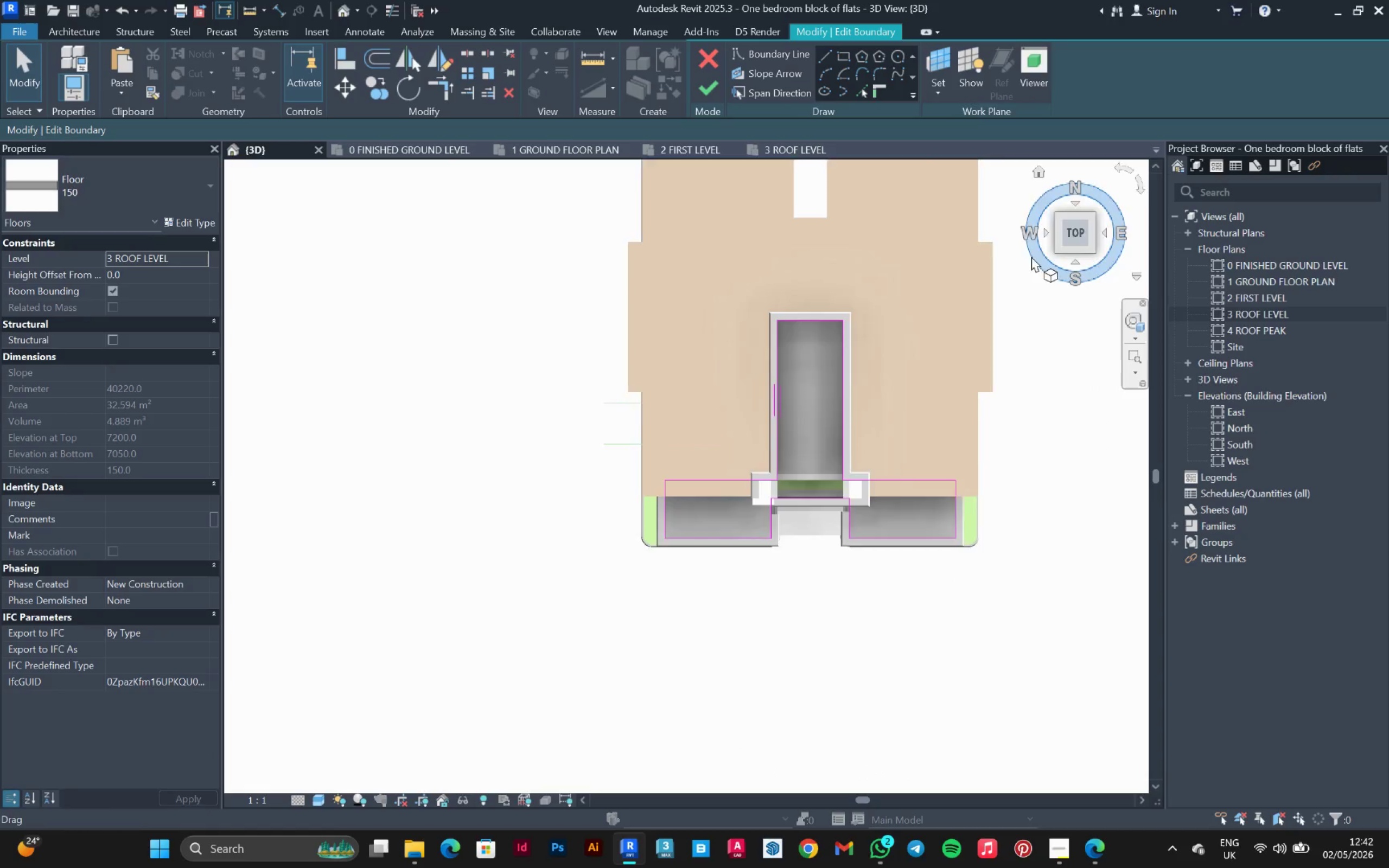 
scroll: coordinate [681, 697], scroll_direction: up, amount: 8.0
 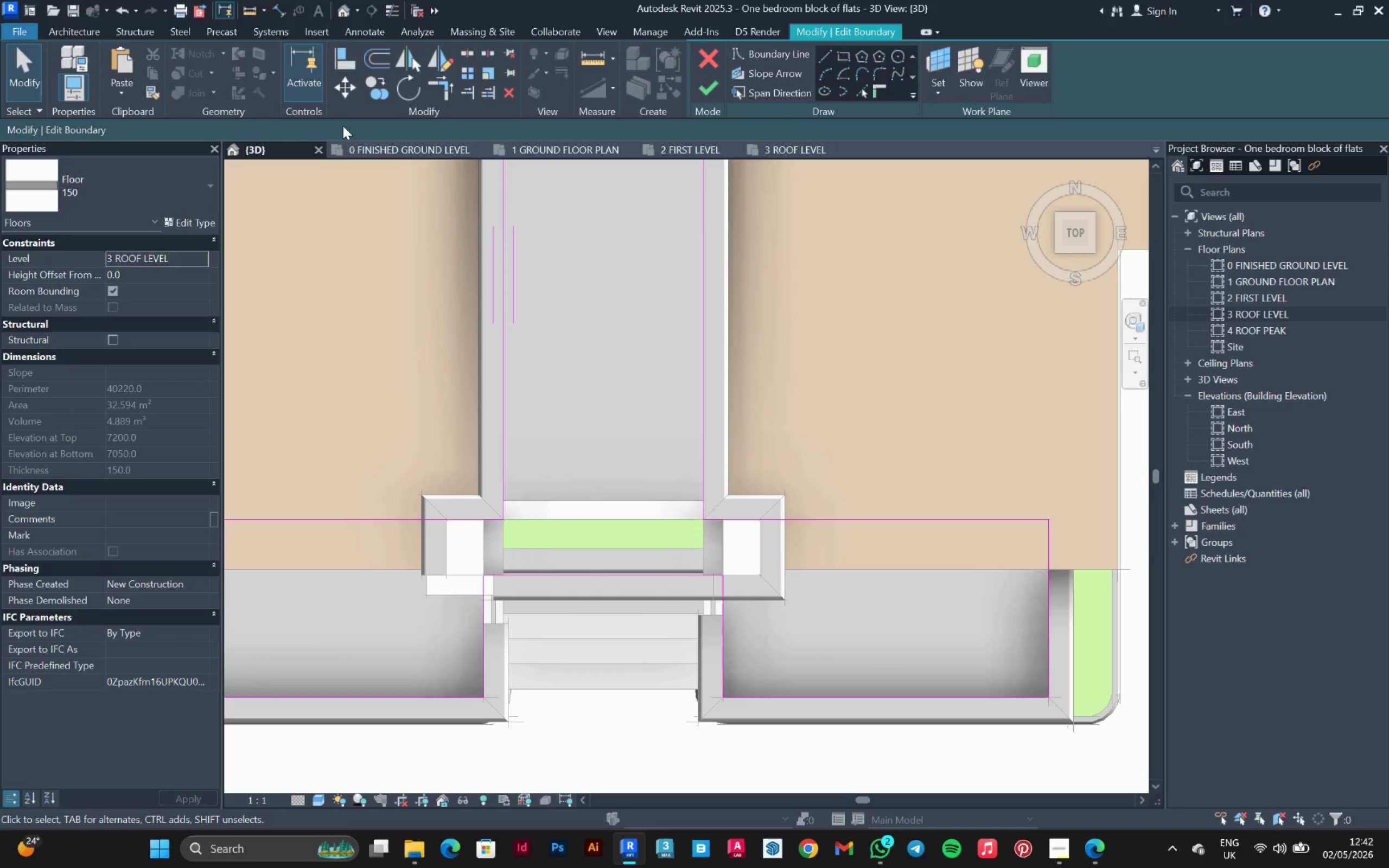 
wait(5.77)
 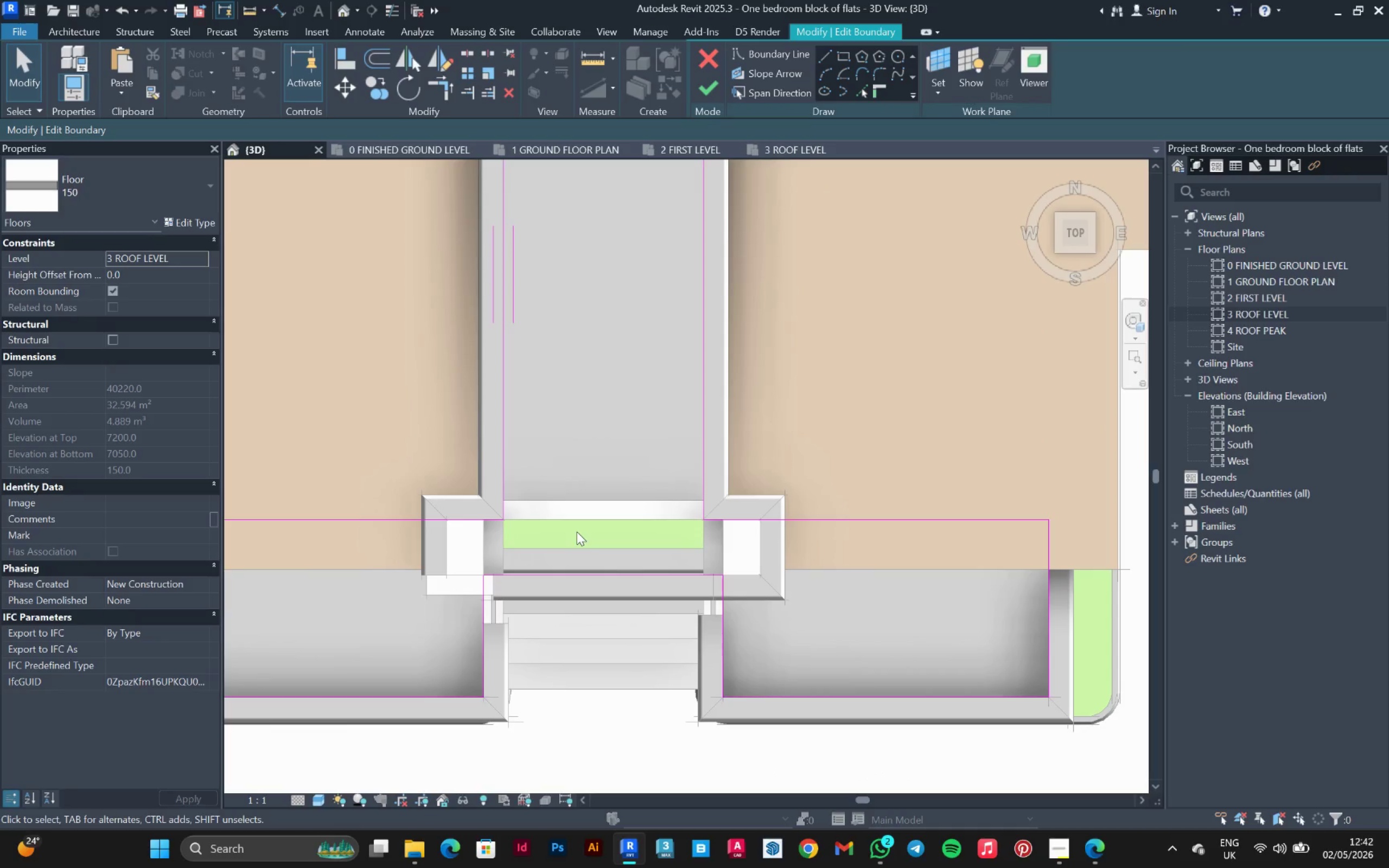 
left_click([454, 515])
 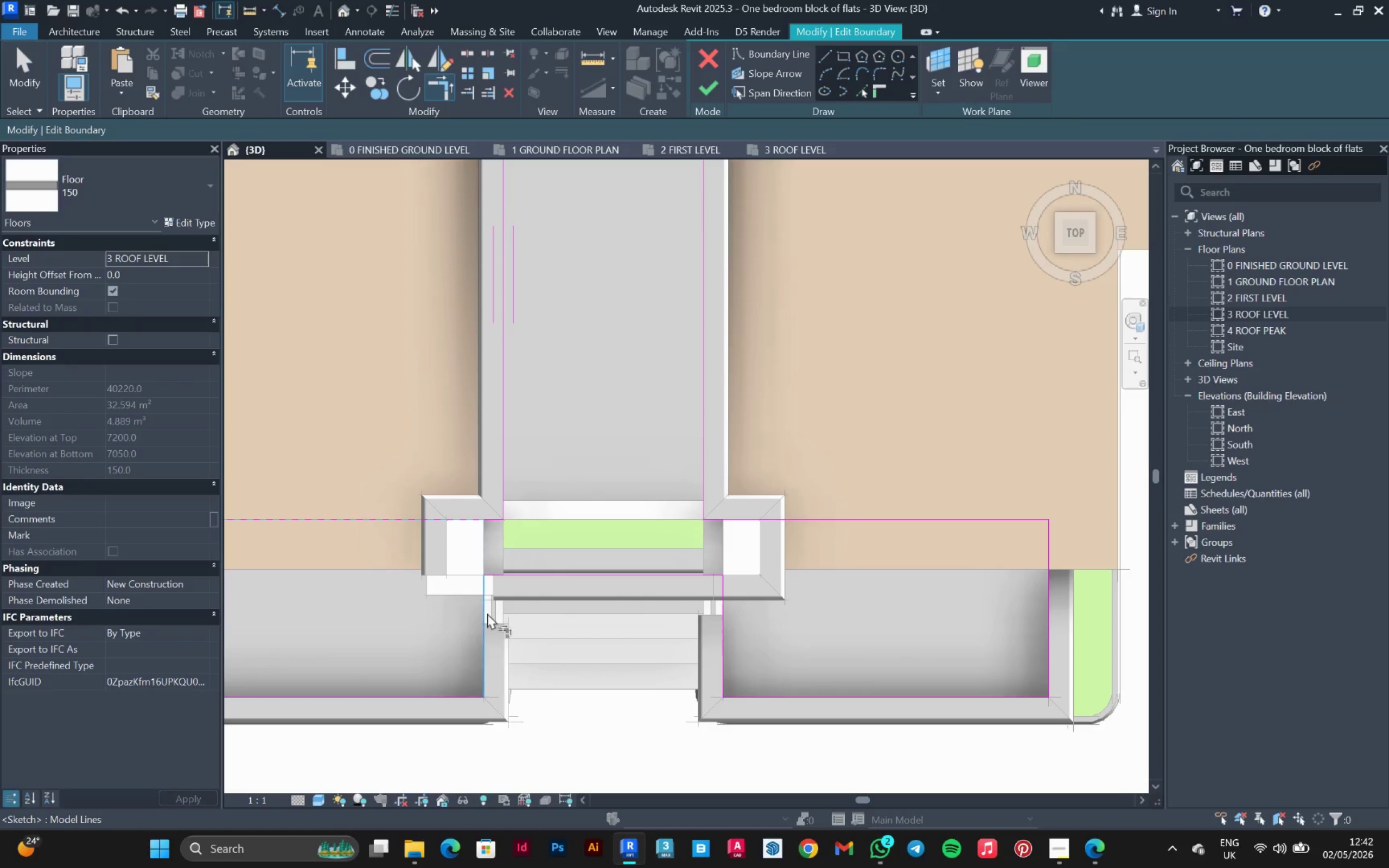 
left_click_drag(start_coordinate=[486, 614], to_coordinate=[492, 620])
 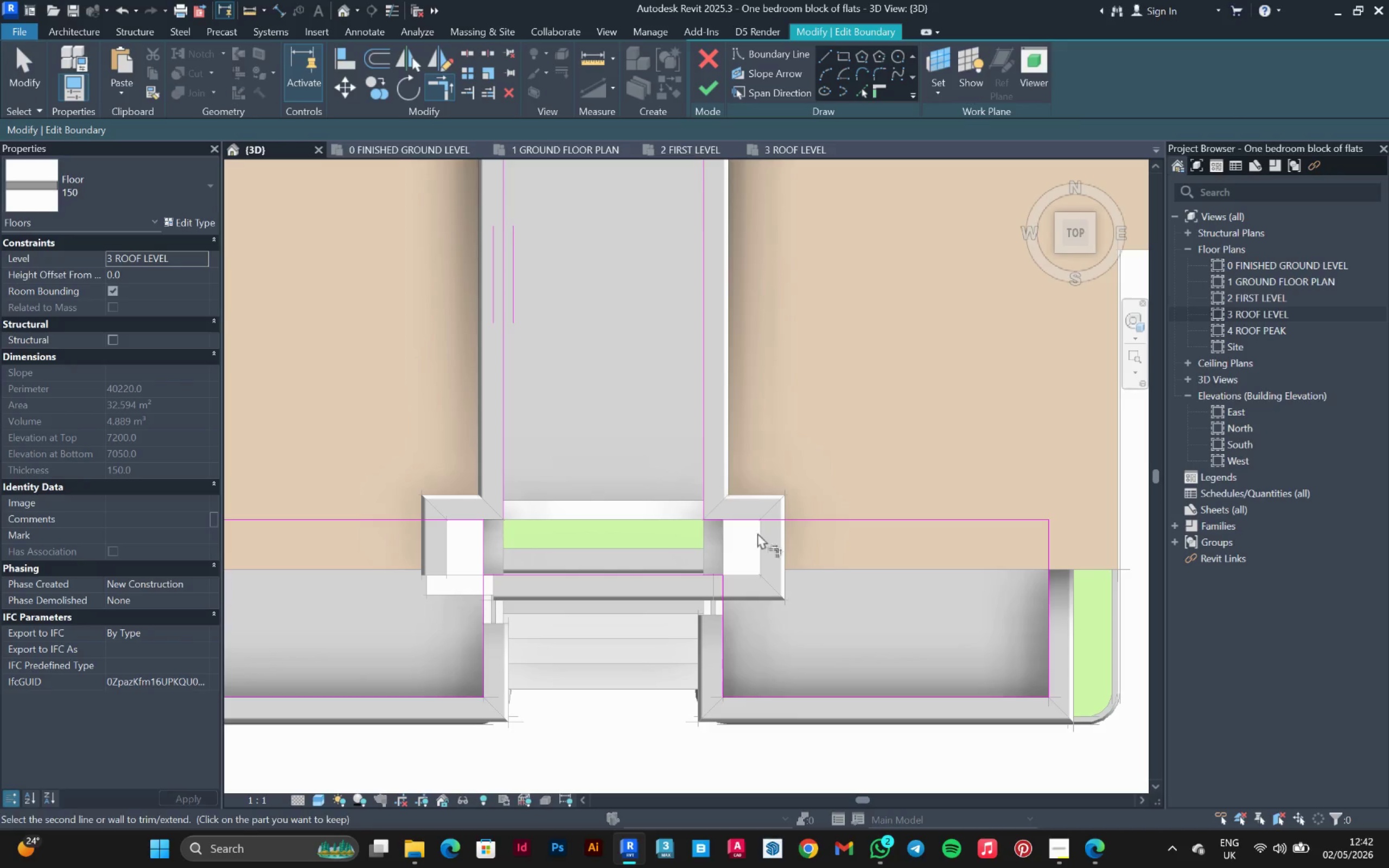 
left_click([766, 512])
 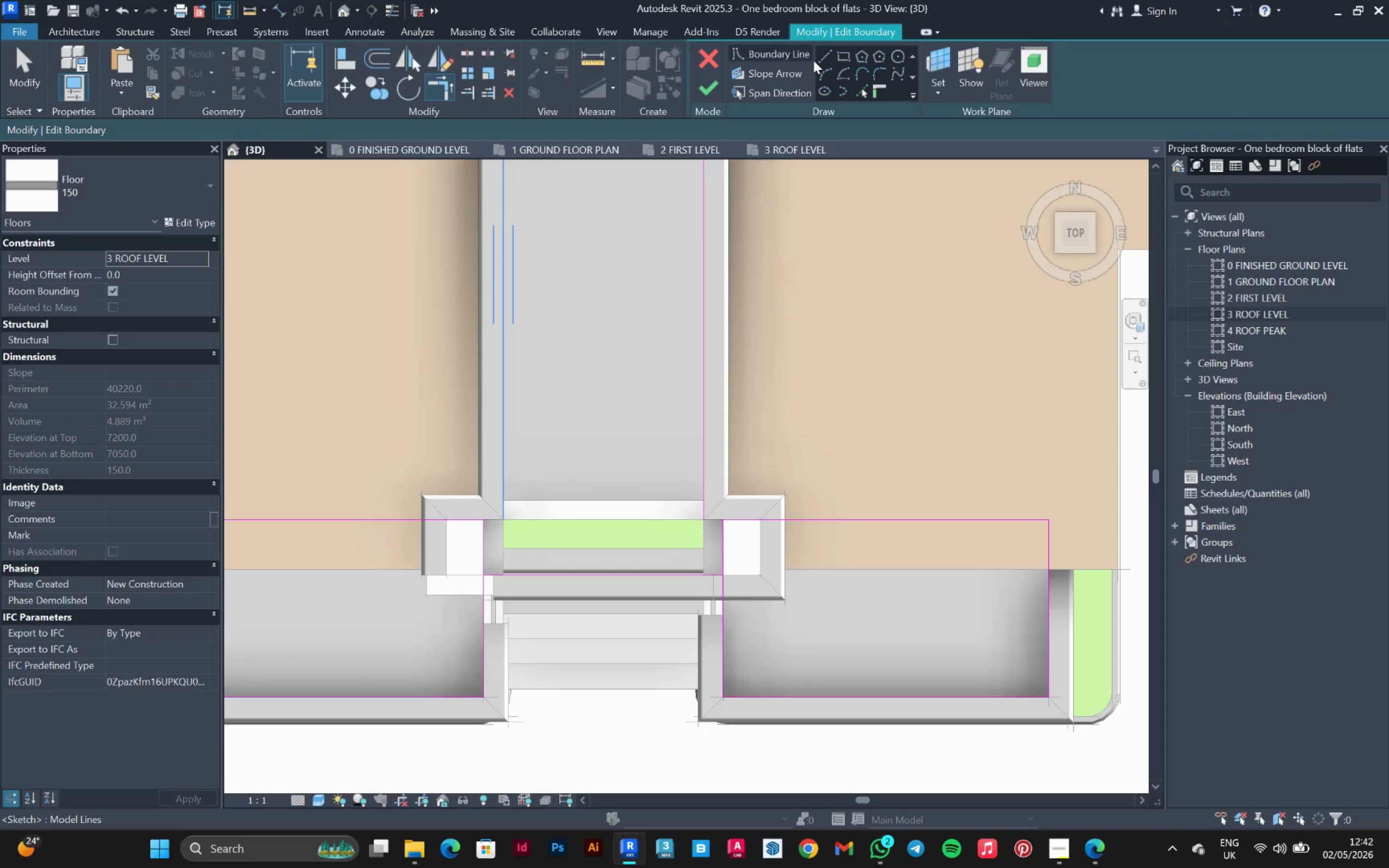 
left_click([821, 54])
 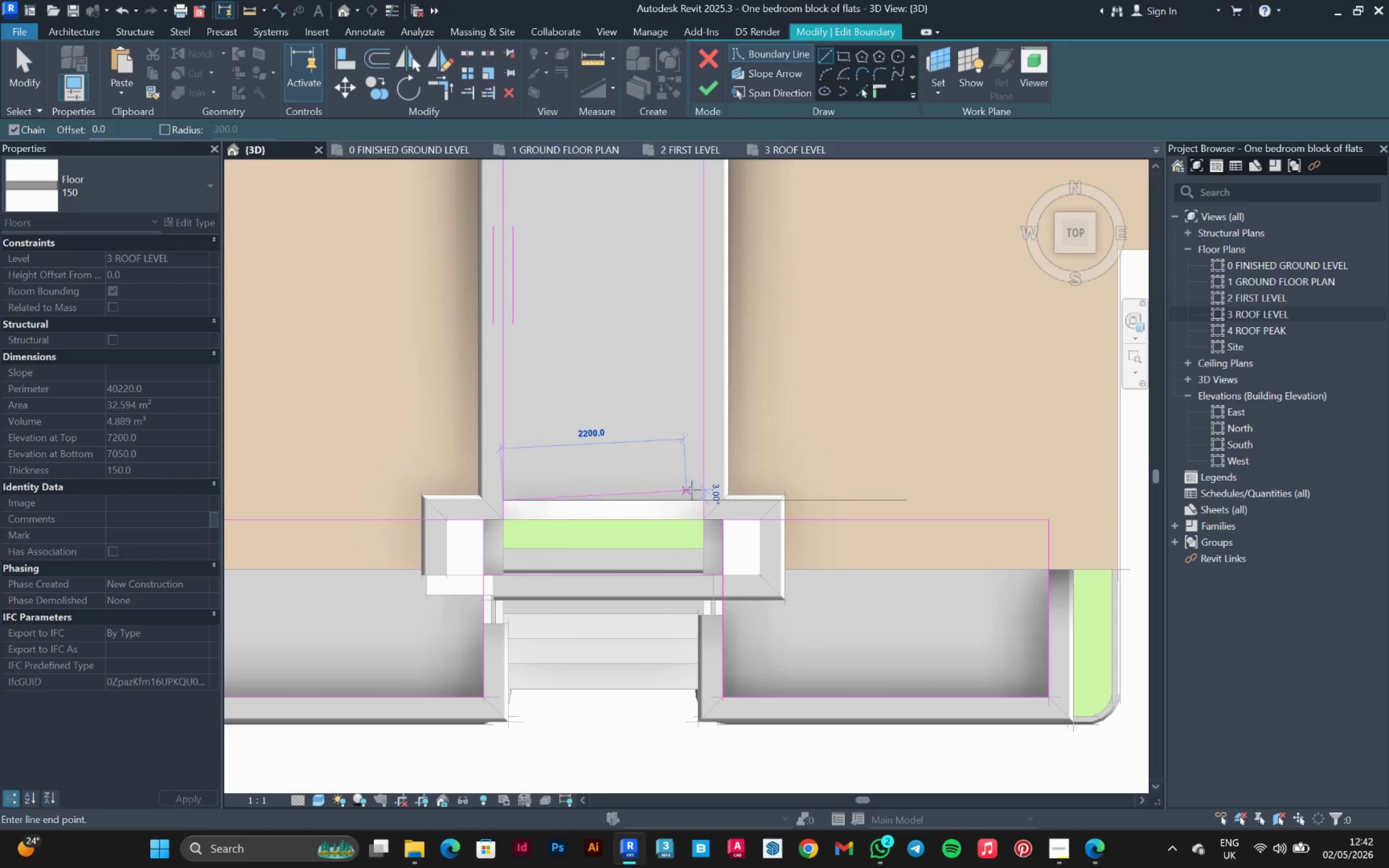 
left_click([710, 501])
 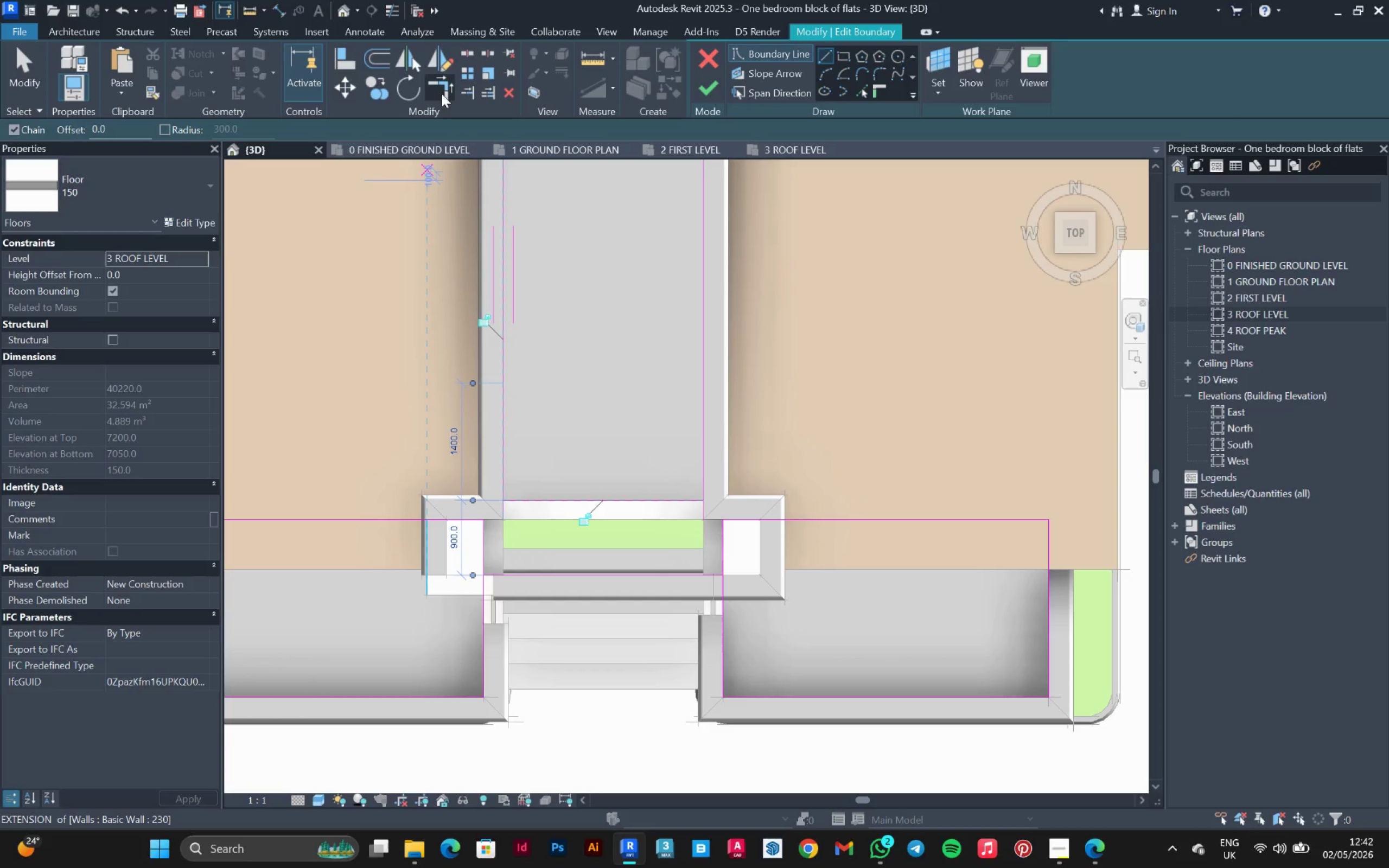 
left_click([443, 94])
 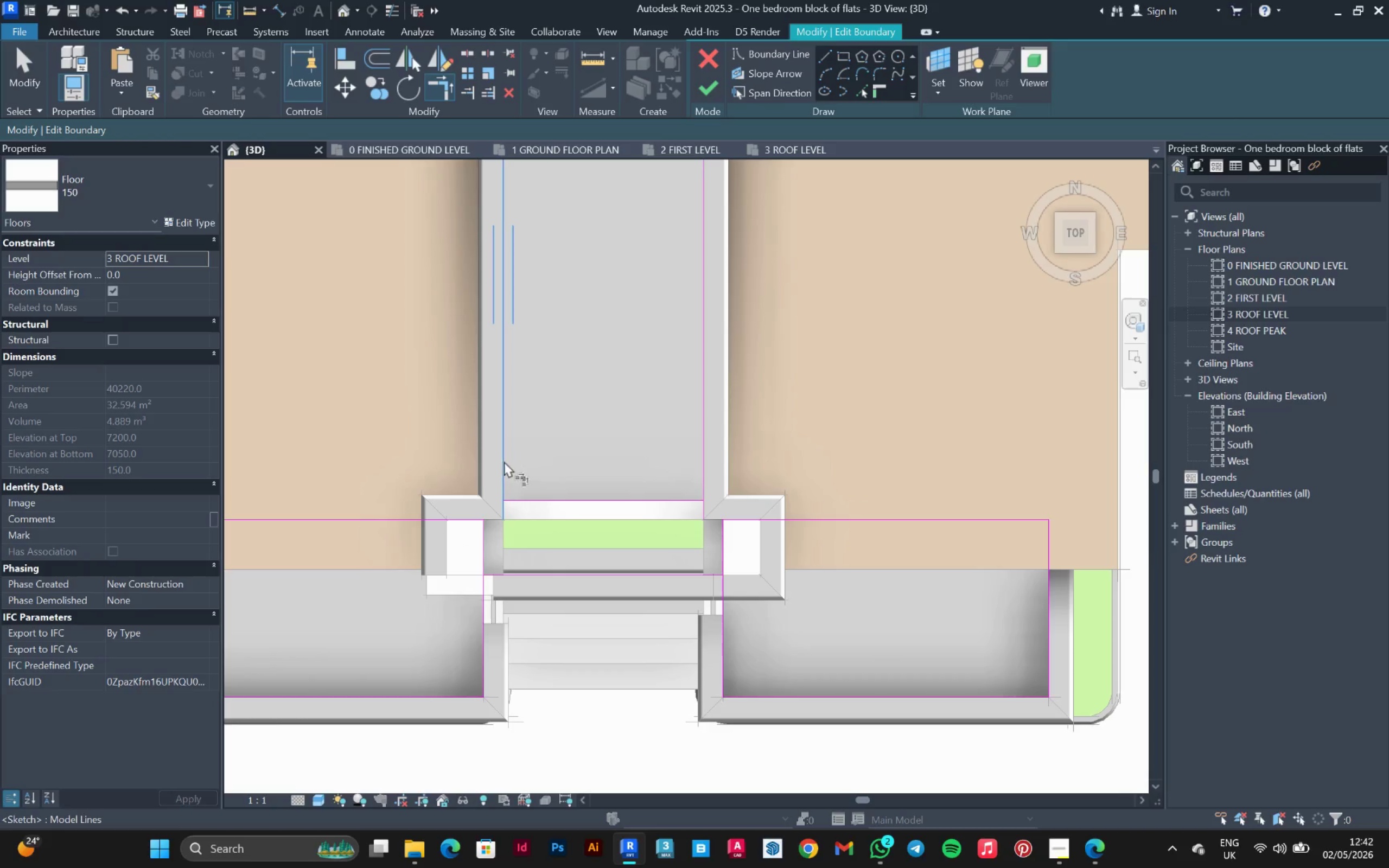 
left_click_drag(start_coordinate=[505, 462], to_coordinate=[507, 469])
 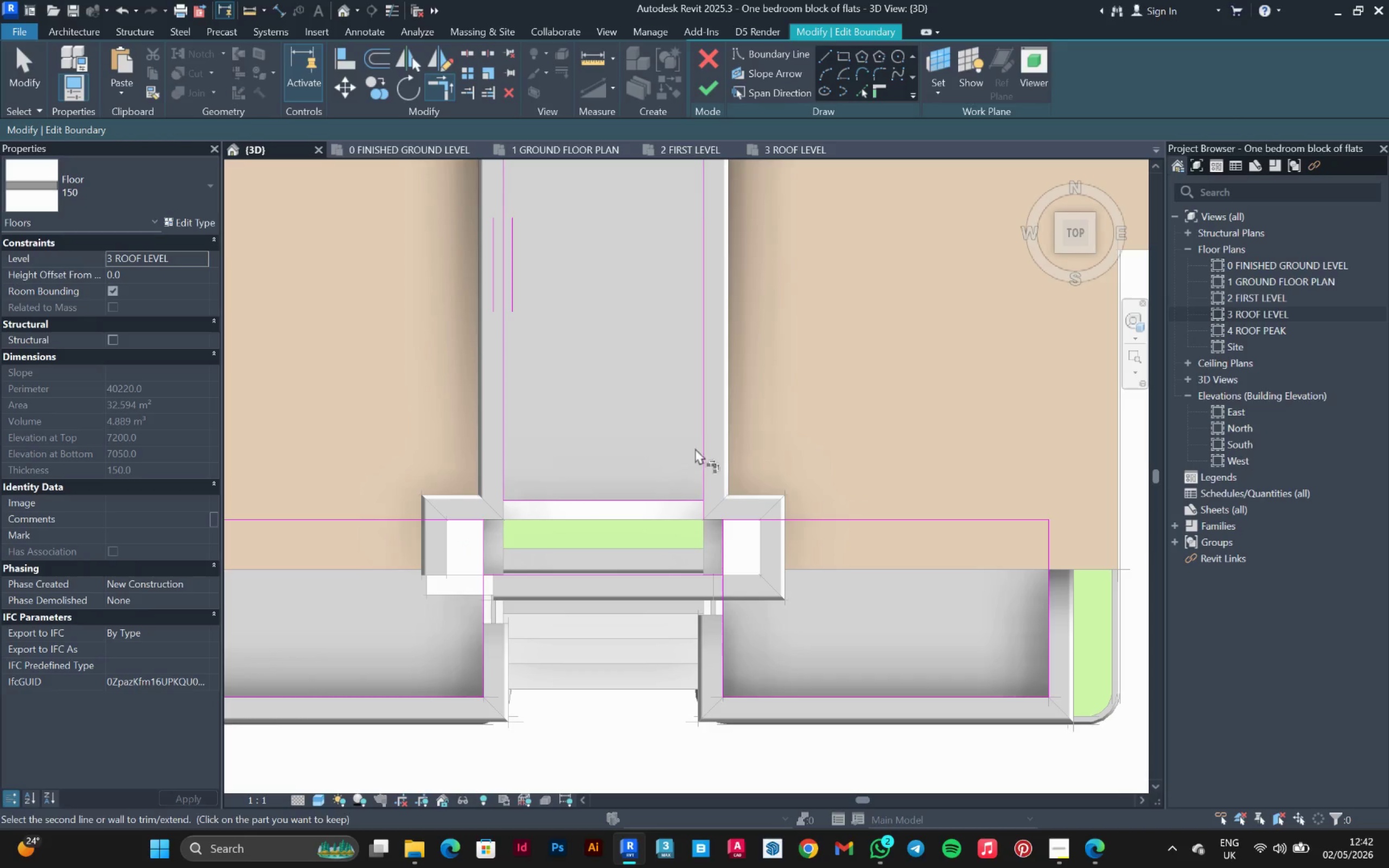 
left_click([703, 436])
 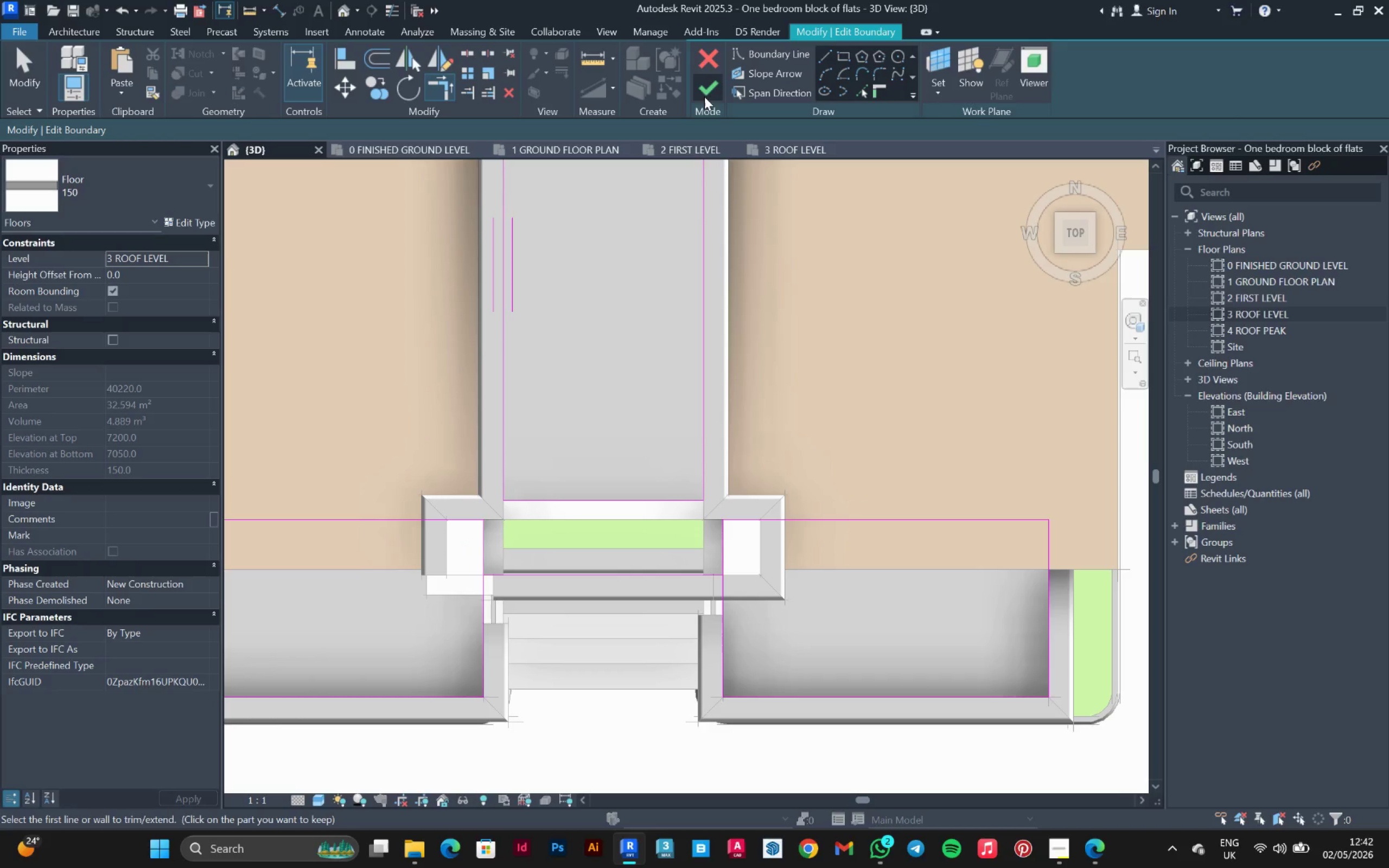 
left_click([708, 89])
 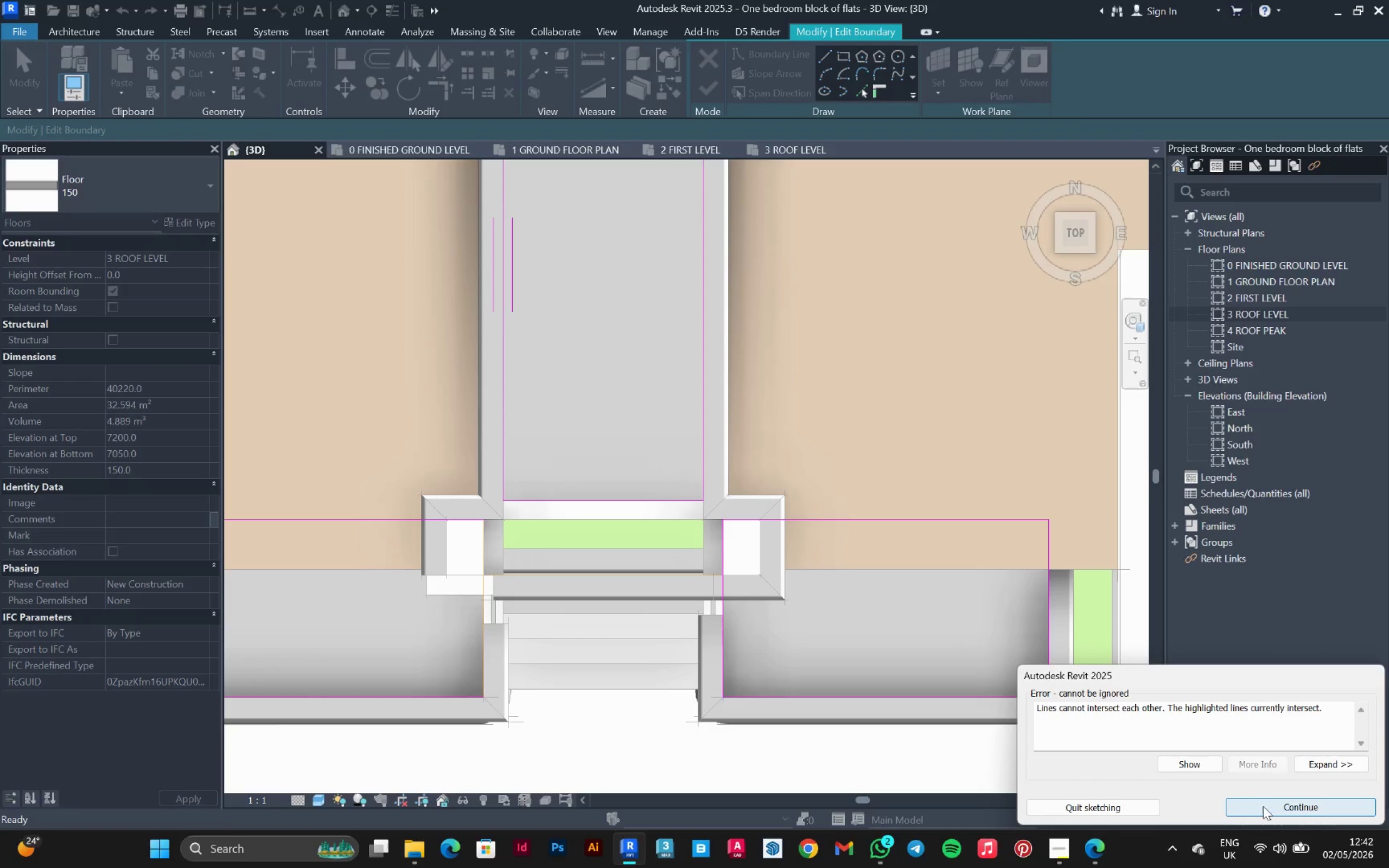 
left_click([1234, 807])
 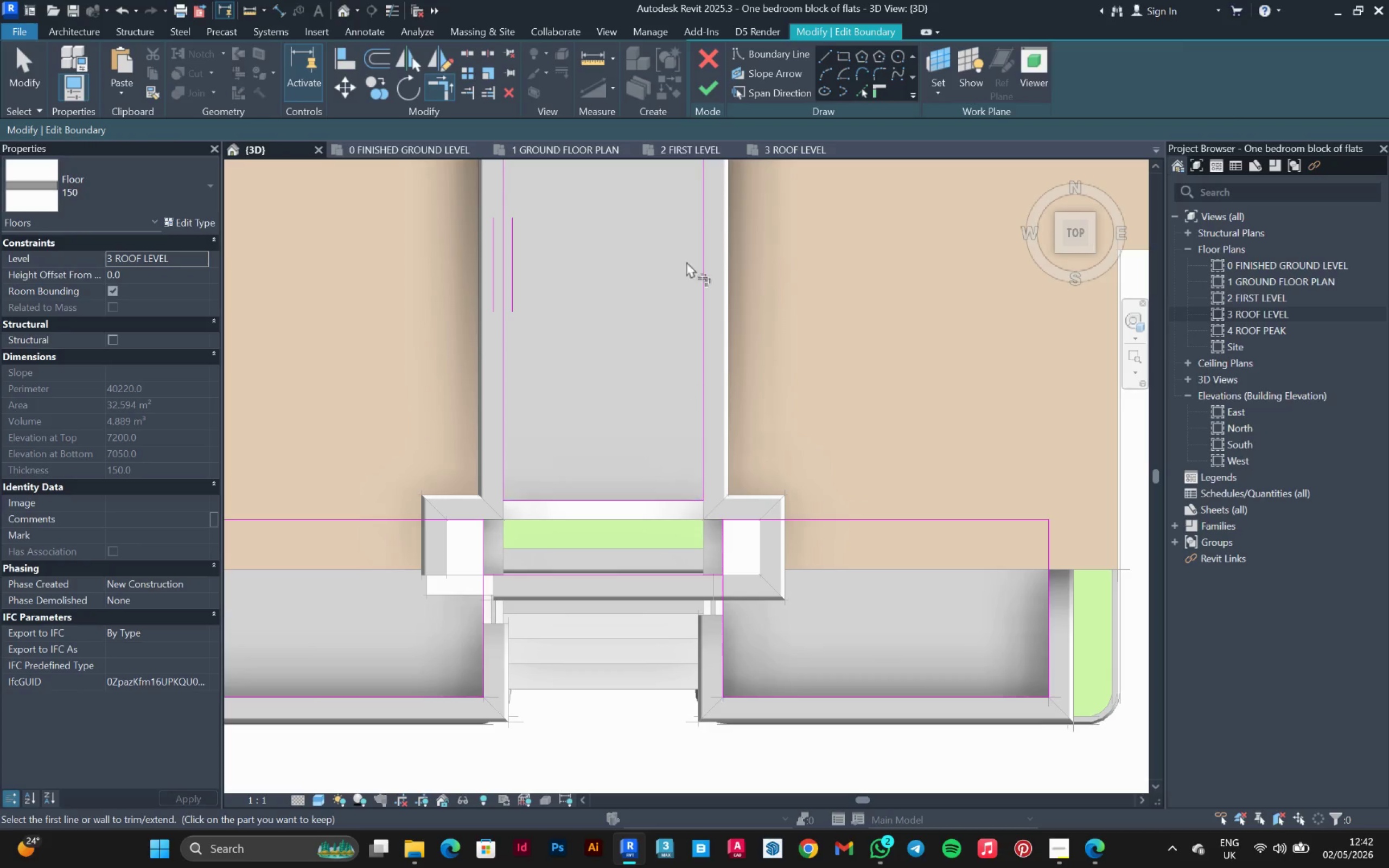 
left_click([706, 86])
 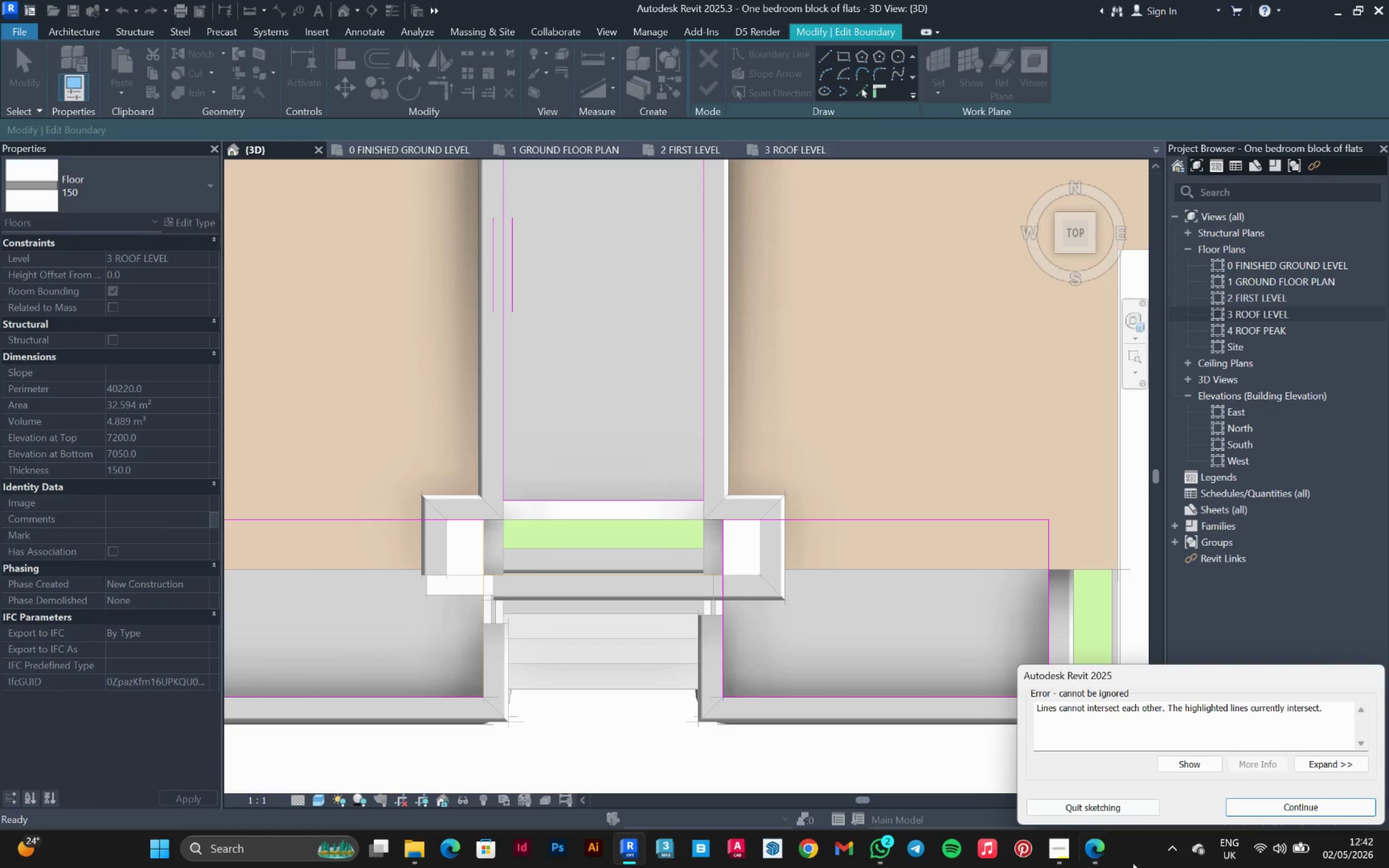 
scroll: coordinate [719, 640], scroll_direction: down, amount: 4.0
 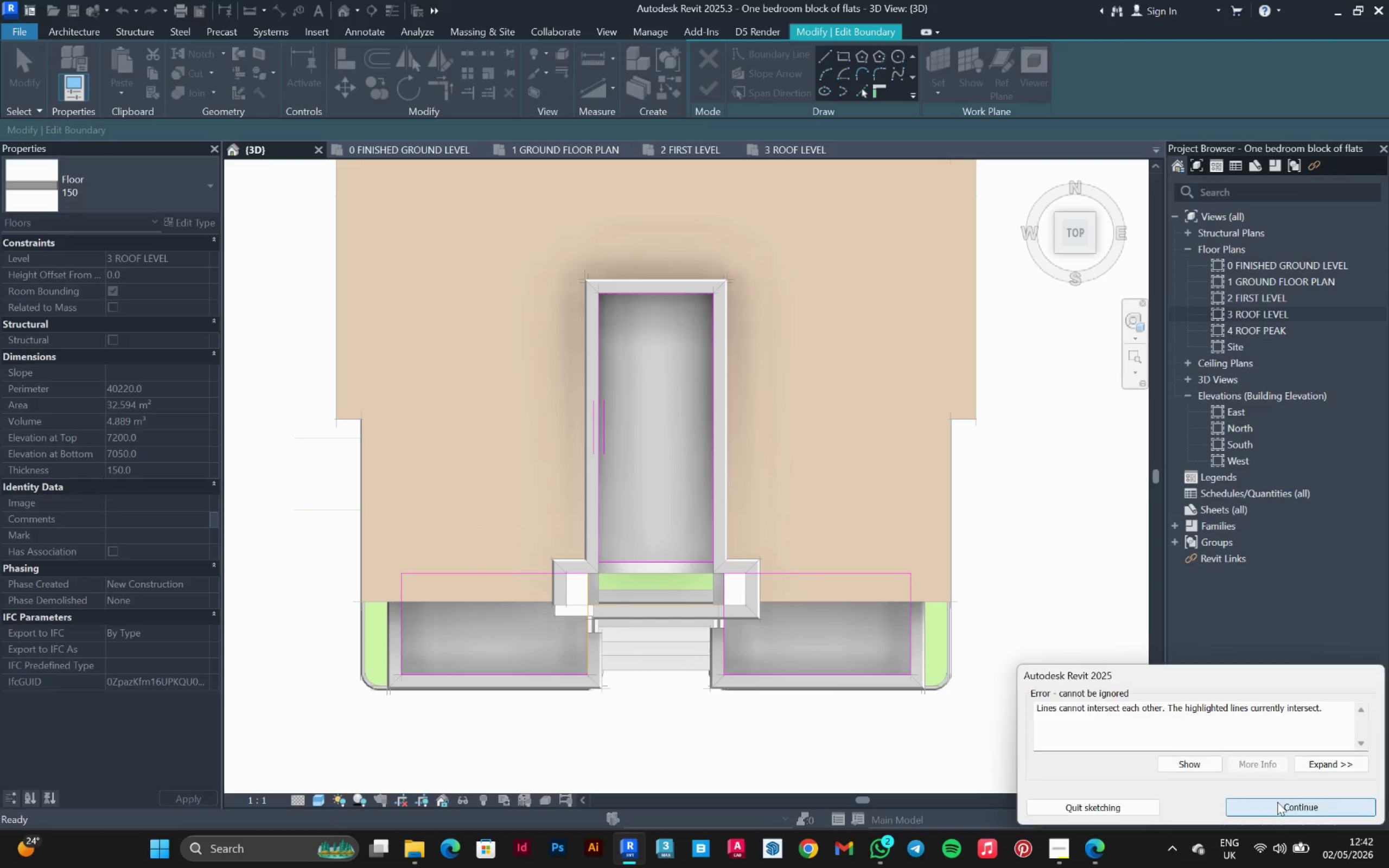 
key(Escape)
 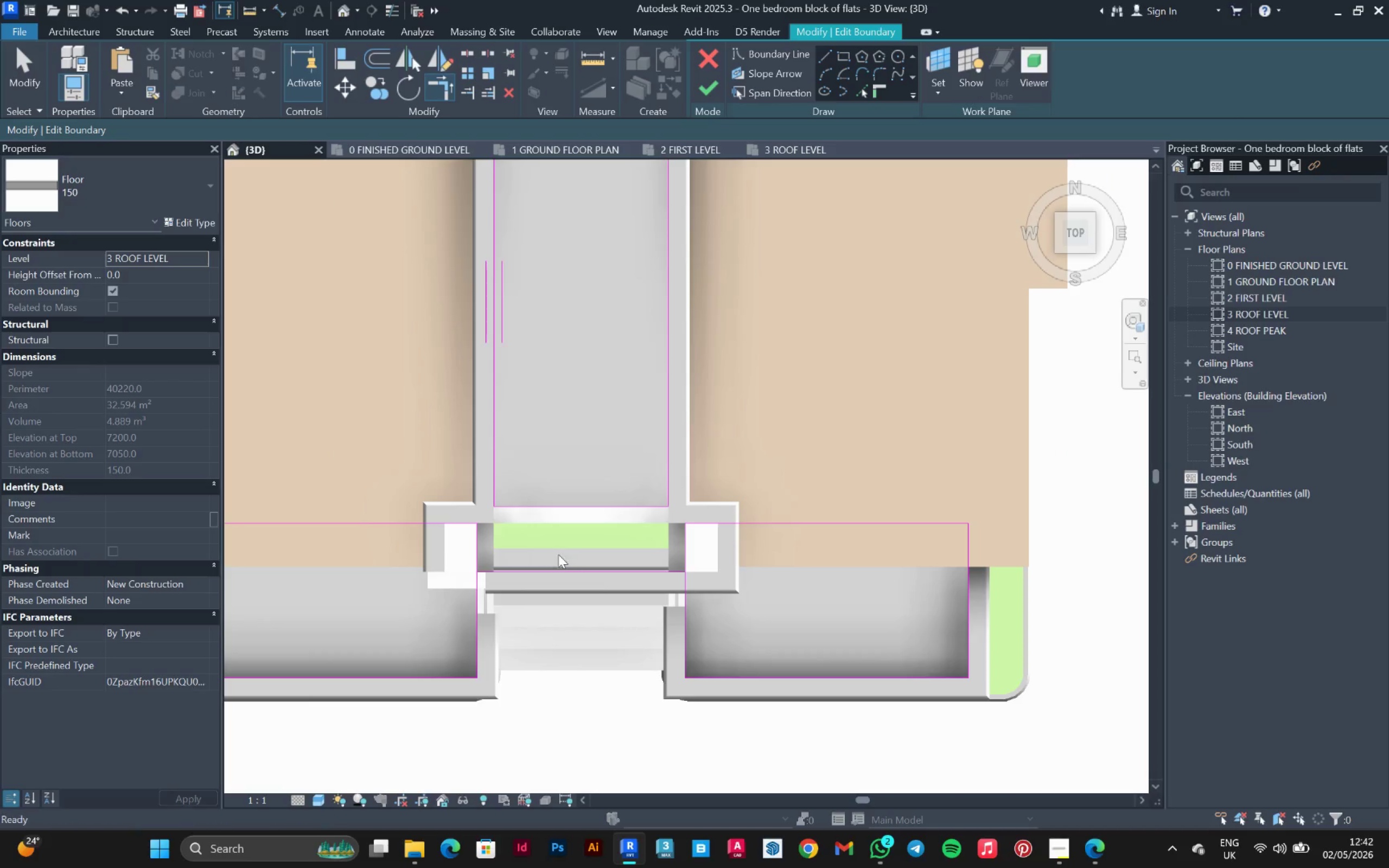 
key(Escape)
 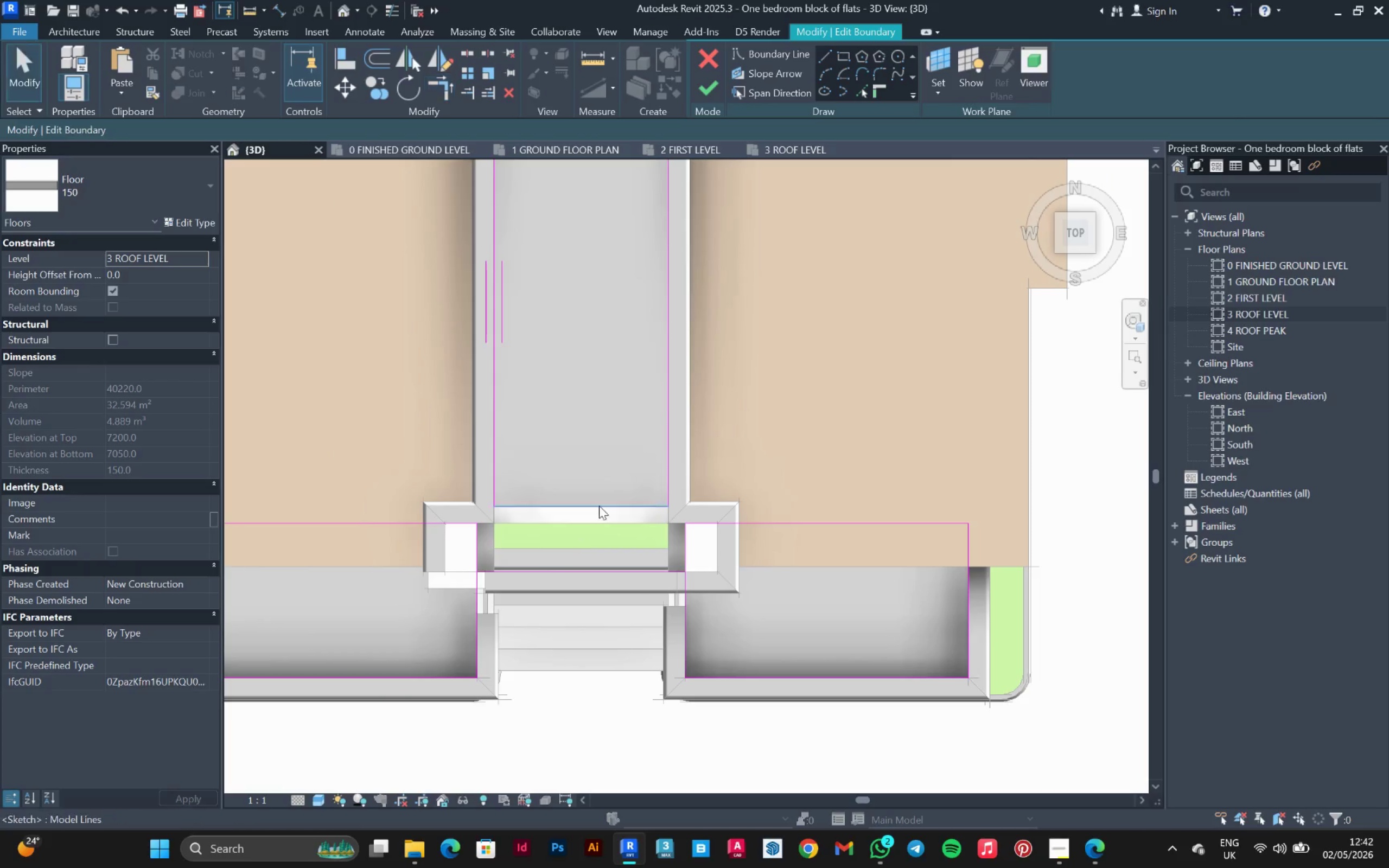 
scroll: coordinate [799, 668], scroll_direction: up, amount: 3.0
 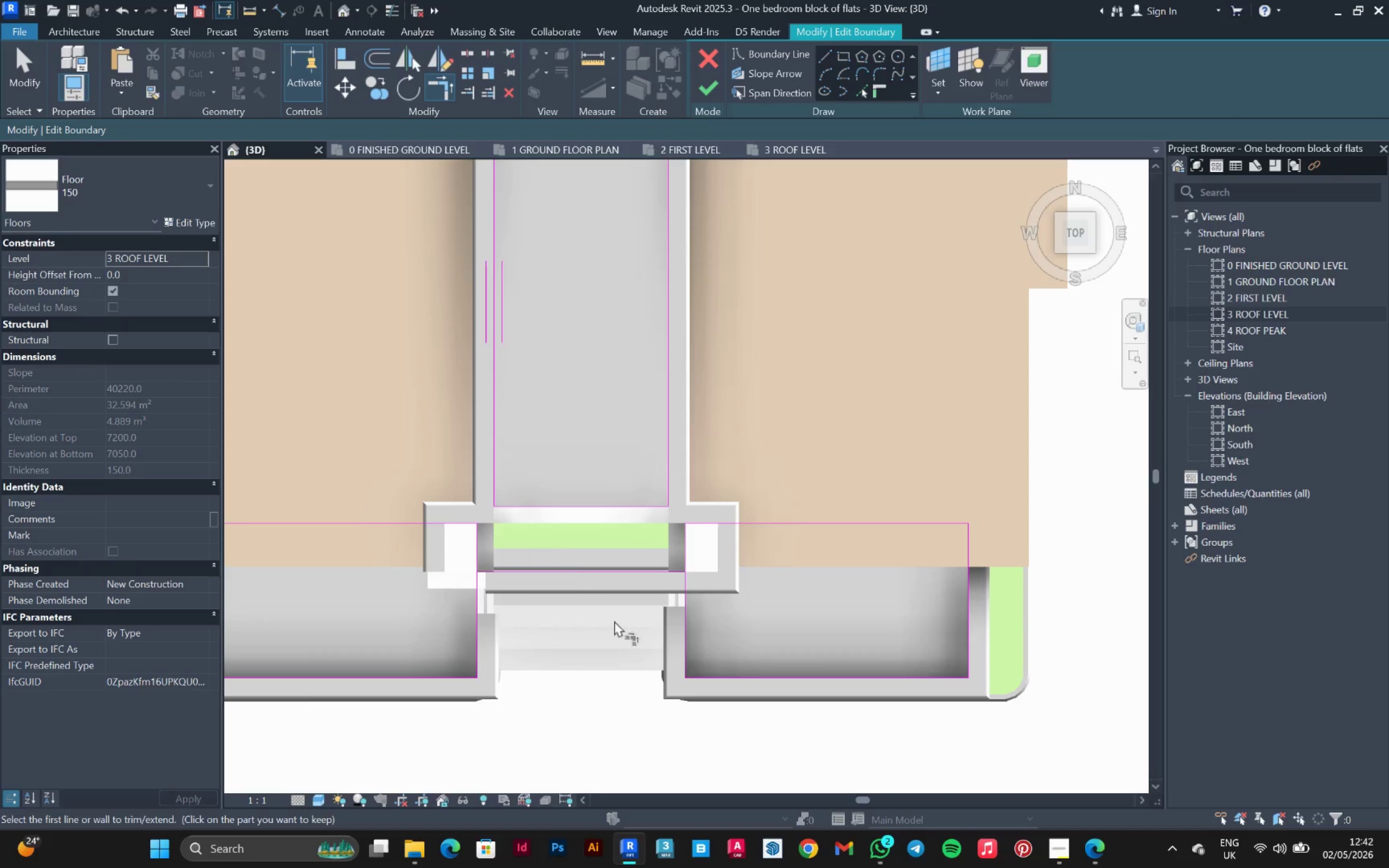 
left_click_drag(start_coordinate=[599, 506], to_coordinate=[575, 618])
 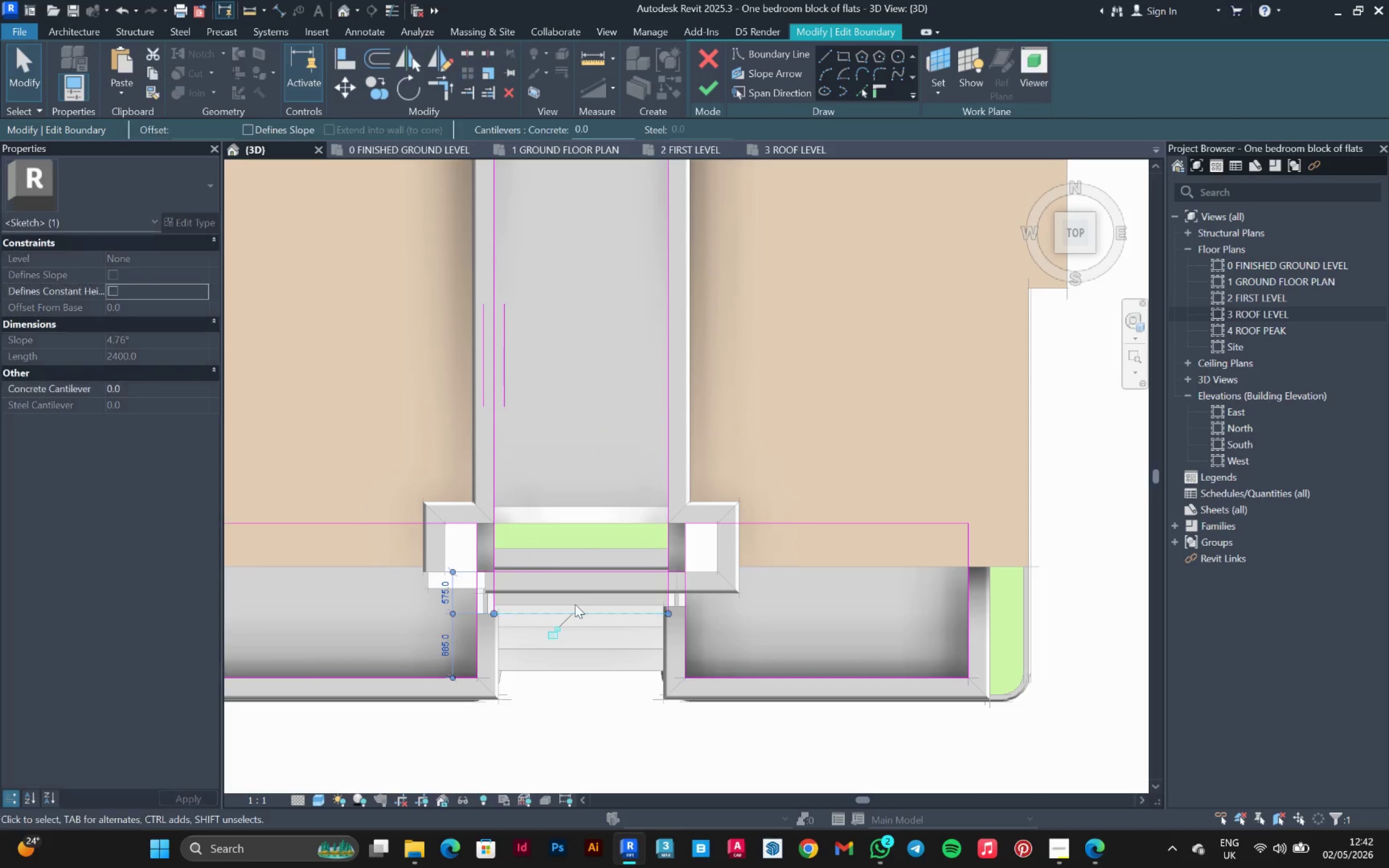 
key(Control+Z)
 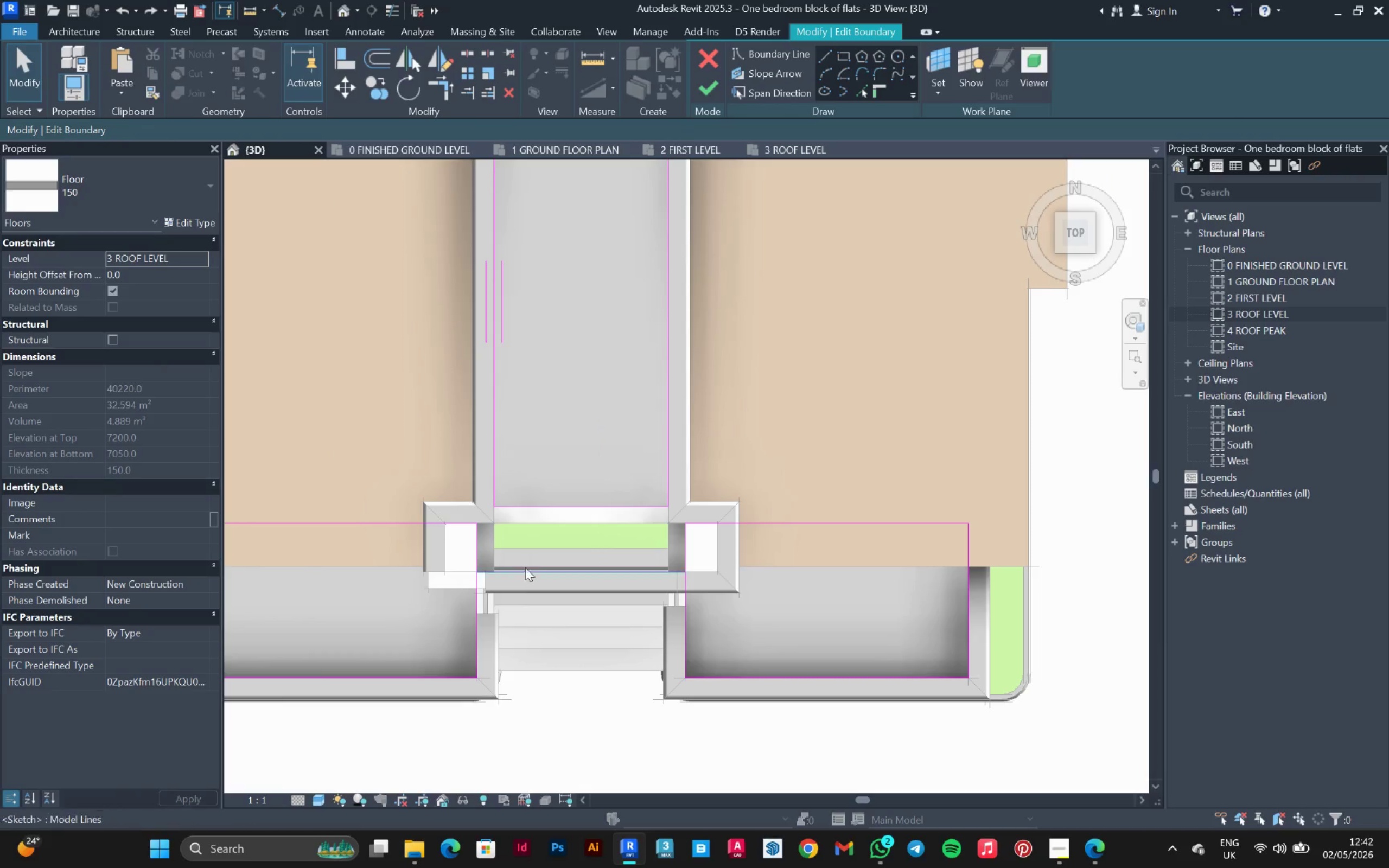 
left_click_drag(start_coordinate=[501, 547], to_coordinate=[485, 547])
 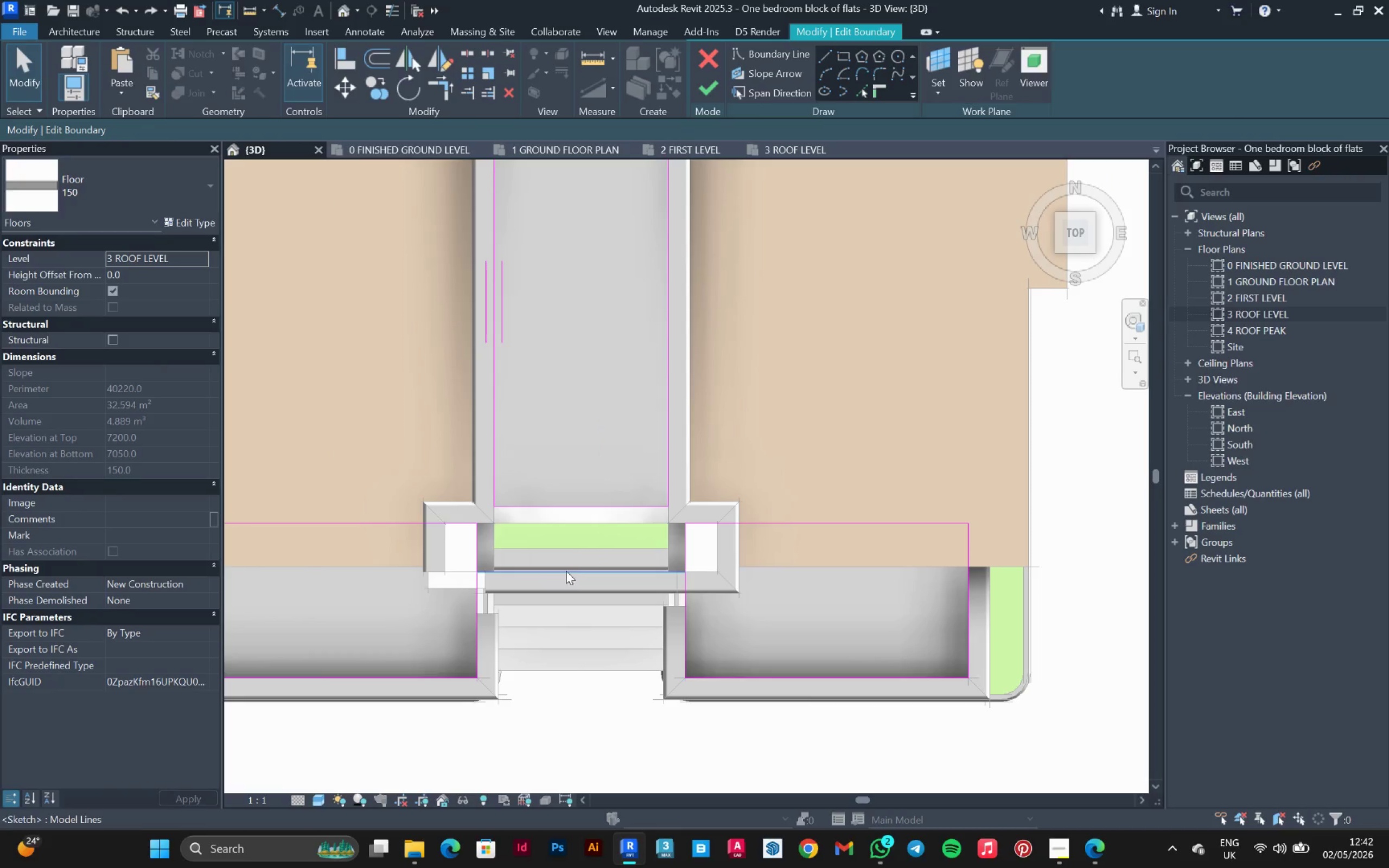 
left_click_drag(start_coordinate=[575, 548], to_coordinate=[550, 610])
 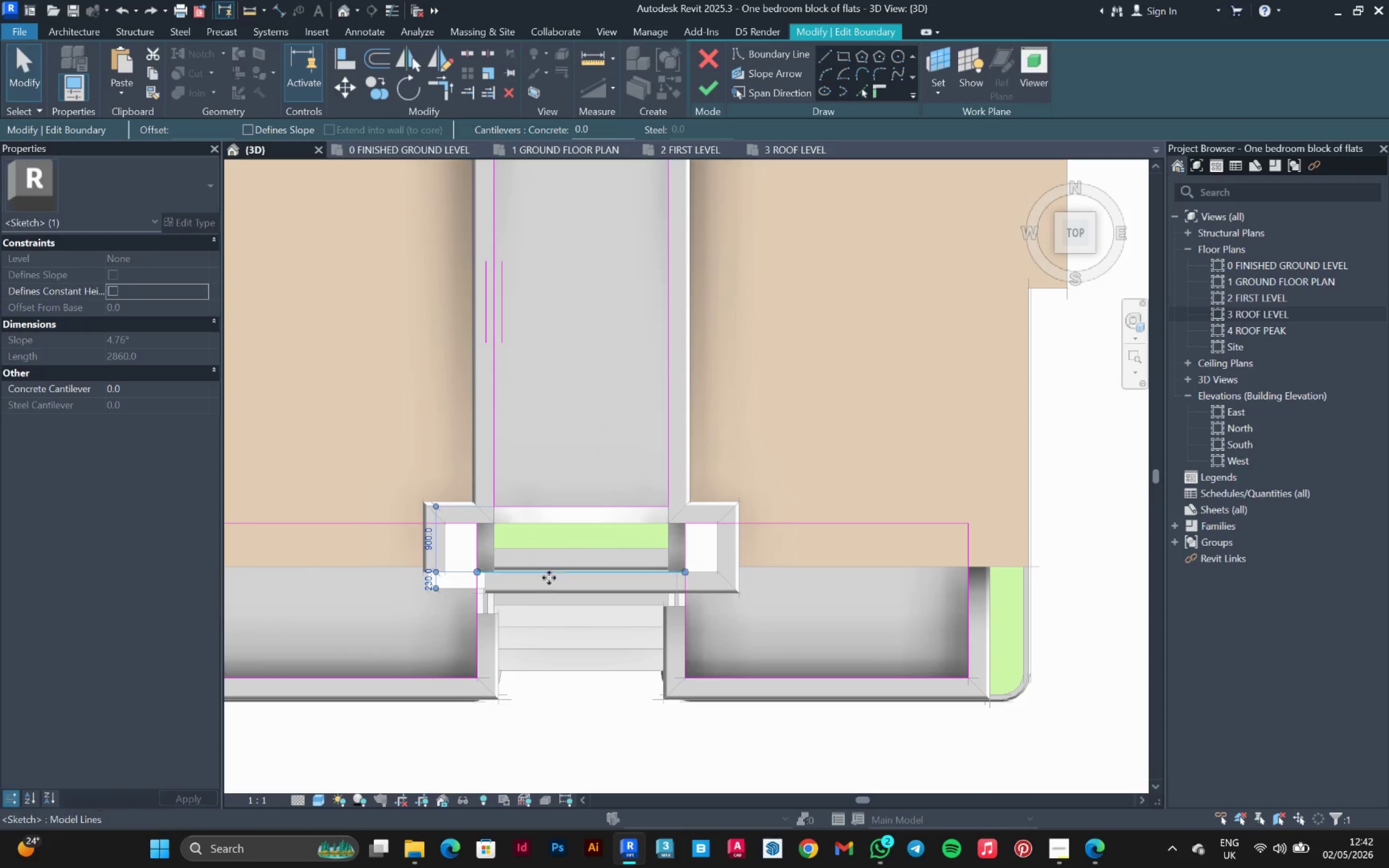 
key(Delete)
 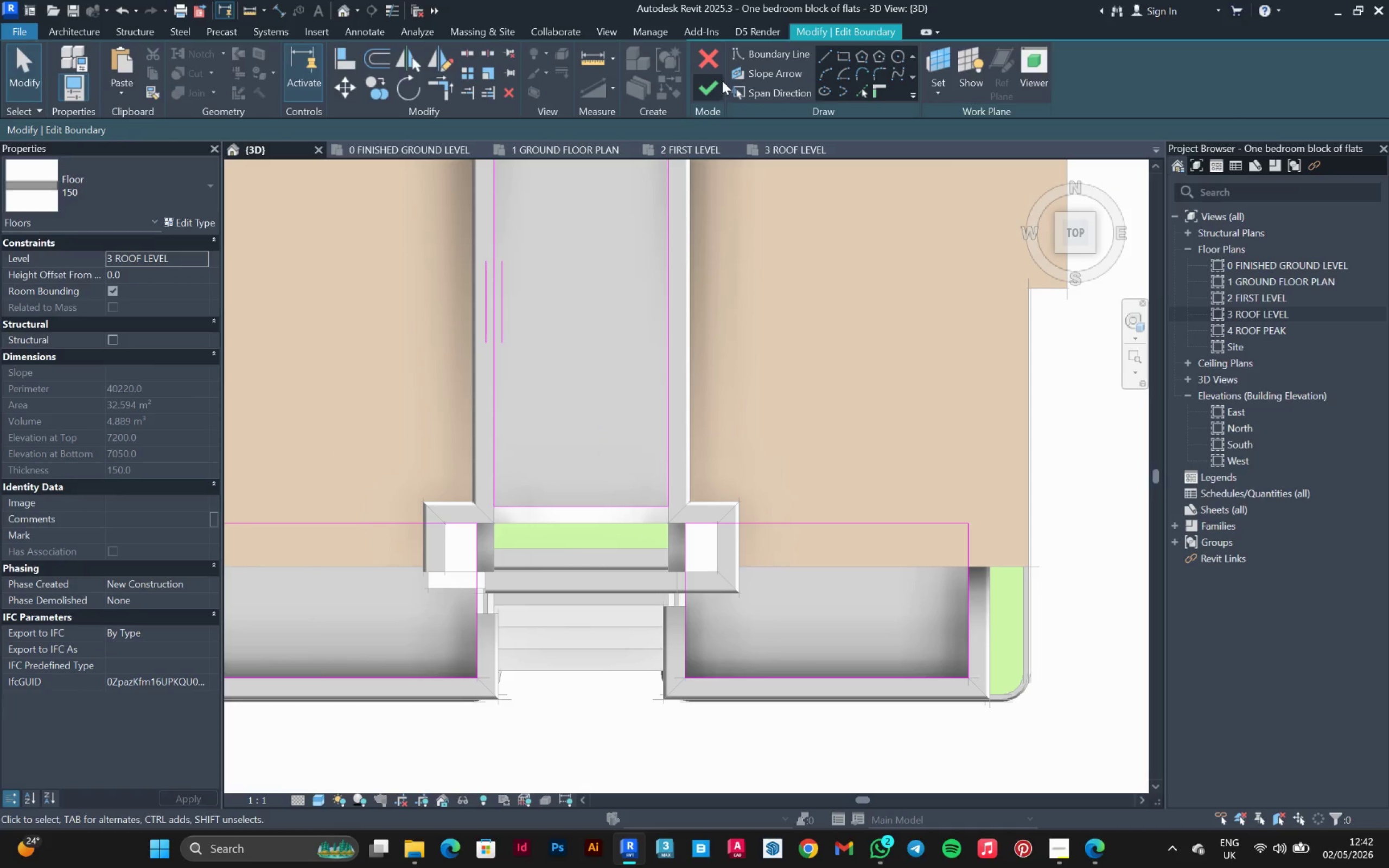 
left_click([718, 88])
 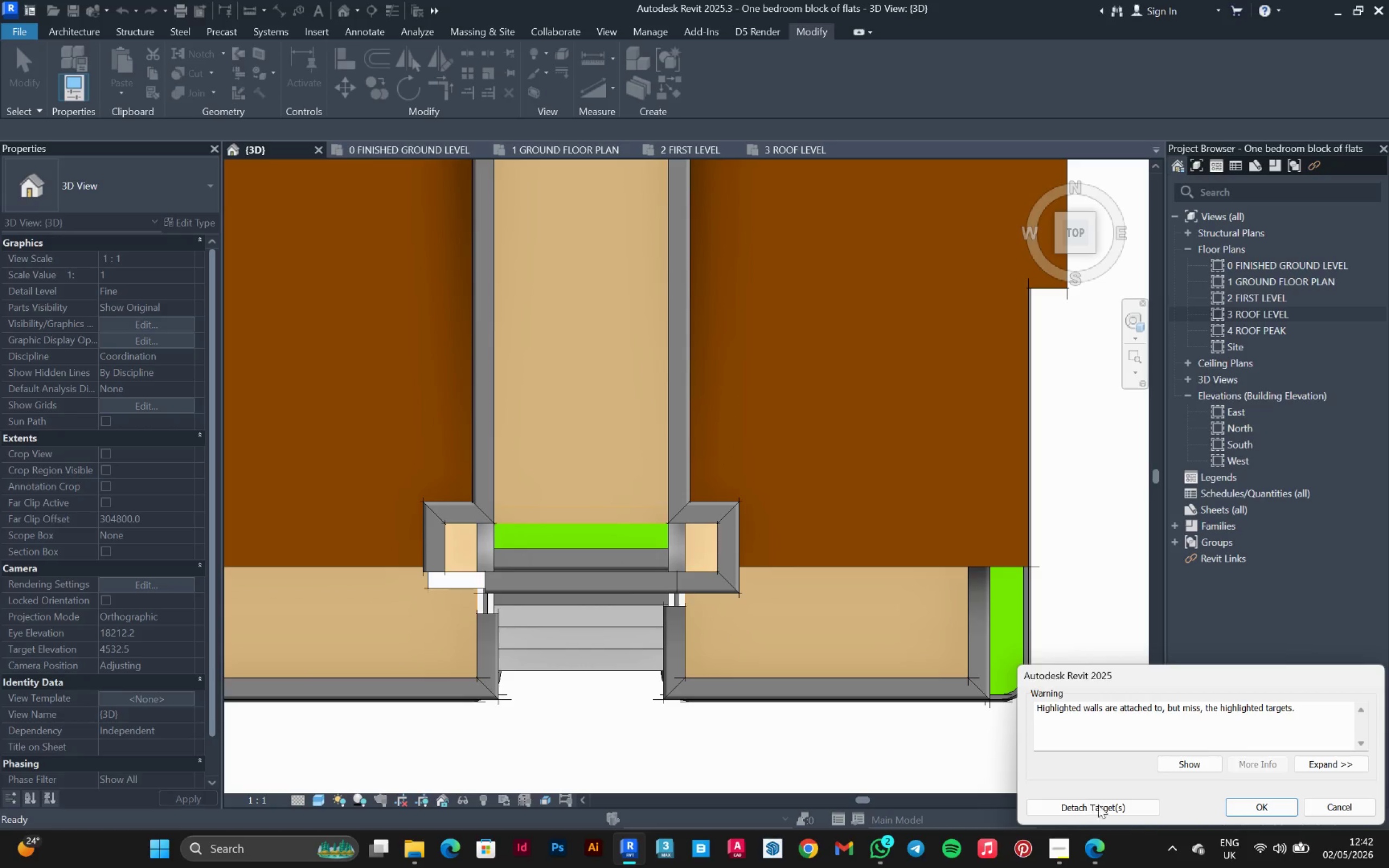 
left_click([1254, 810])
 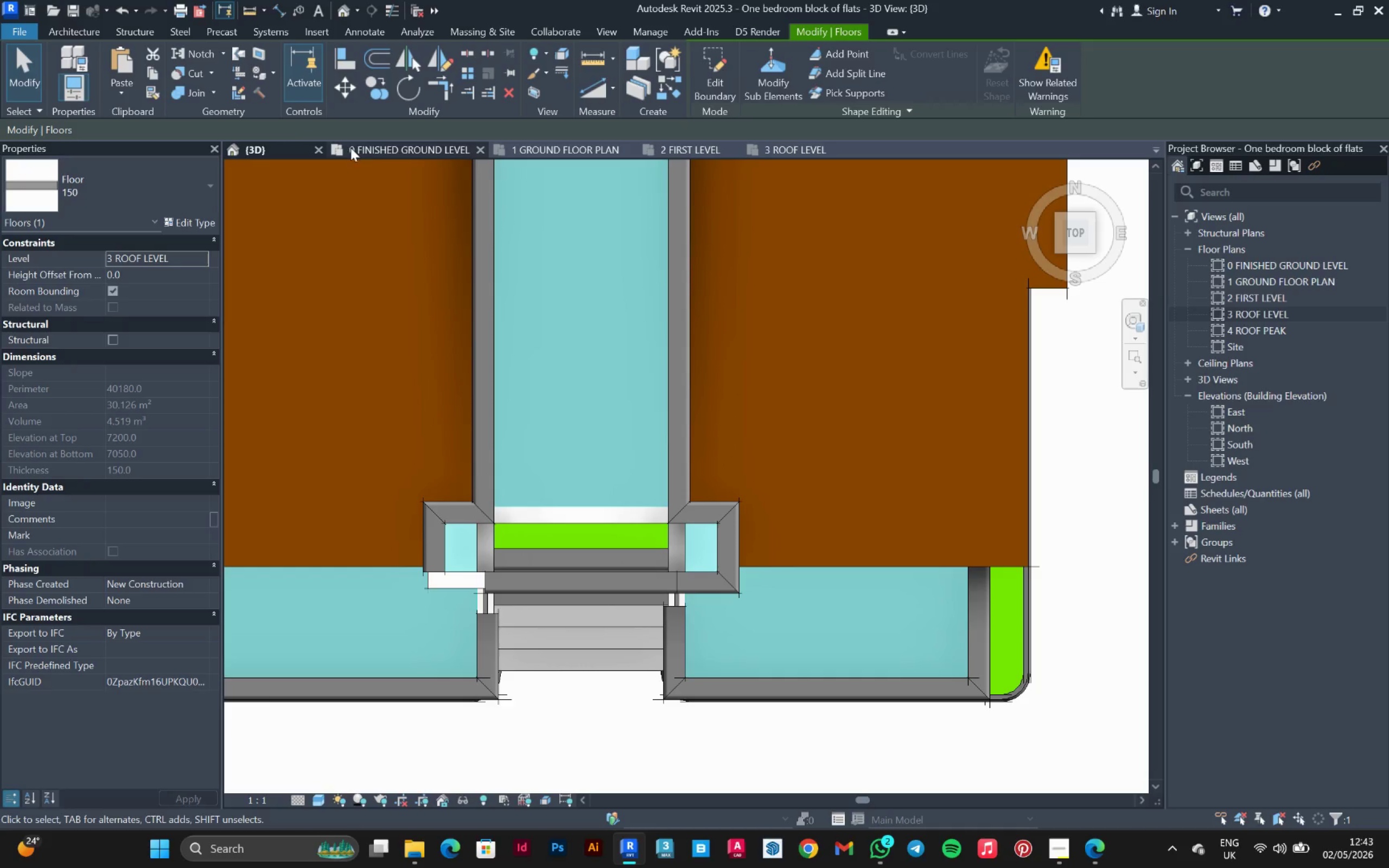 
left_click([365, 148])
 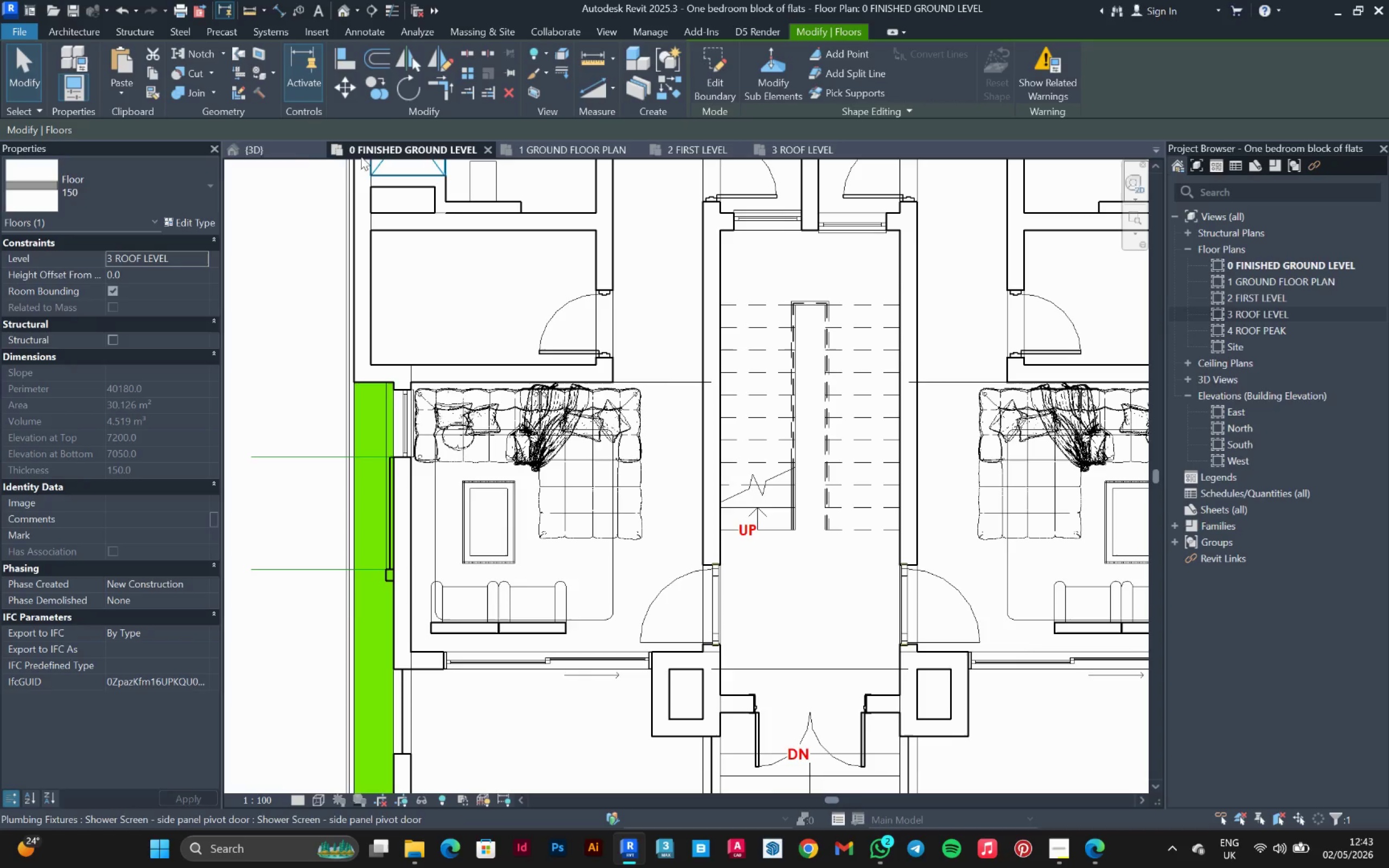 
left_click([280, 151])
 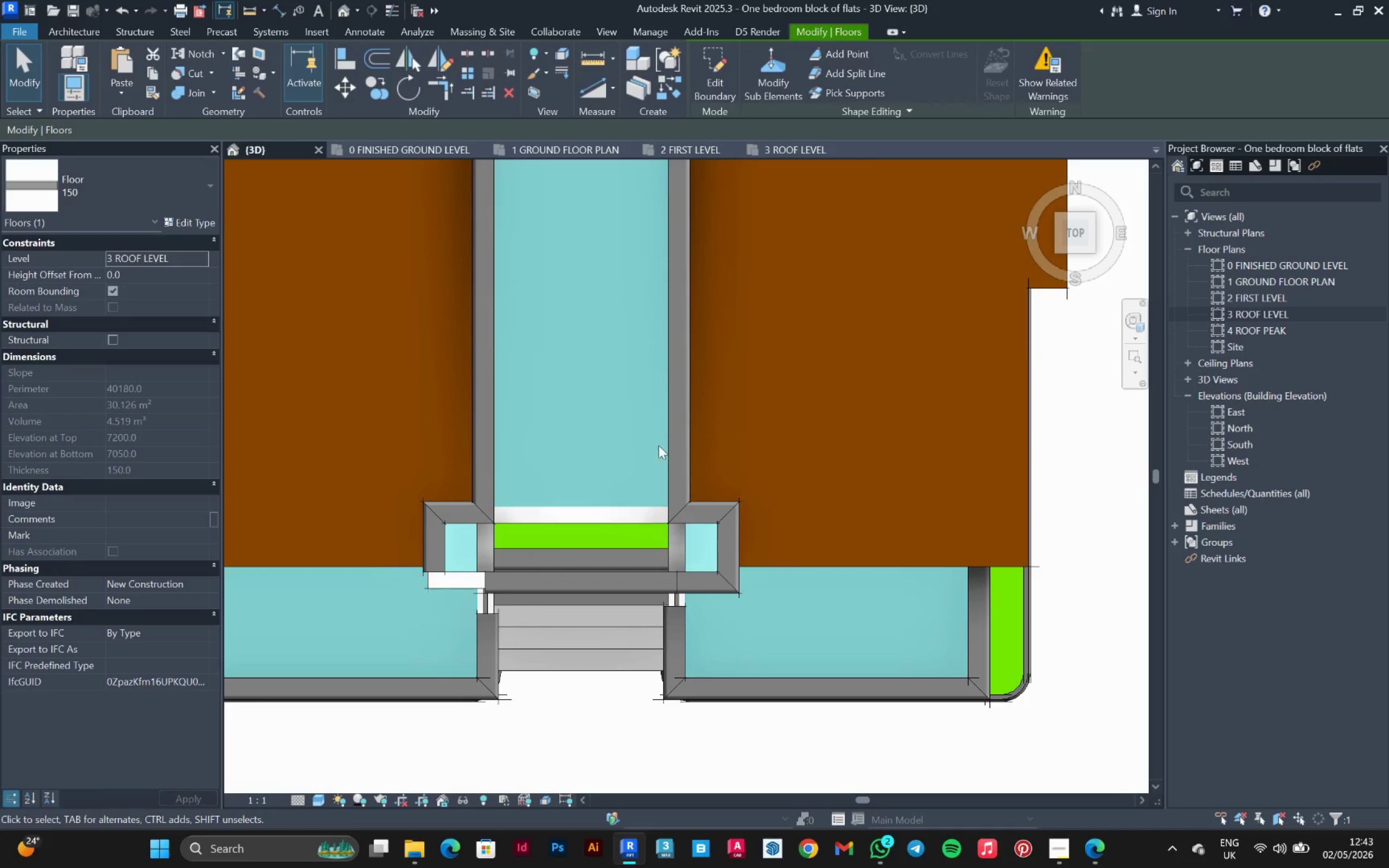 
hold_key(key=ShiftLeft, duration=0.5)
 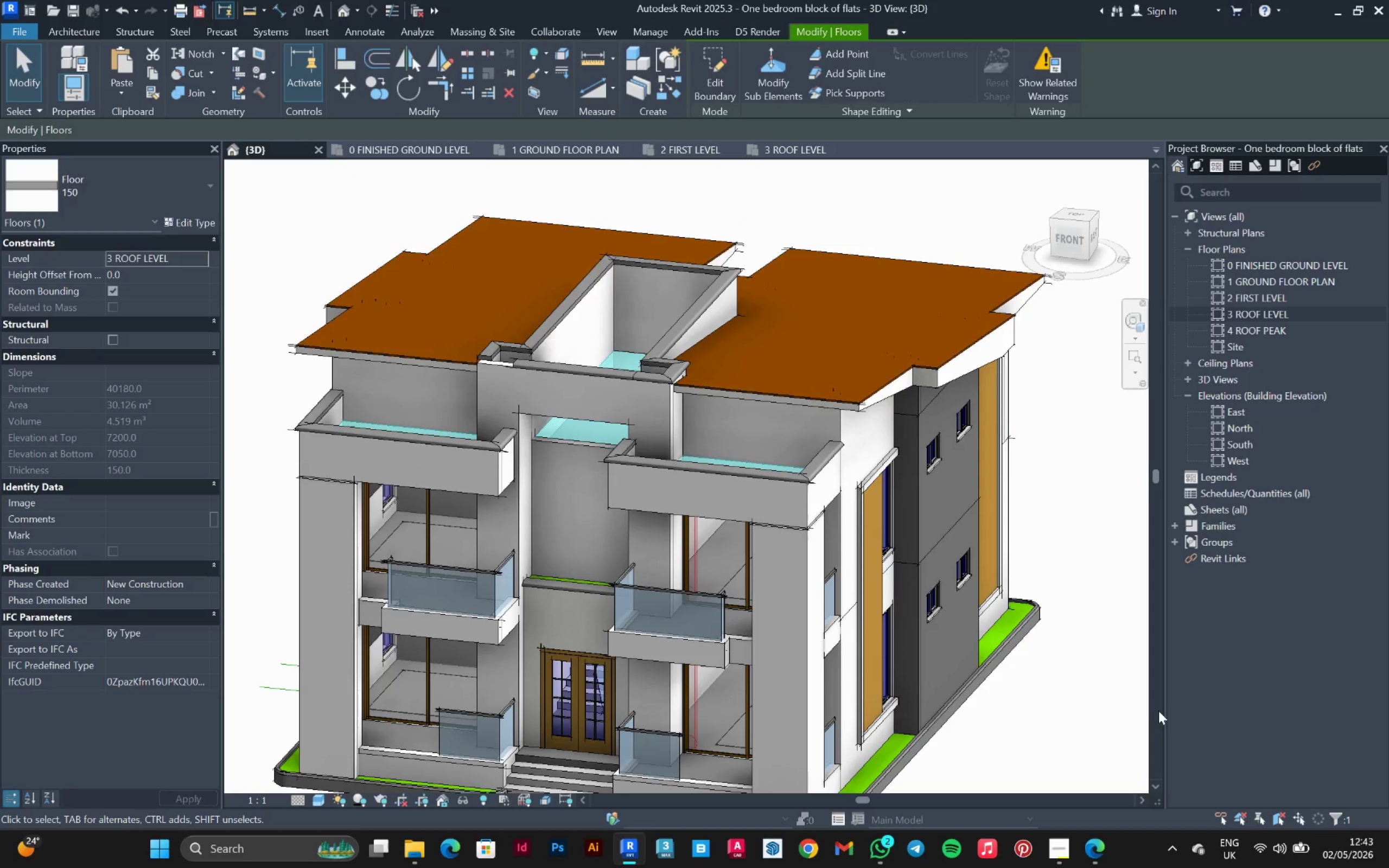 
scroll: coordinate [715, 510], scroll_direction: down, amount: 3.0
 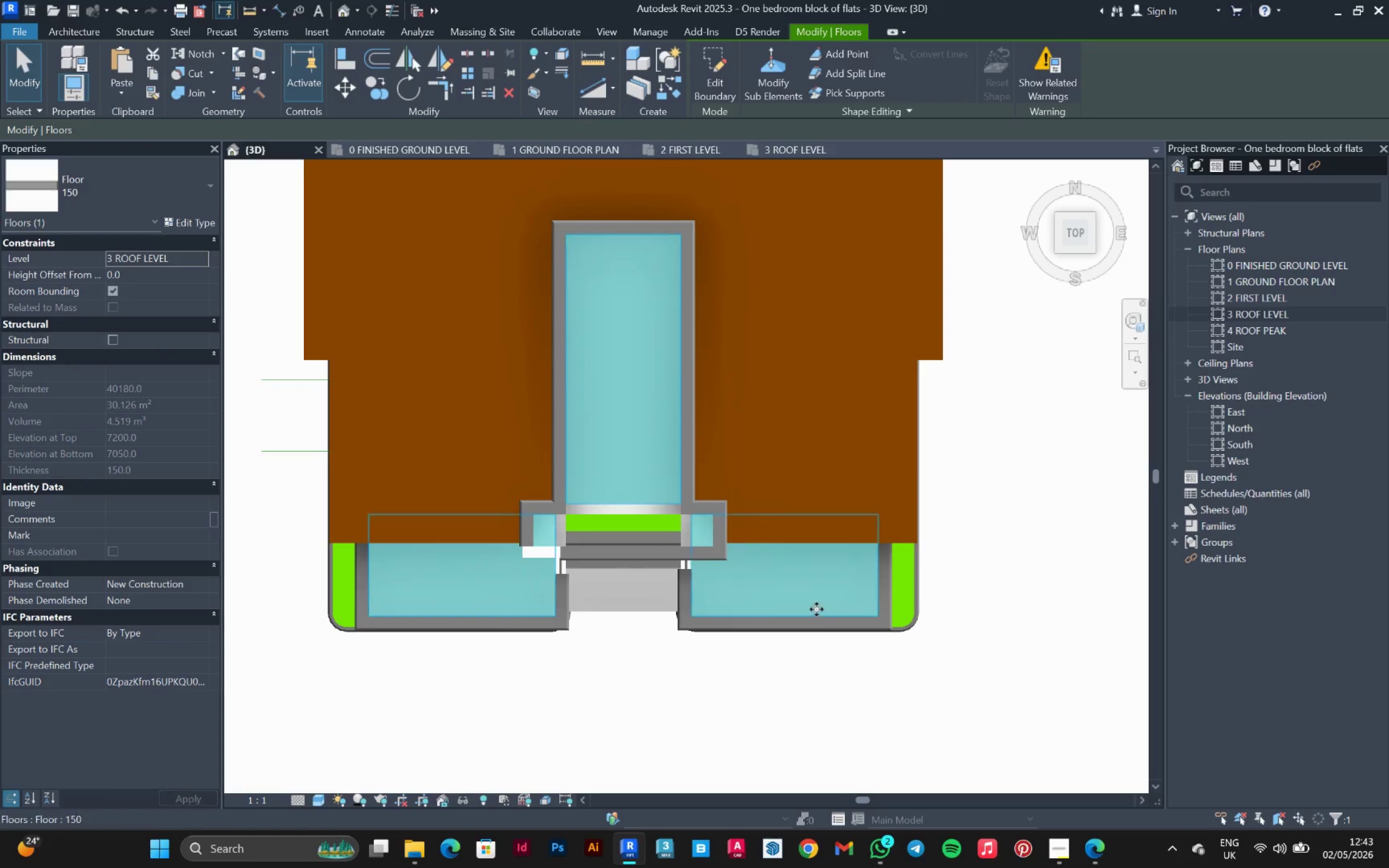 
left_click([1133, 692])
 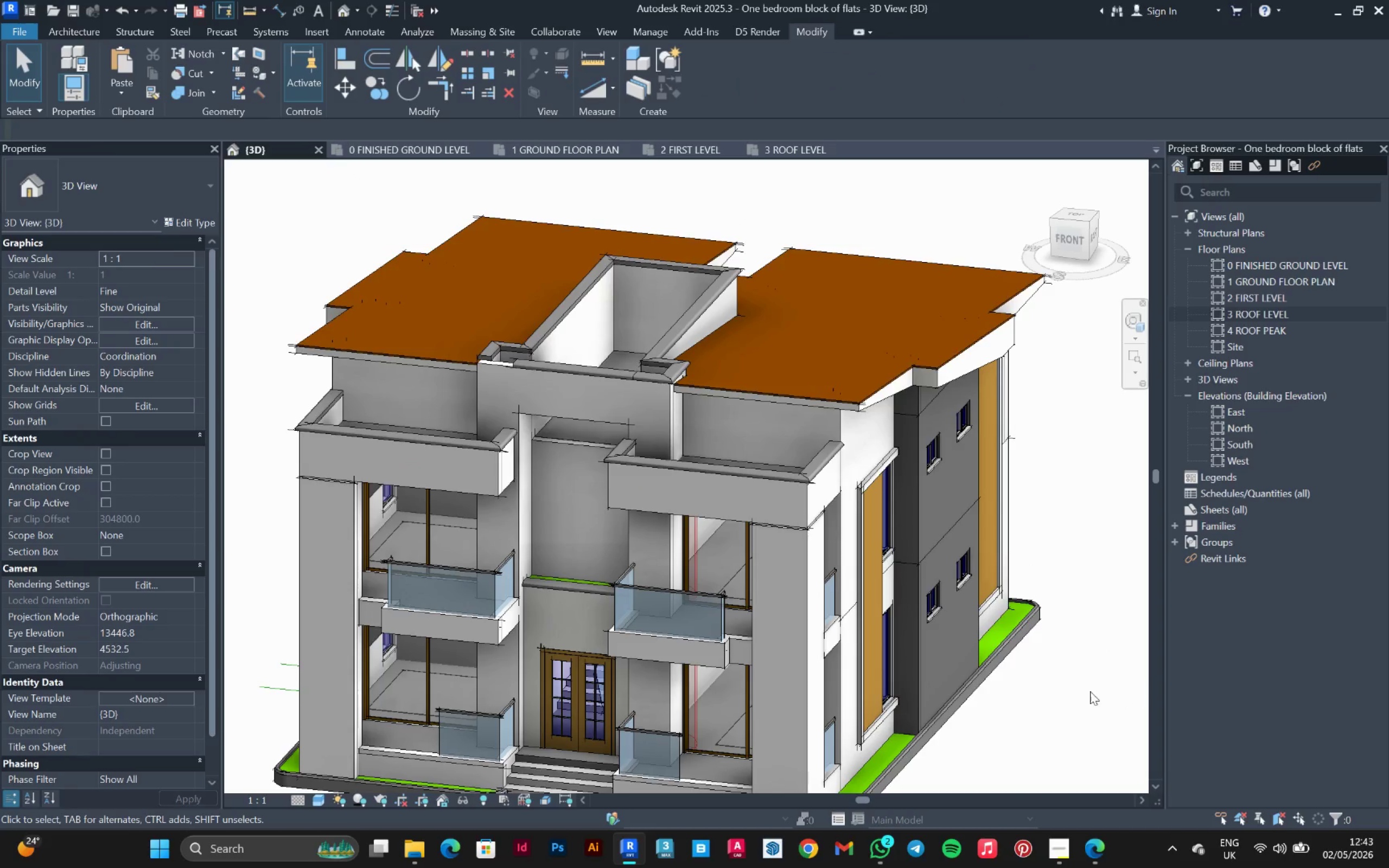 
hold_key(key=ShiftLeft, duration=0.81)
 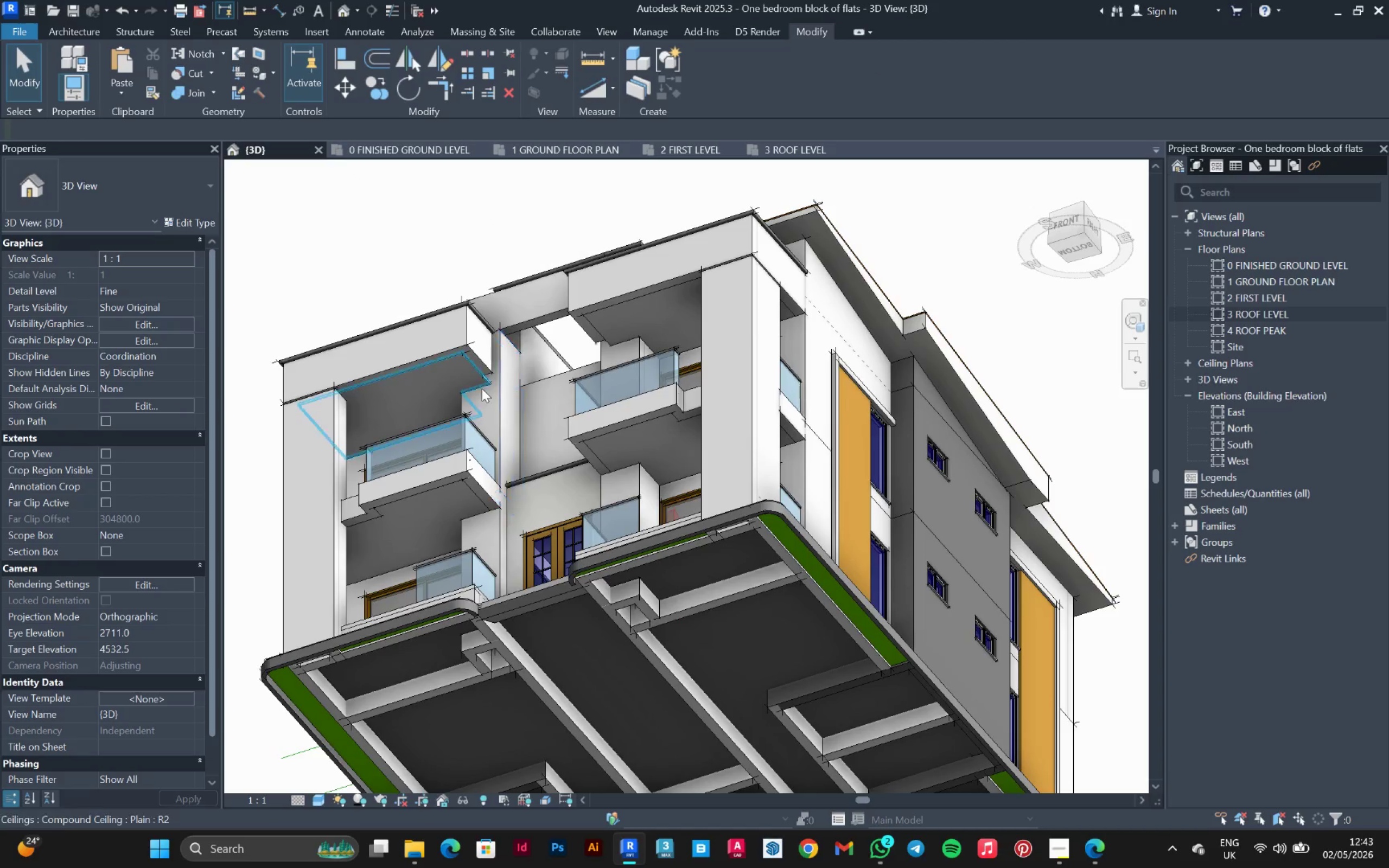 
hold_key(key=ShiftLeft, duration=1.41)
 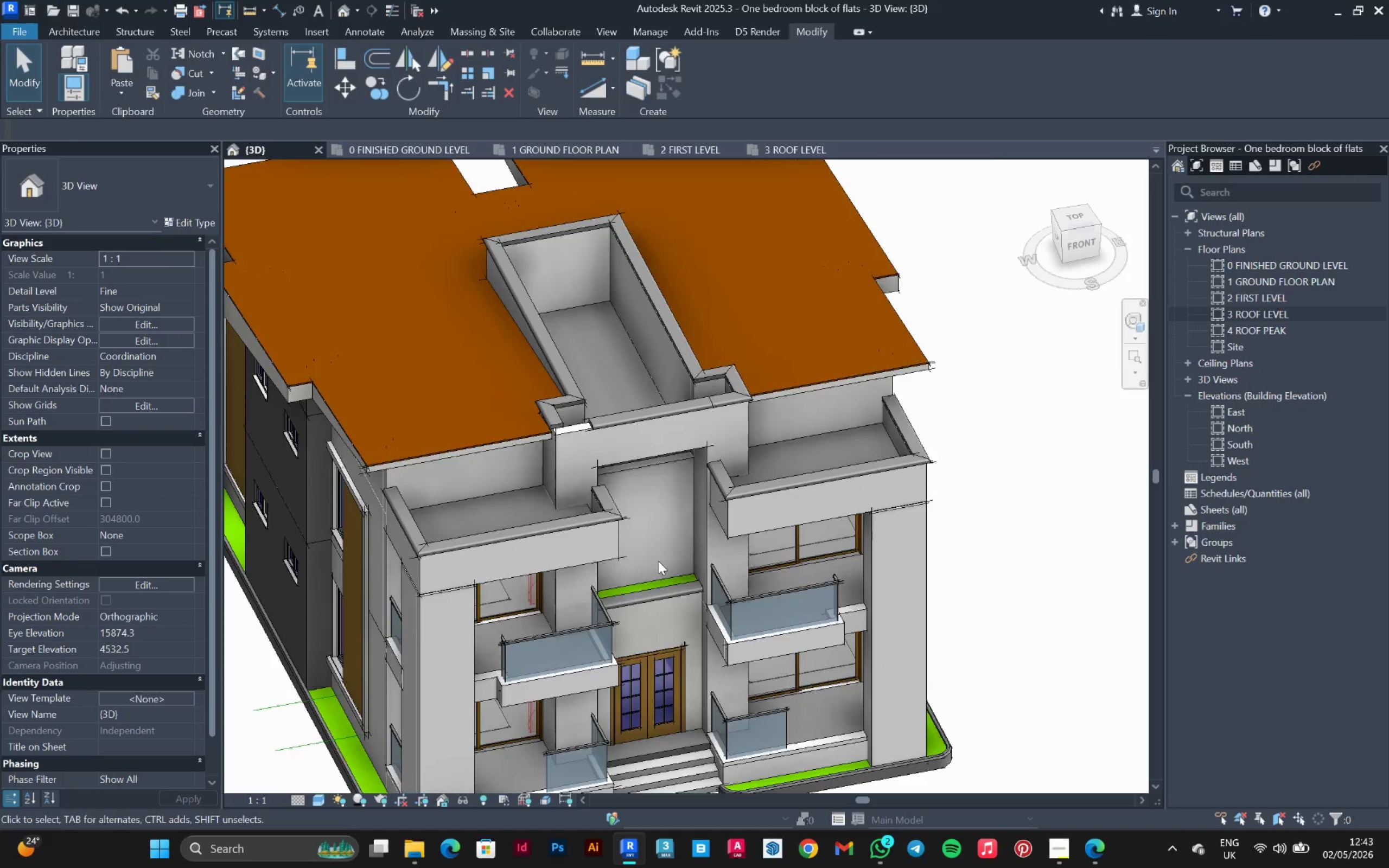 
scroll: coordinate [547, 394], scroll_direction: up, amount: 6.0
 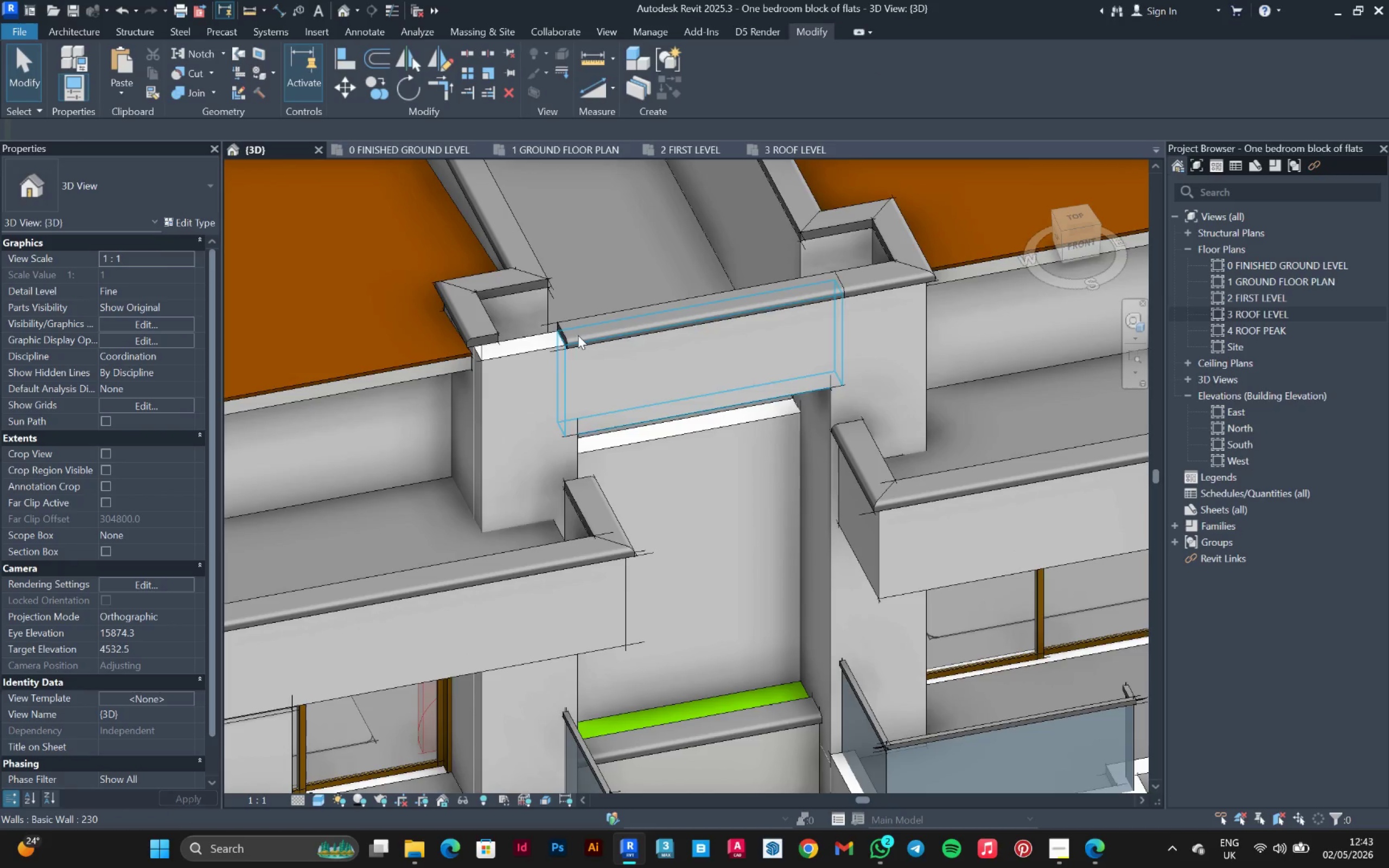 
left_click([578, 335])
 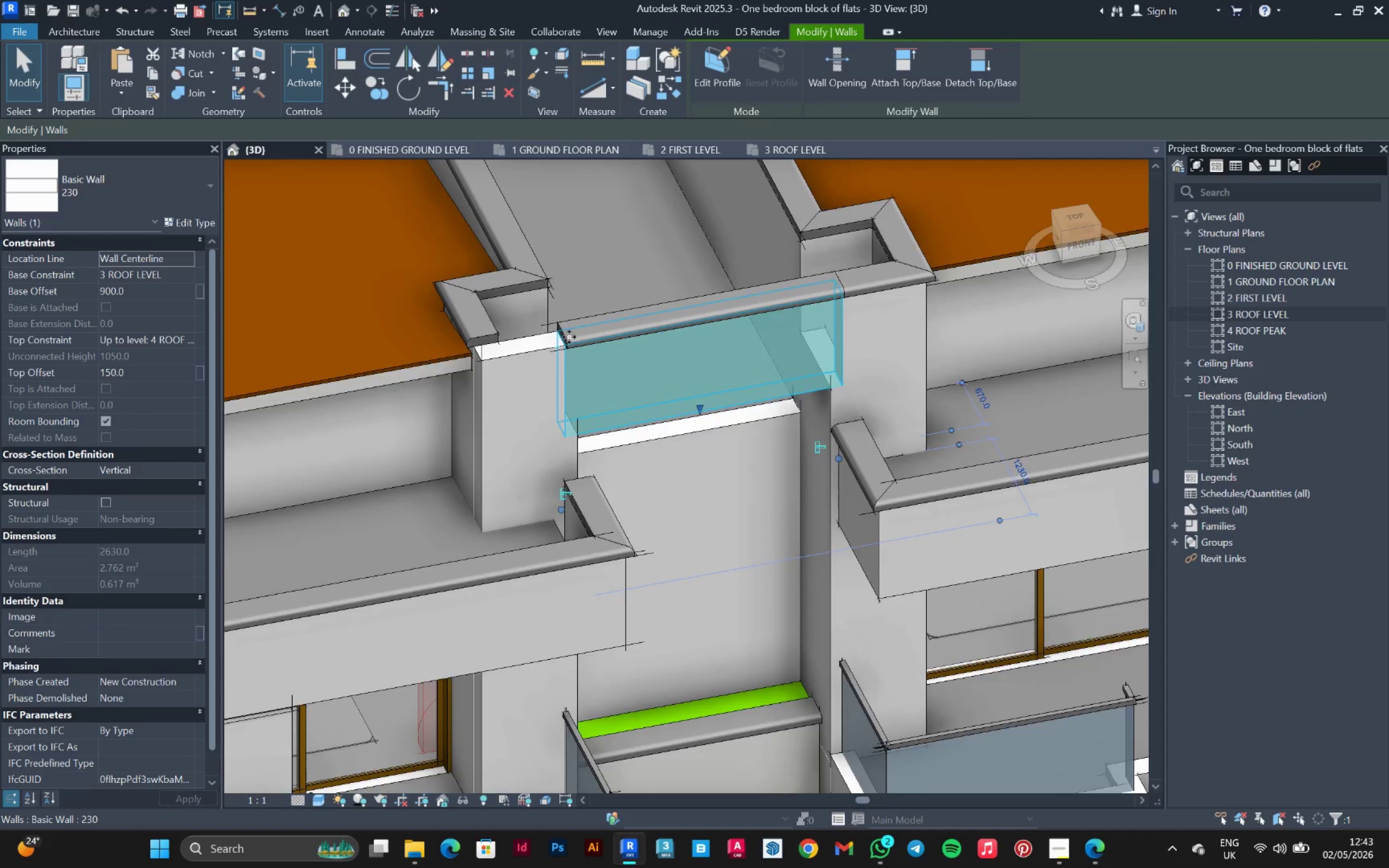 
scroll: coordinate [567, 335], scroll_direction: up, amount: 3.0
 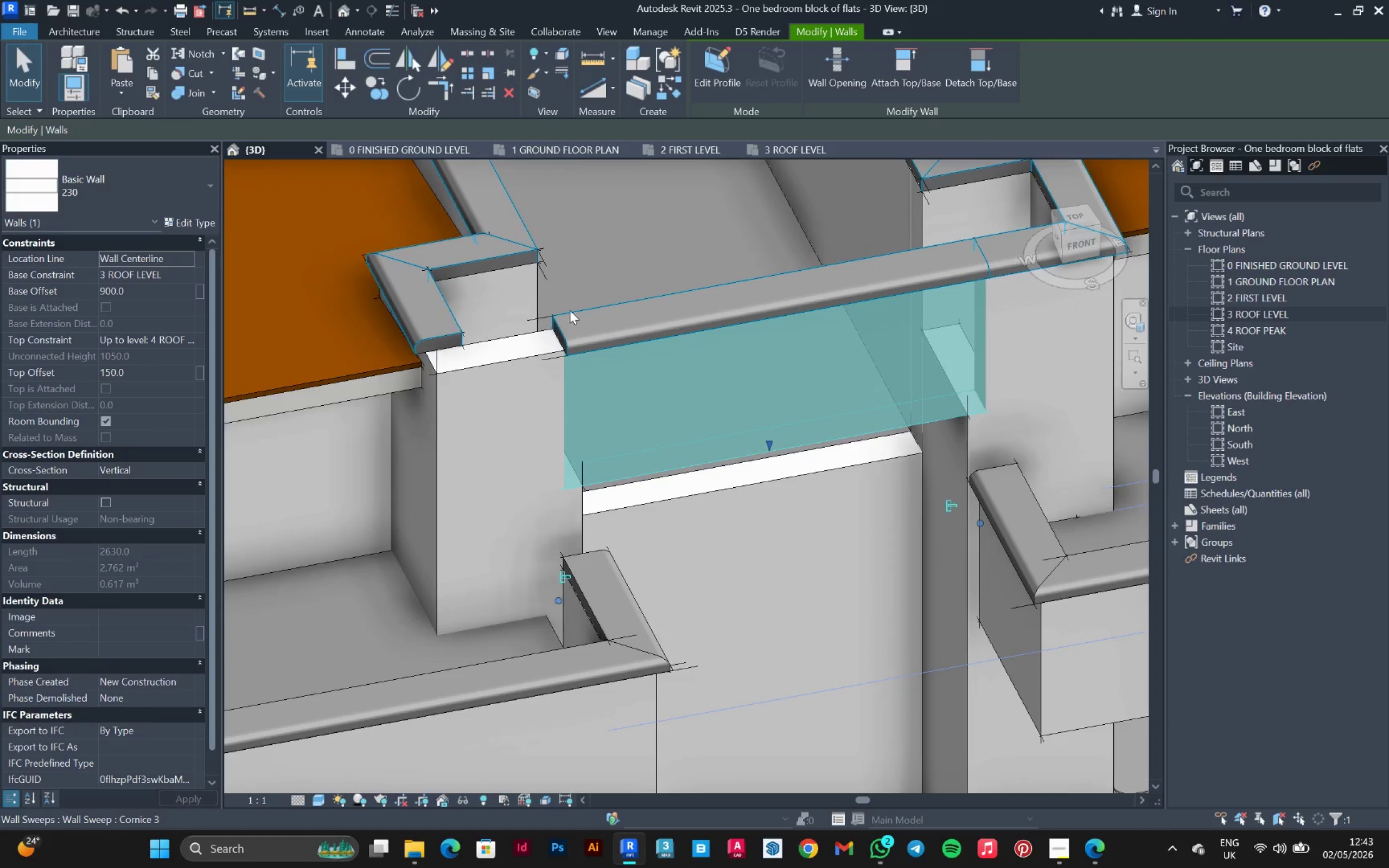 
left_click([570, 310])
 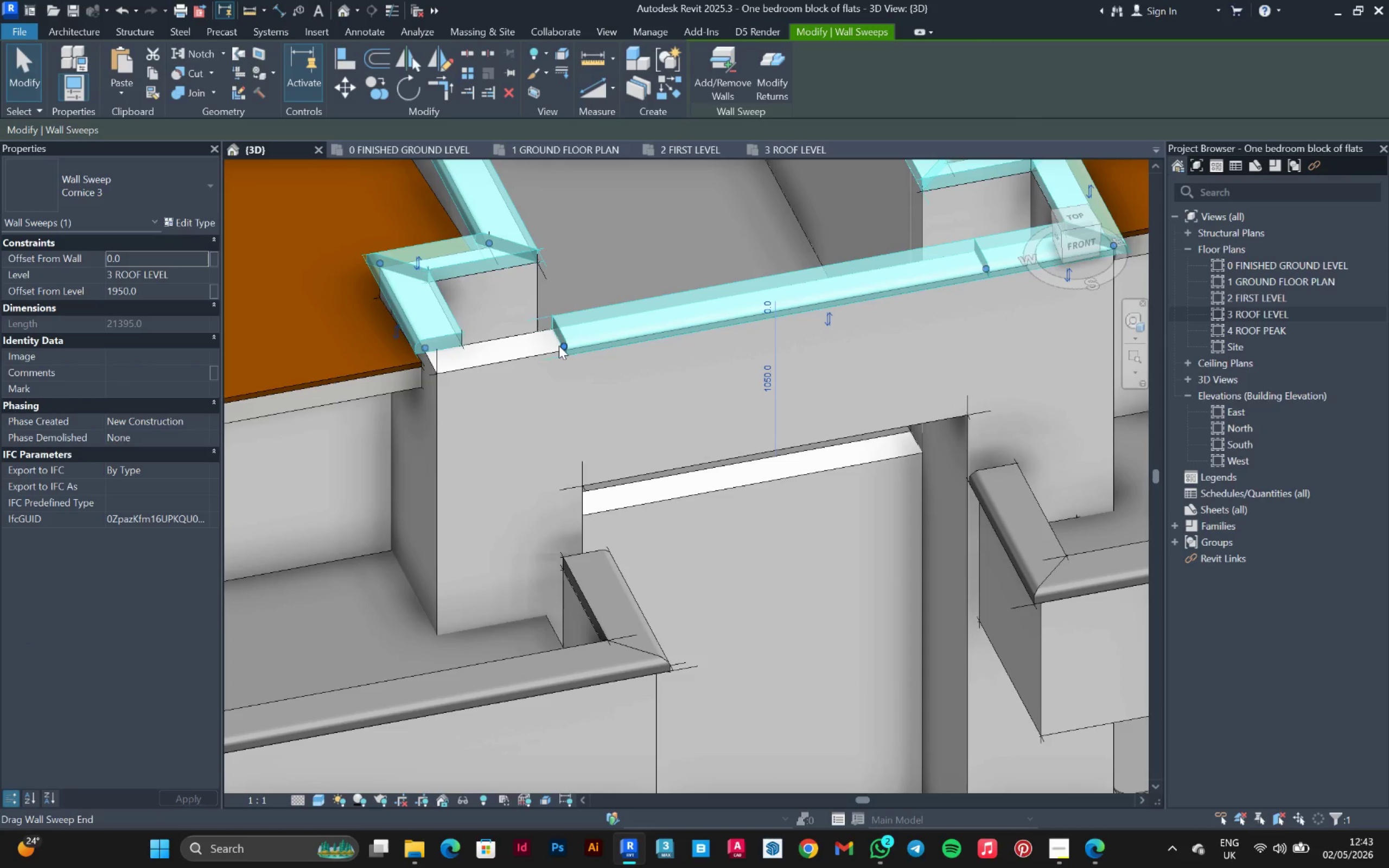 
left_click_drag(start_coordinate=[559, 346], to_coordinate=[441, 373])
 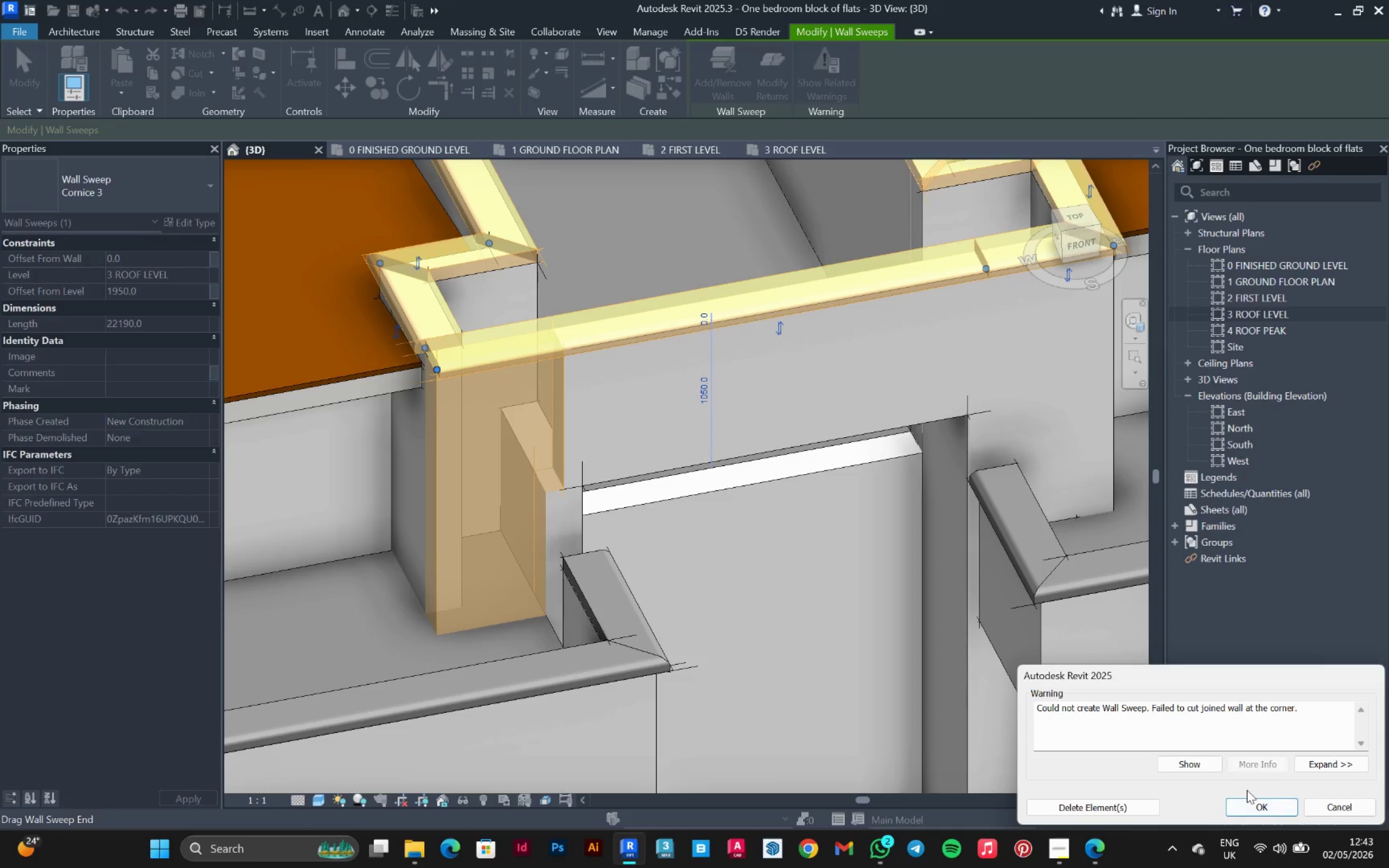 
wait(34.28)
 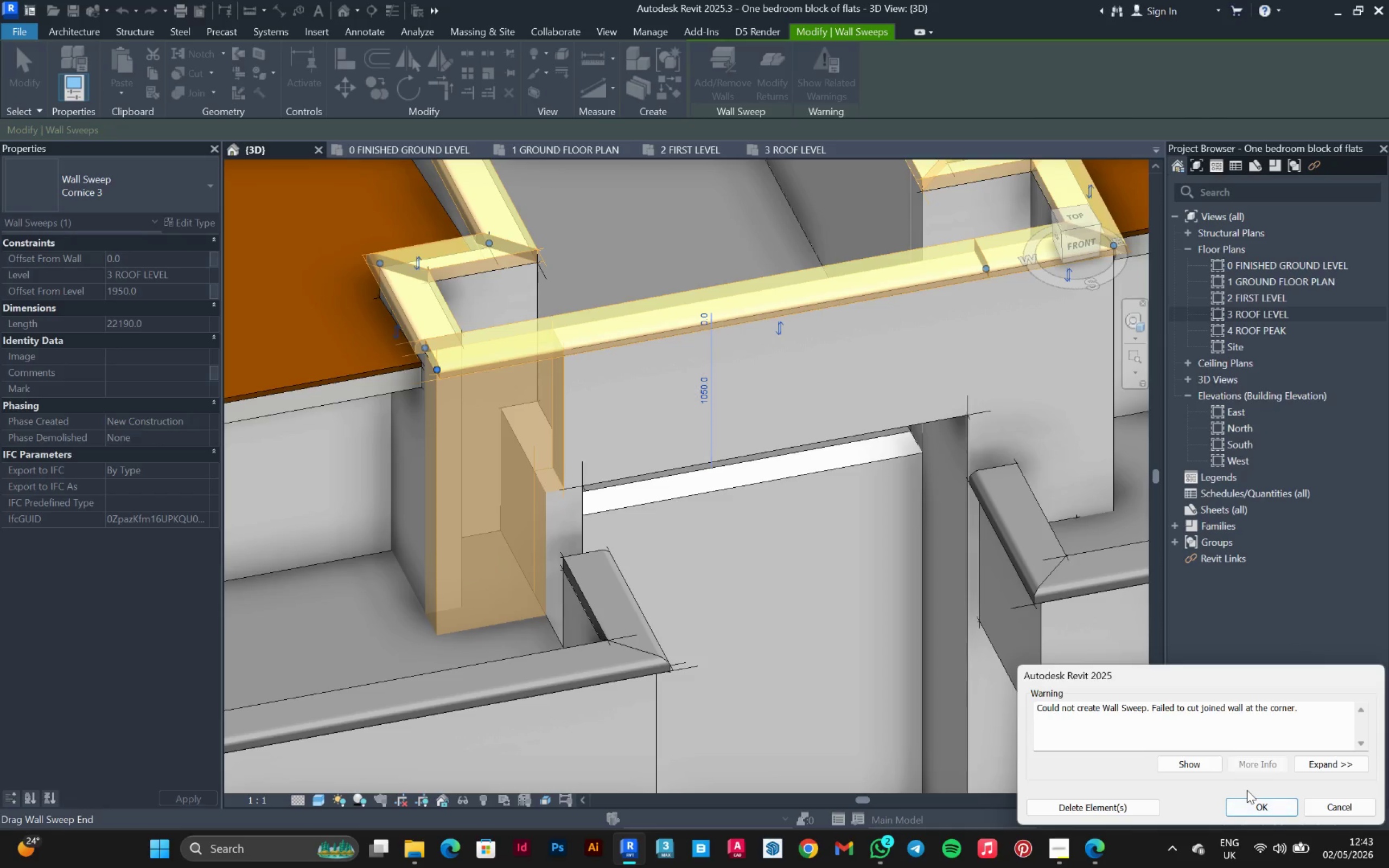 
left_click([1257, 805])
 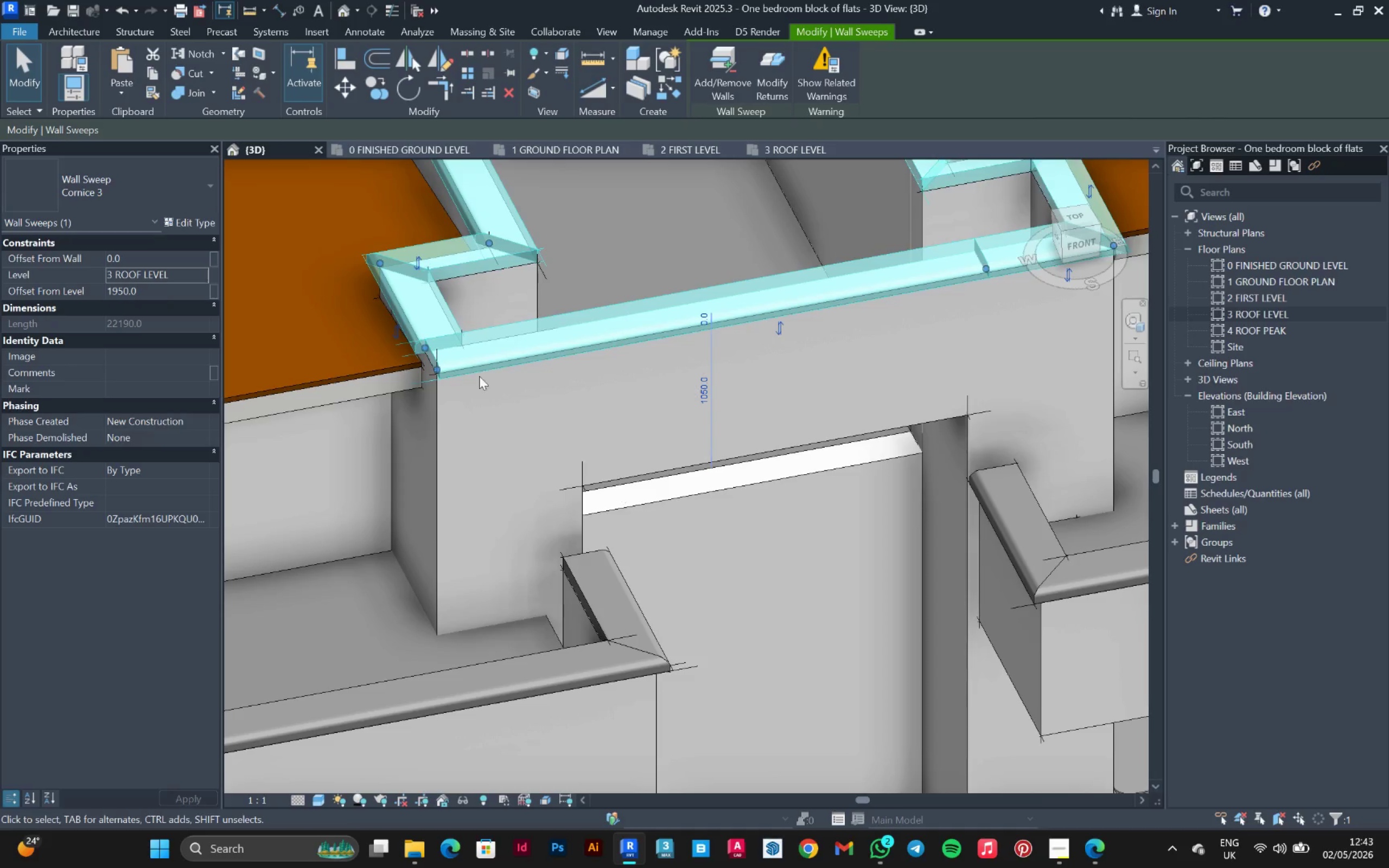 
scroll: coordinate [444, 337], scroll_direction: up, amount: 5.0
 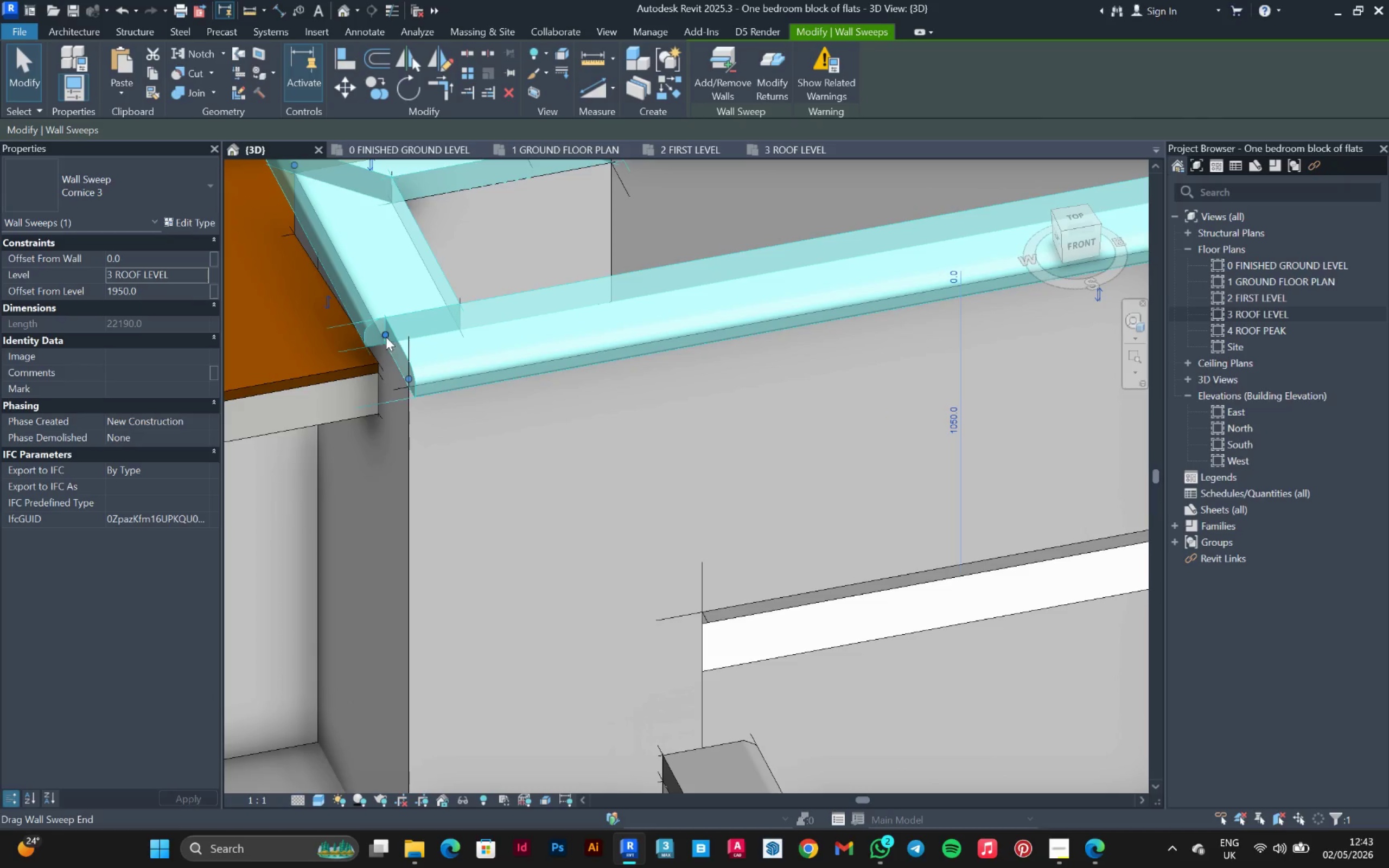 
left_click_drag(start_coordinate=[385, 337], to_coordinate=[413, 376])
 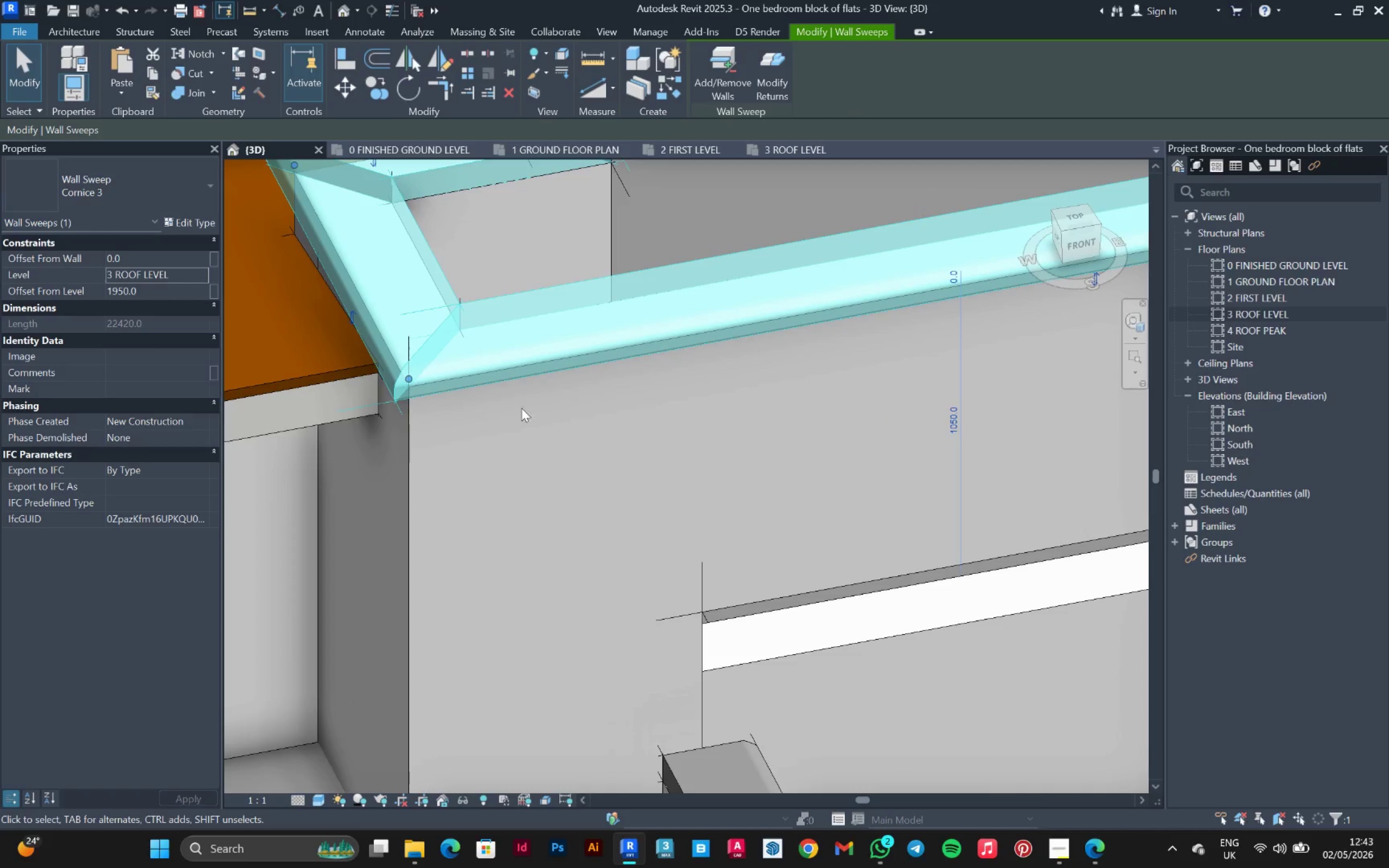 
left_click_drag(start_coordinate=[536, 424], to_coordinate=[539, 427])
 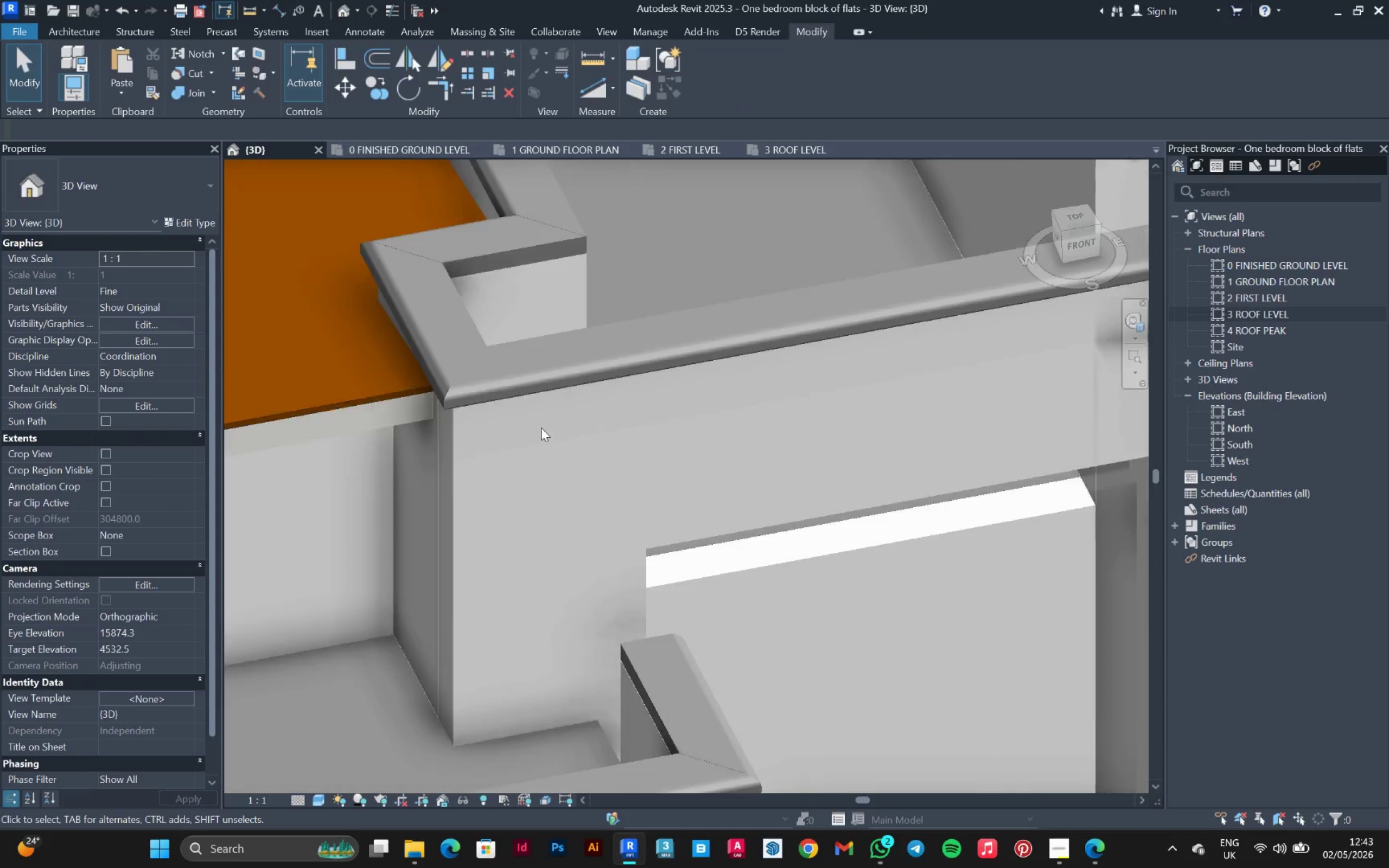 
scroll: coordinate [568, 425], scroll_direction: down, amount: 11.0
 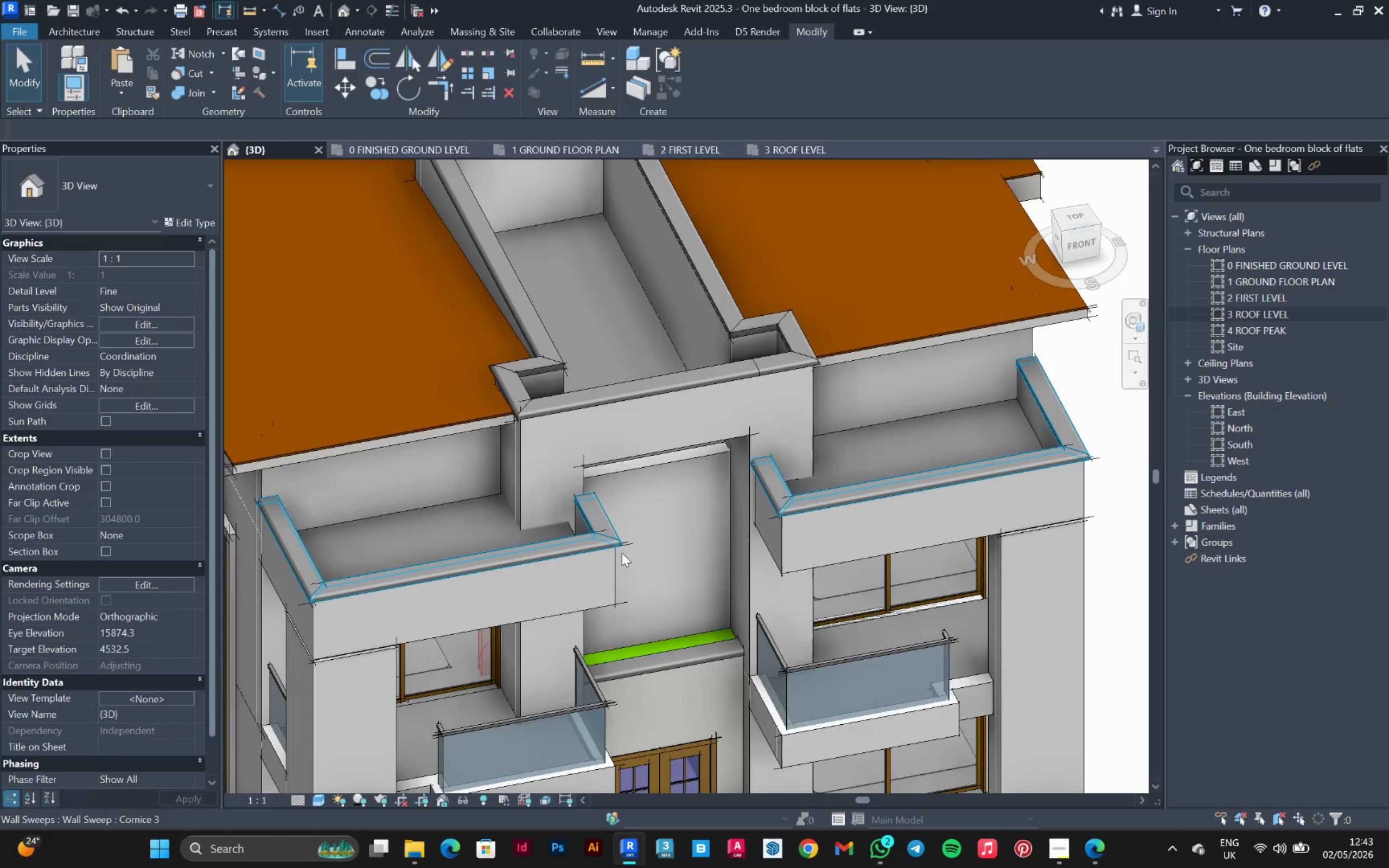 
hold_key(key=ShiftLeft, duration=1.52)
 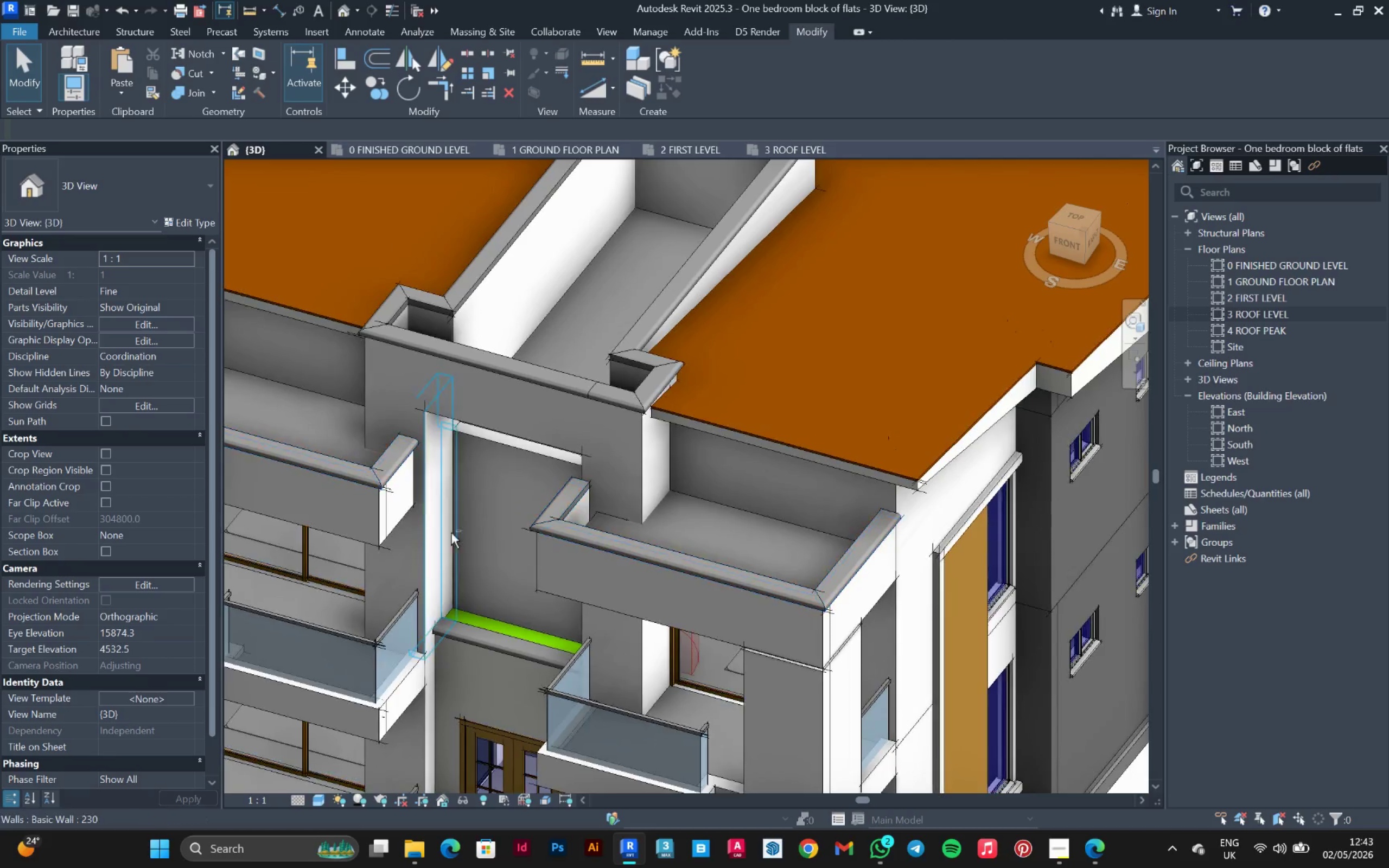 
hold_key(key=ShiftLeft, duration=0.58)
 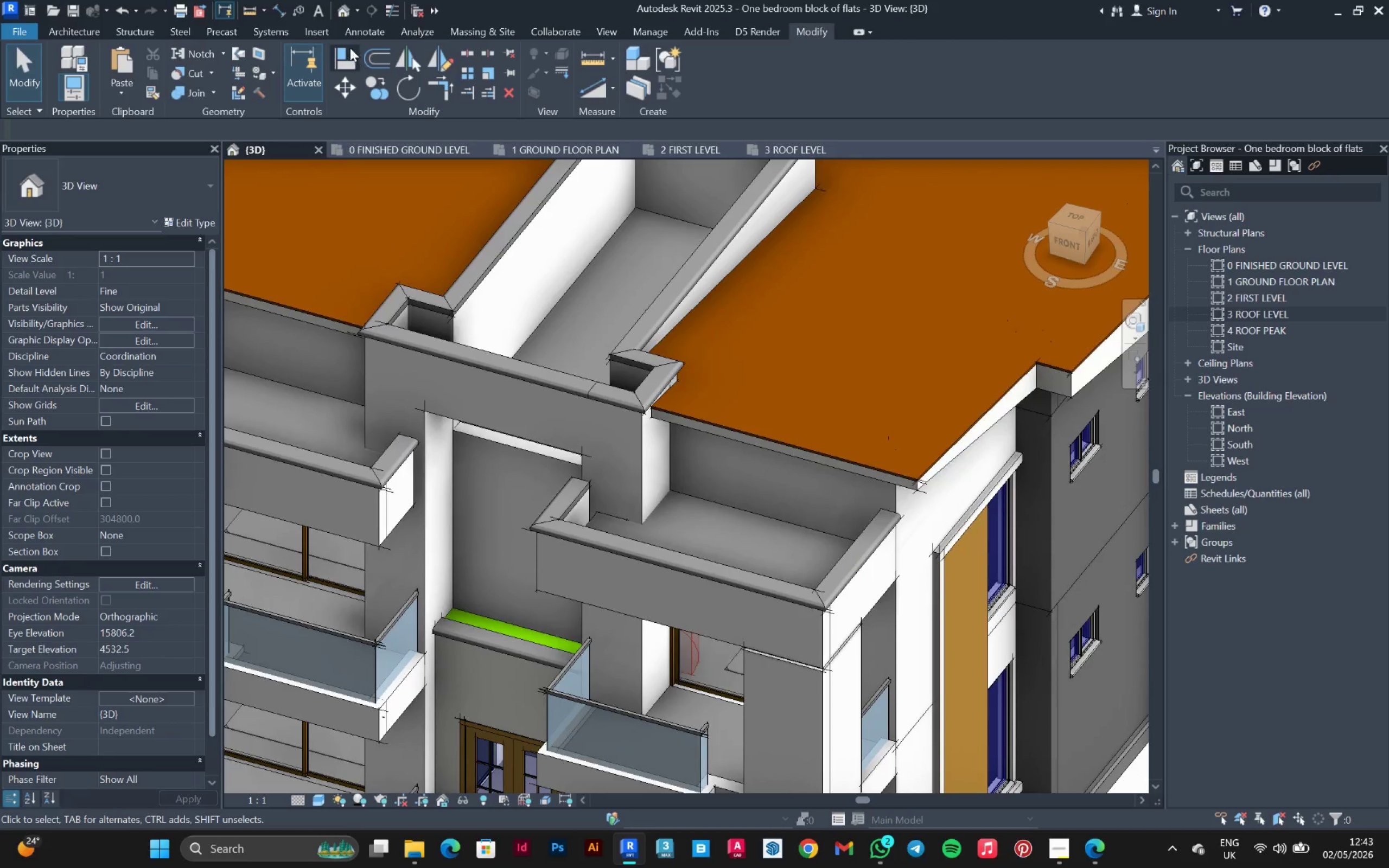 
left_click([350, 48])
 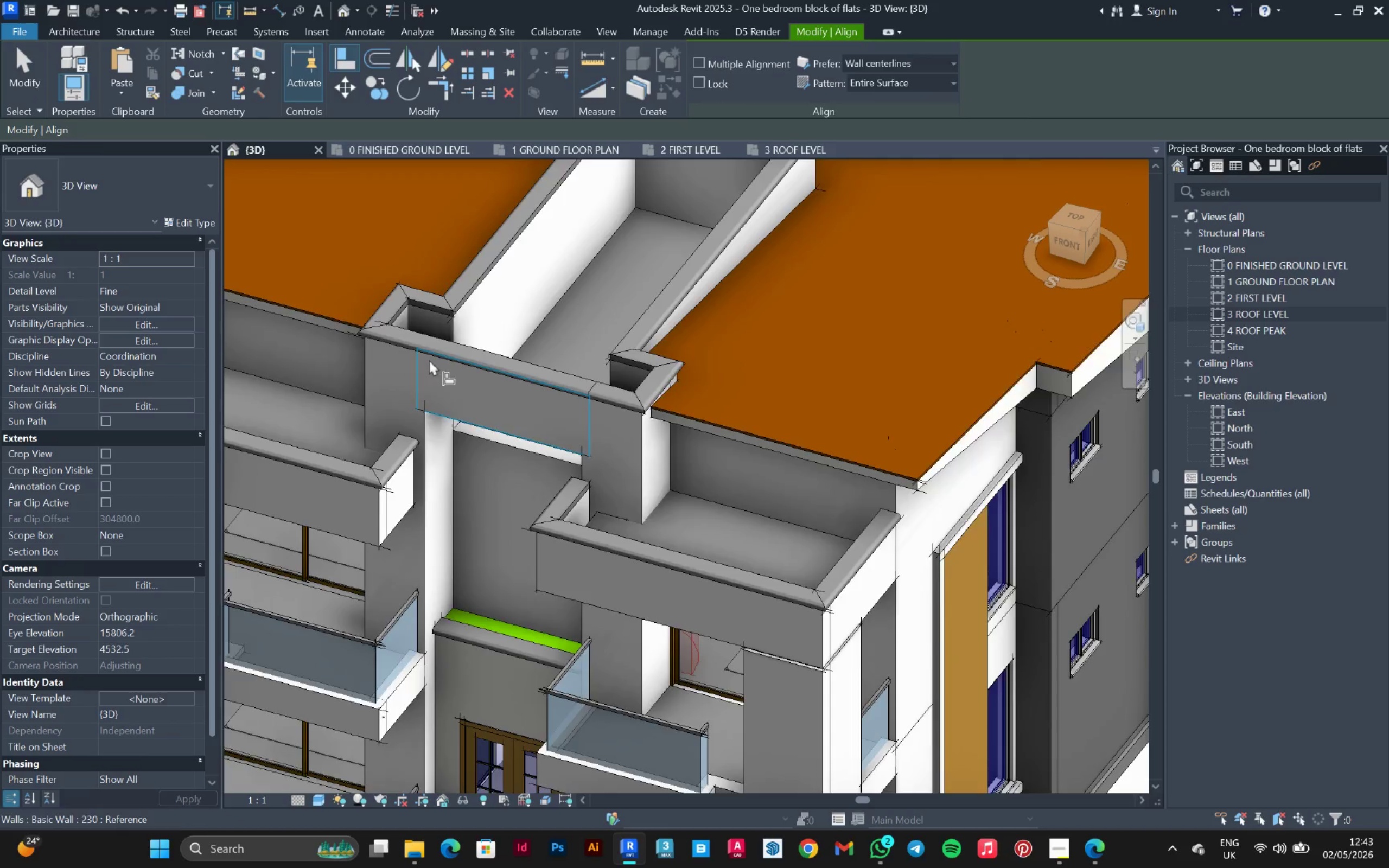 
scroll: coordinate [435, 471], scroll_direction: up, amount: 3.0
 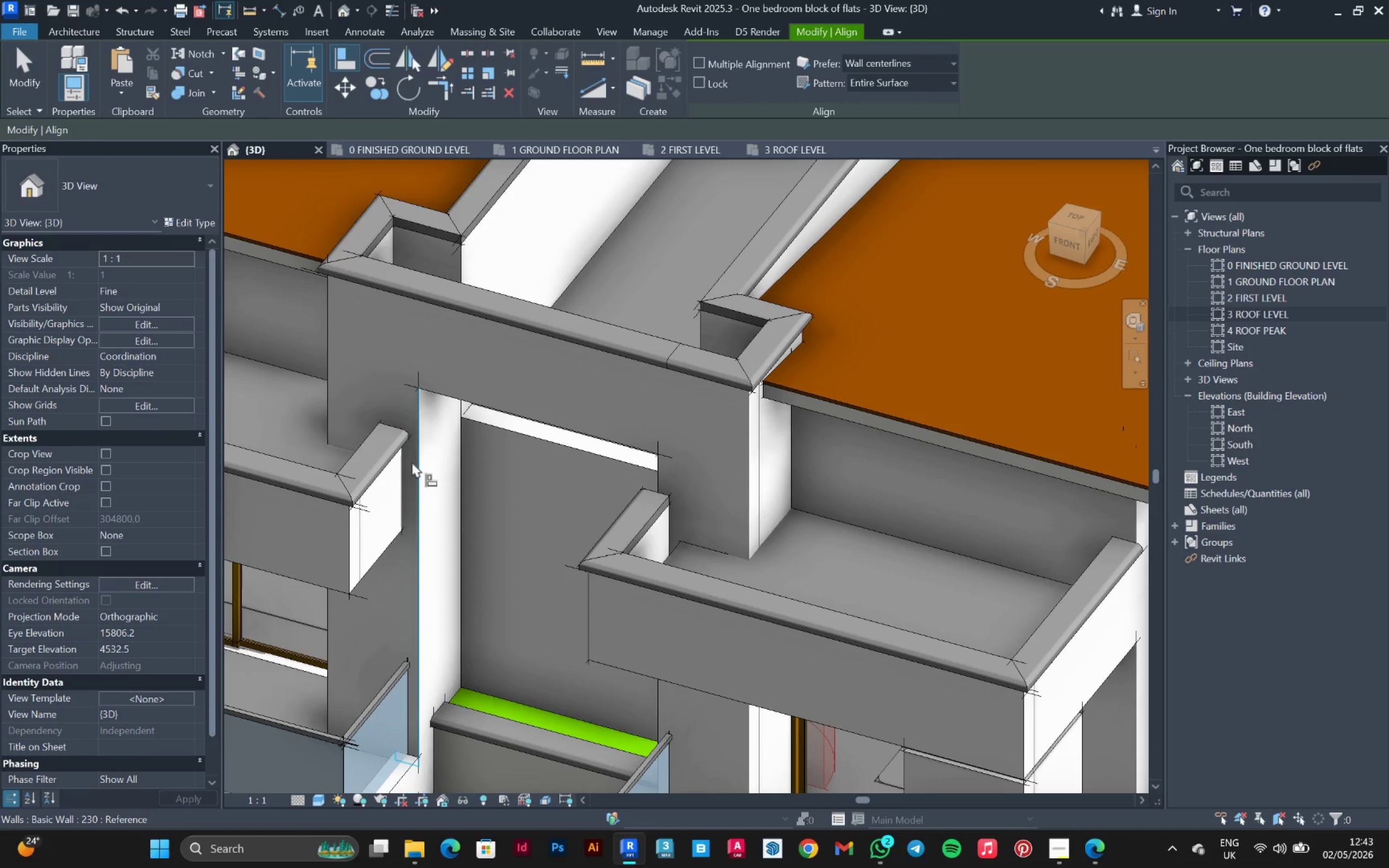 
left_click([412, 462])
 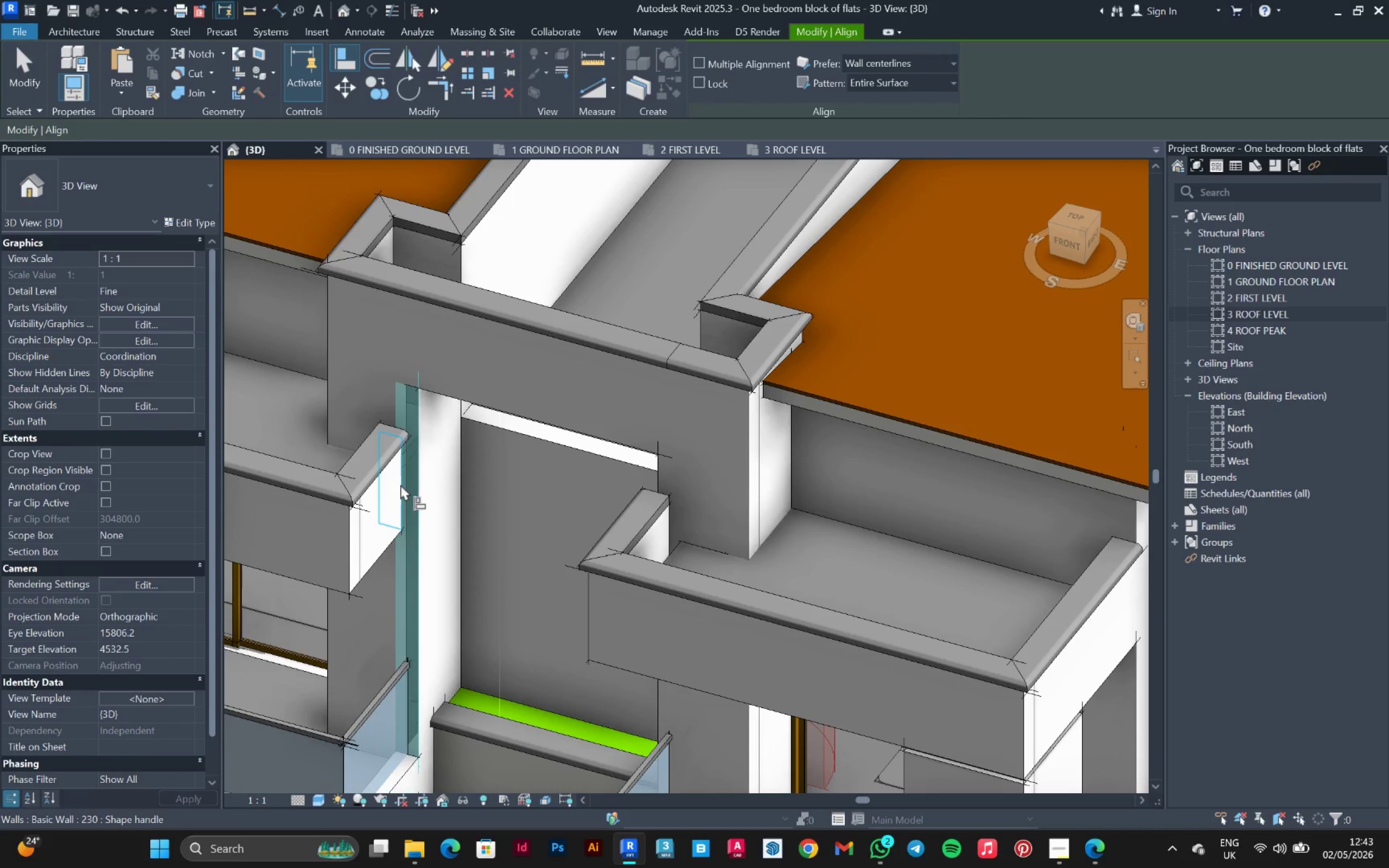 
left_click([400, 484])
 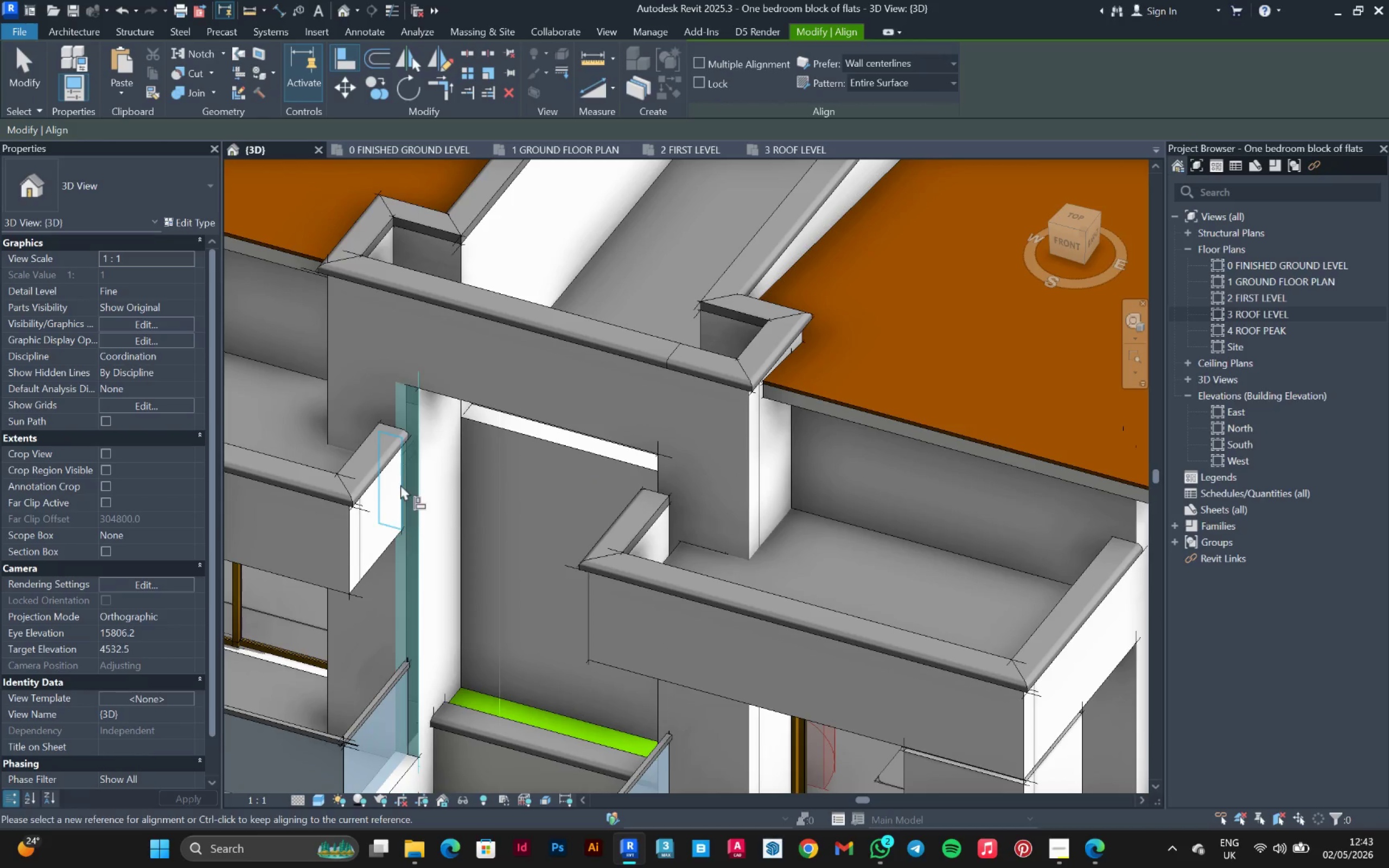 
hold_key(key=ShiftLeft, duration=0.78)
 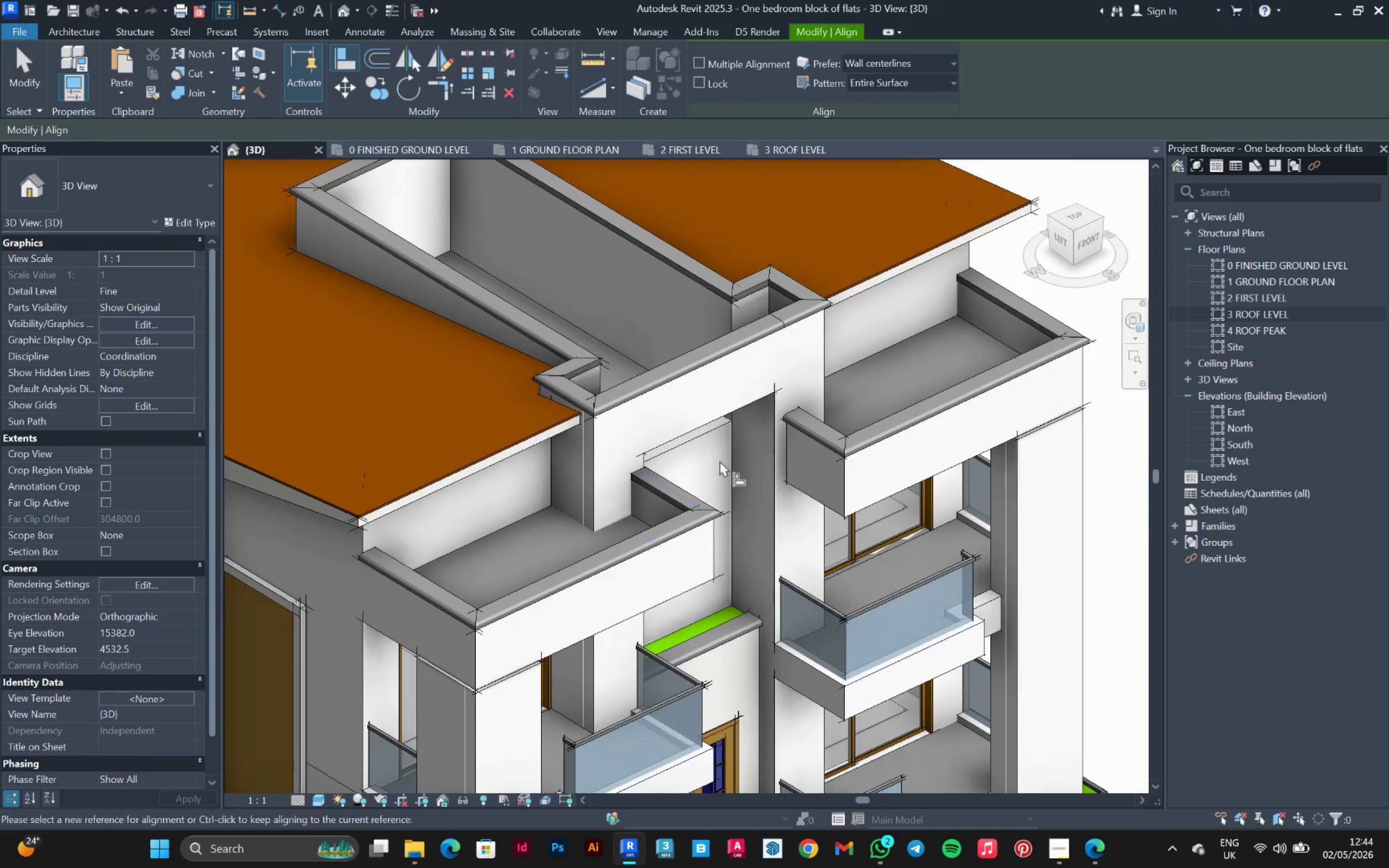 
scroll: coordinate [398, 506], scroll_direction: down, amount: 3.0
 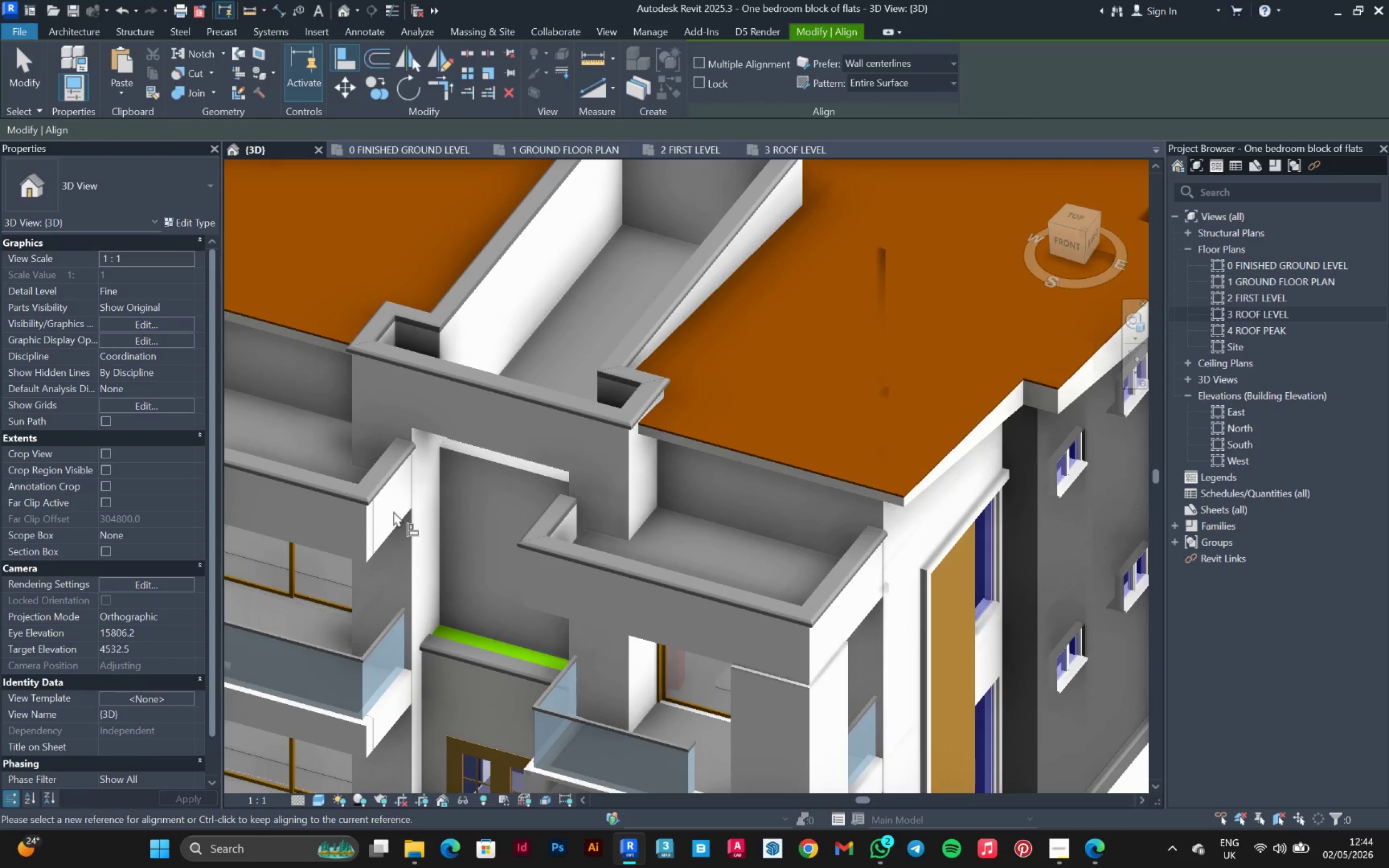 
scroll: coordinate [745, 444], scroll_direction: up, amount: 3.0
 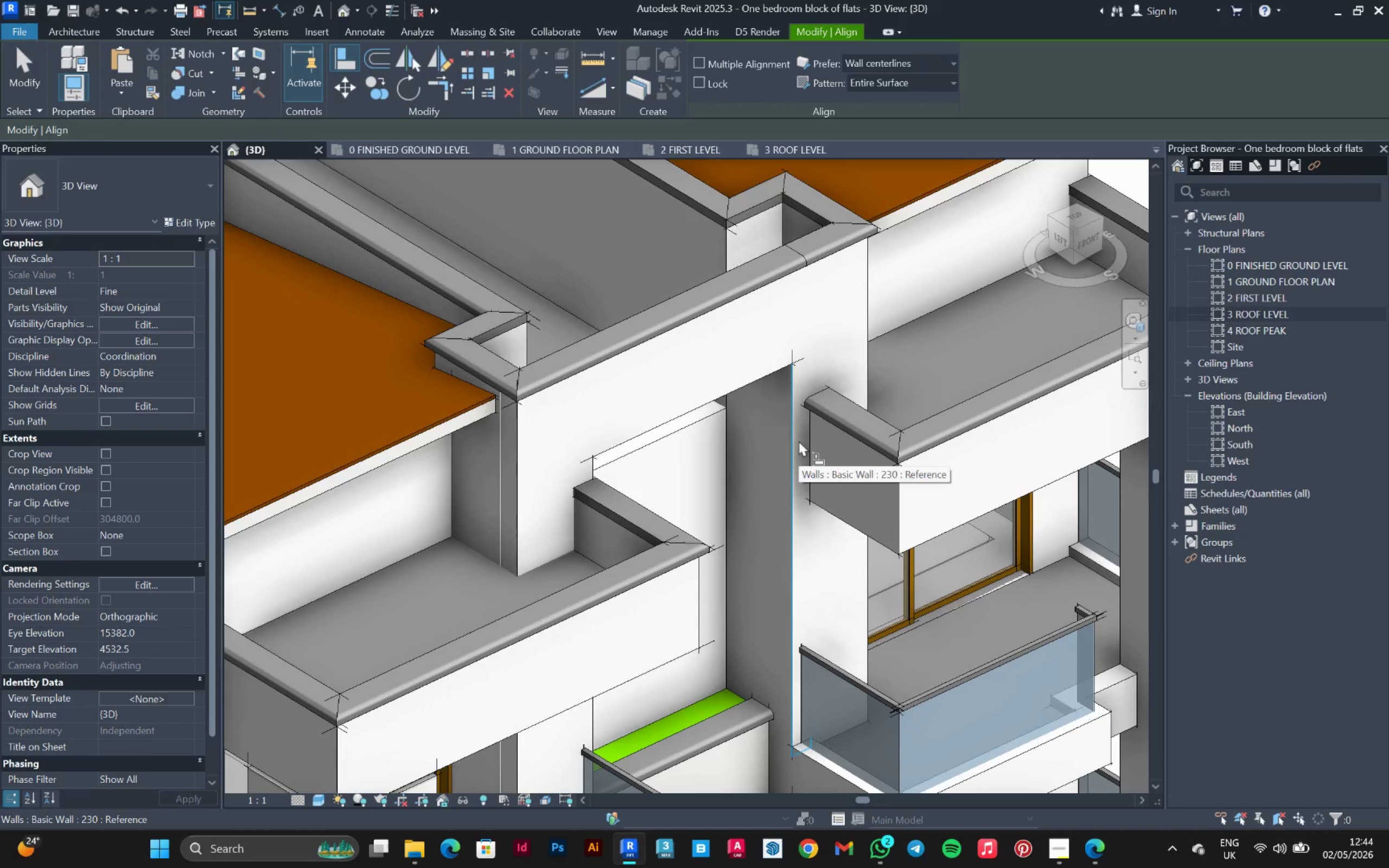 
wait(7.3)
 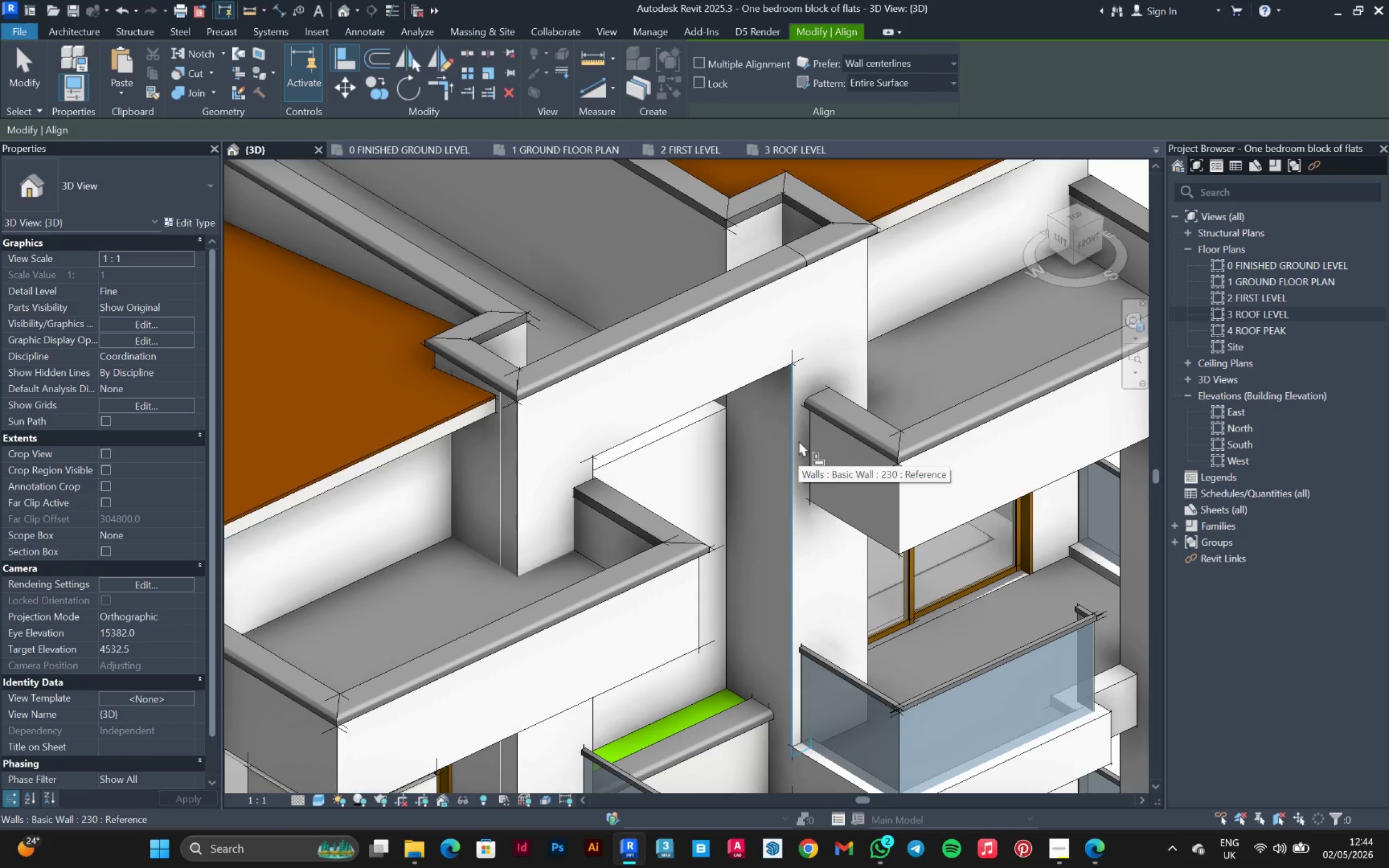 
mouse_move([773, 441])
 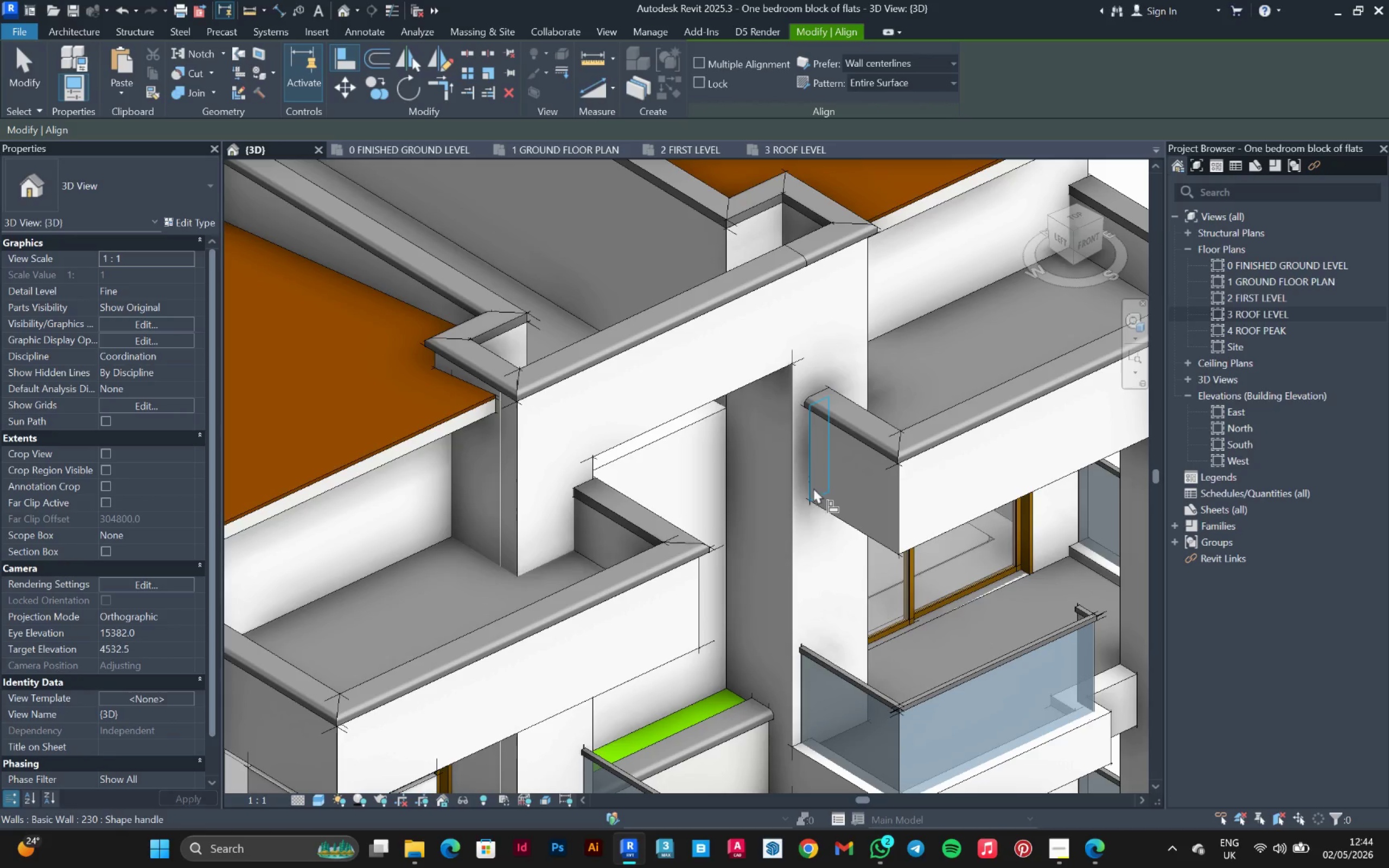 
left_click([793, 495])
 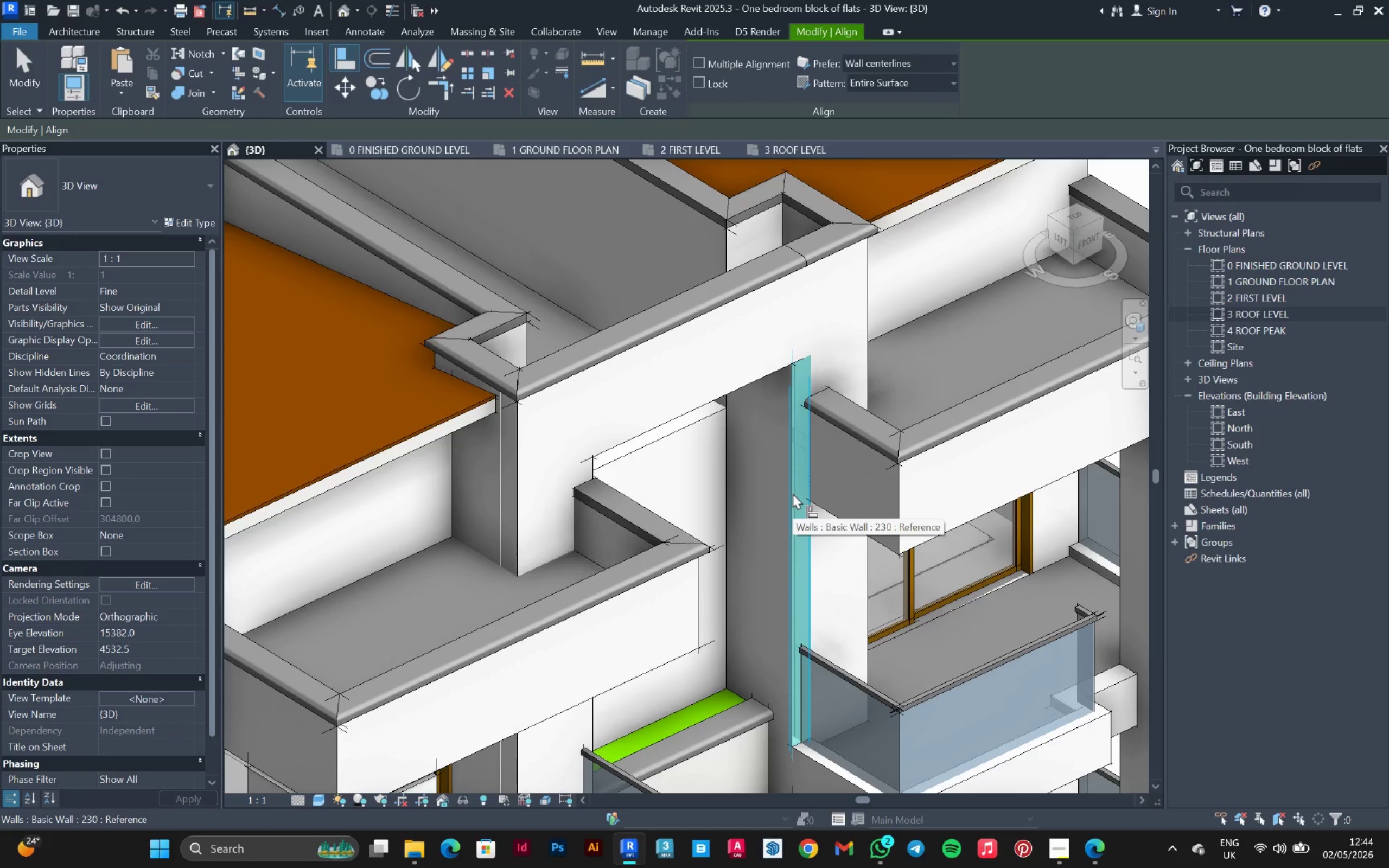 
wait(9.48)
 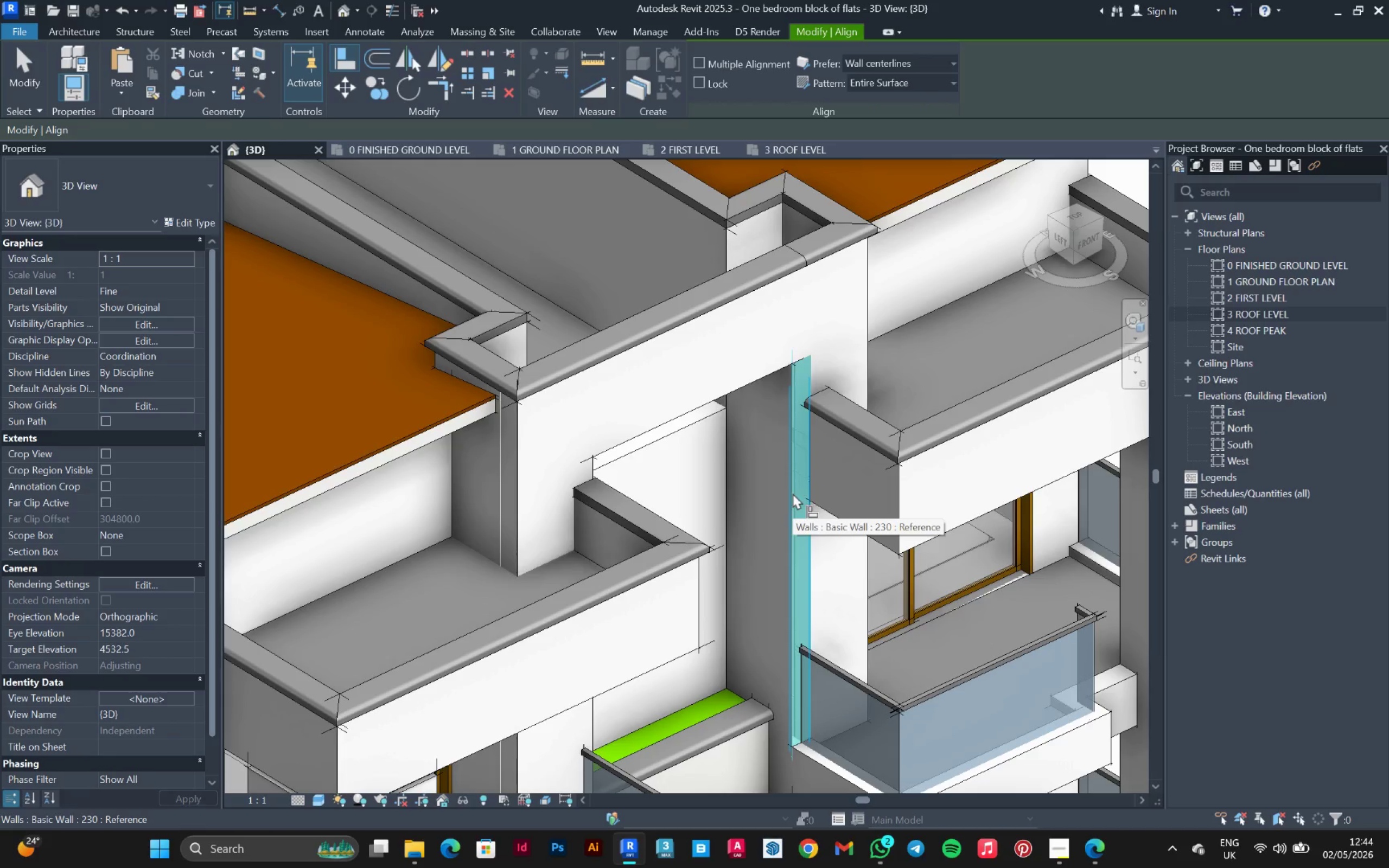 
left_click([813, 443])
 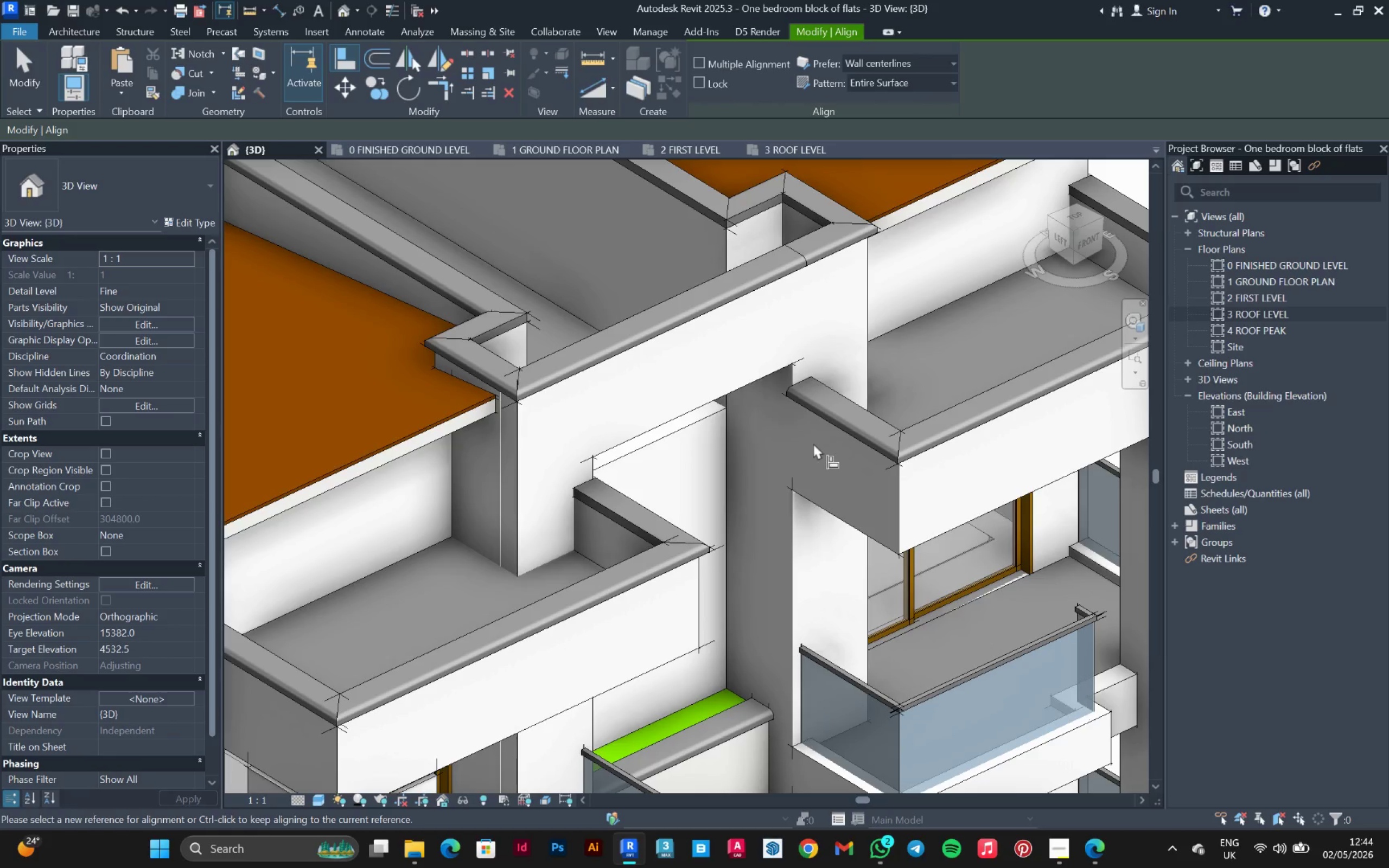 
key(Escape)
 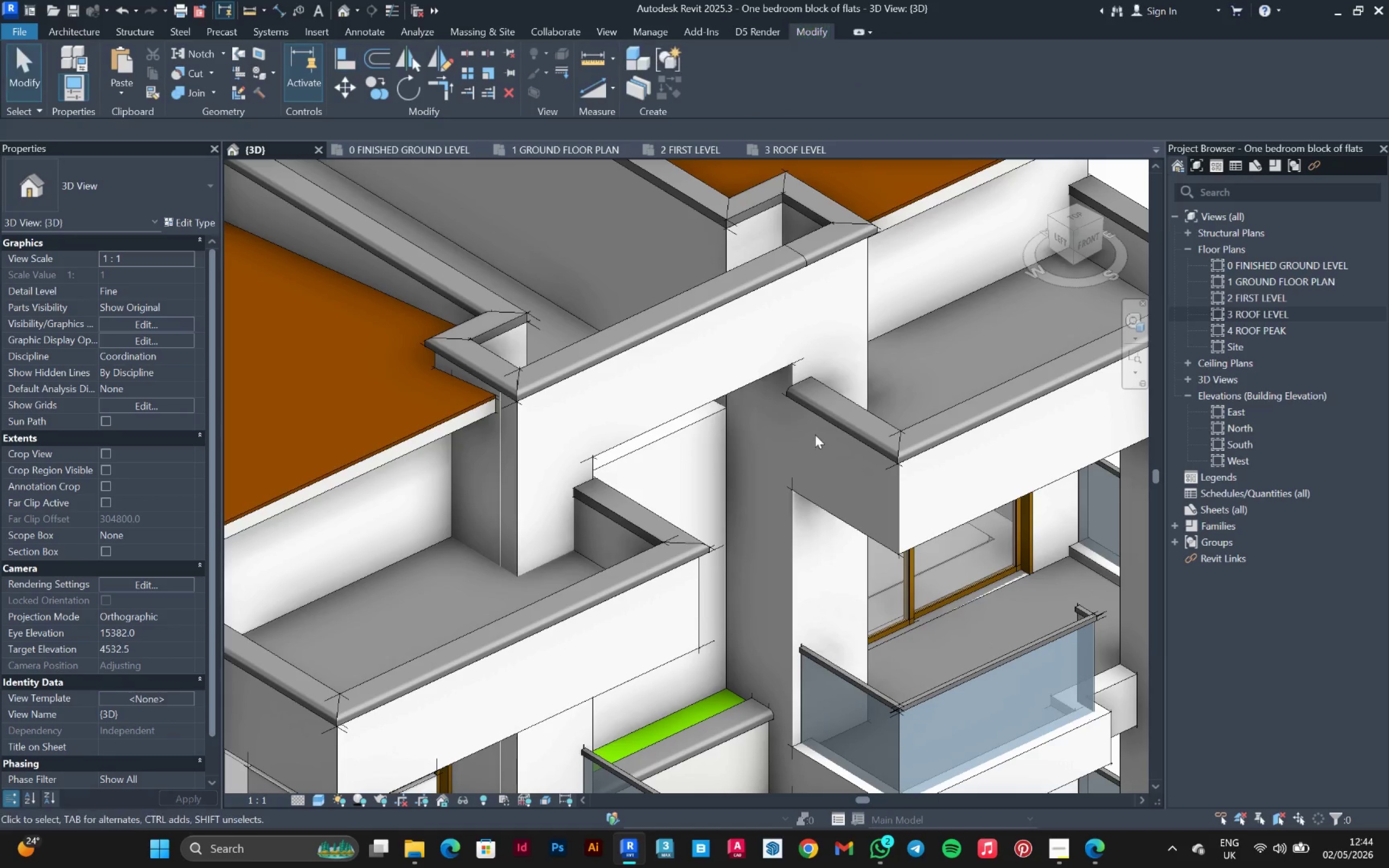 
key(Escape)
 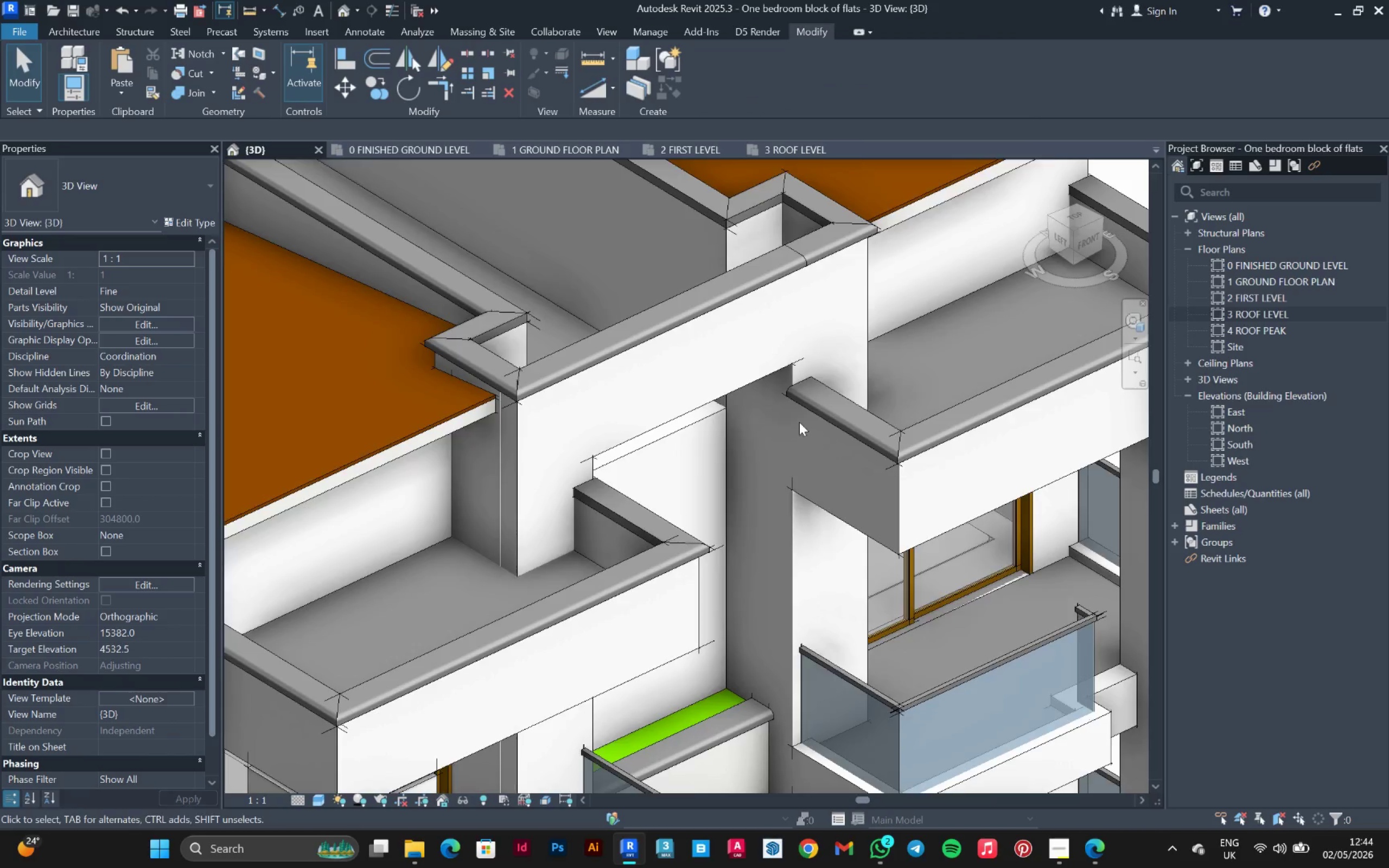 
hold_key(key=ShiftLeft, duration=1.5)
 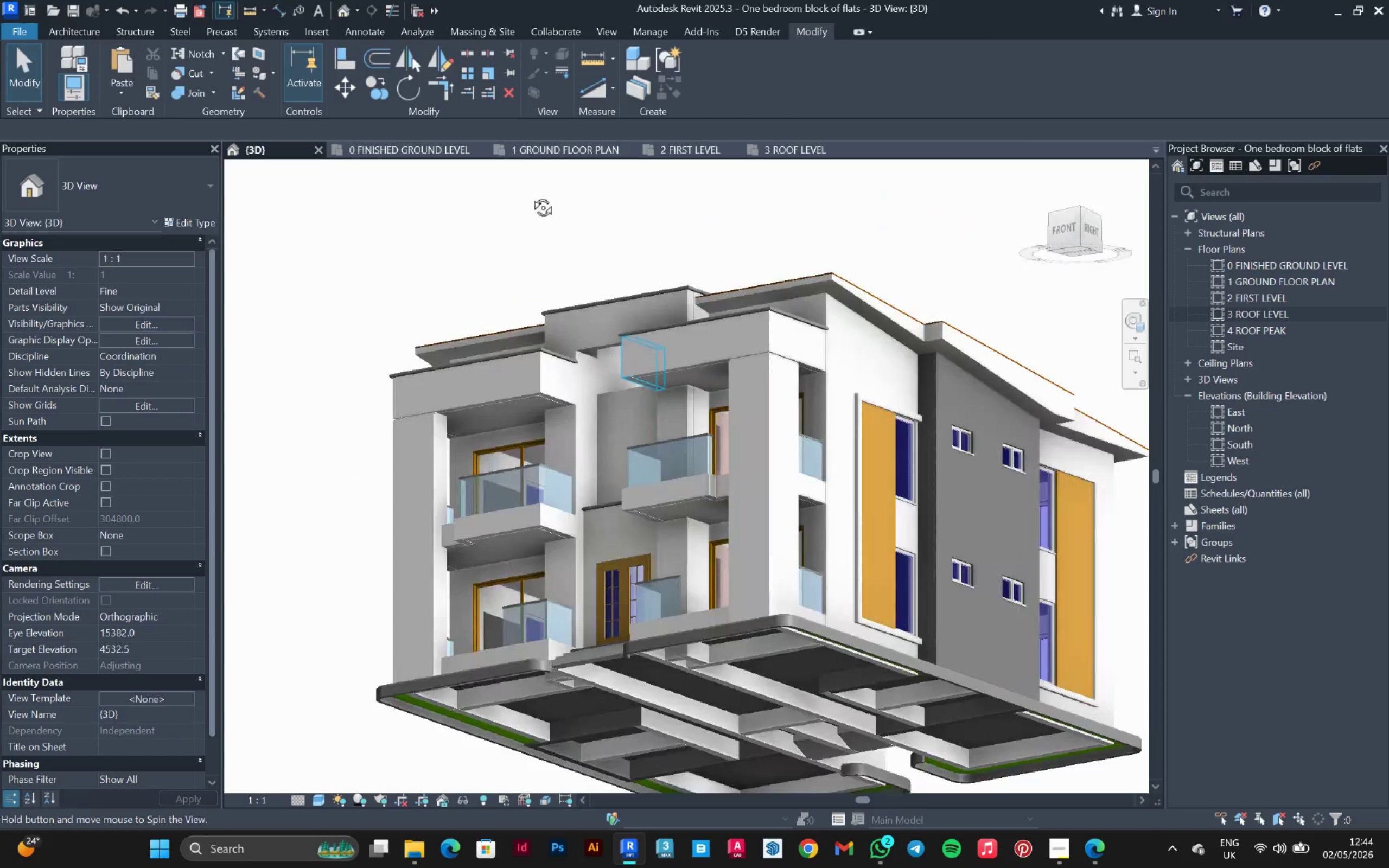 
scroll: coordinate [797, 421], scroll_direction: down, amount: 7.0
 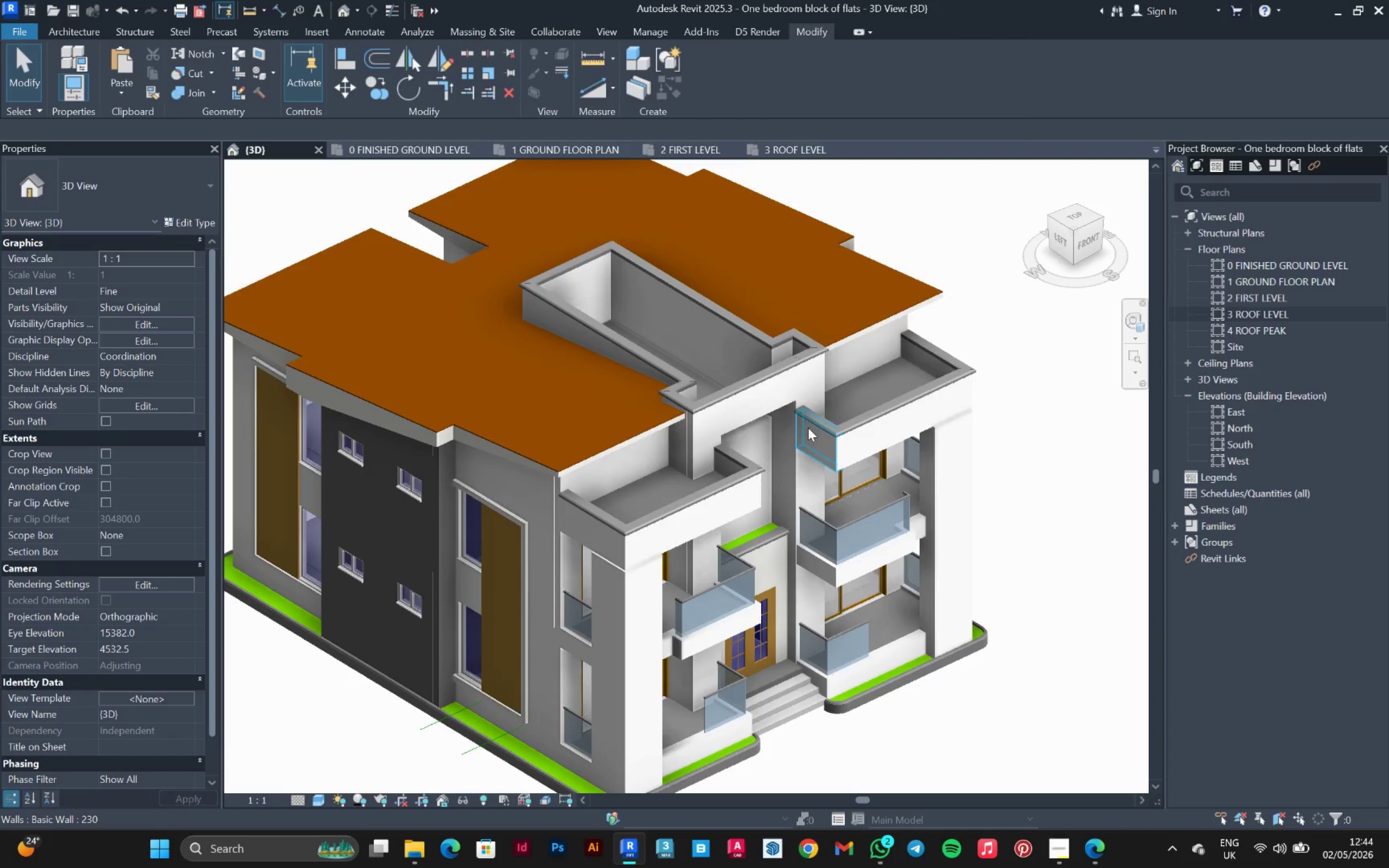 
hold_key(key=ShiftLeft, duration=1.53)
 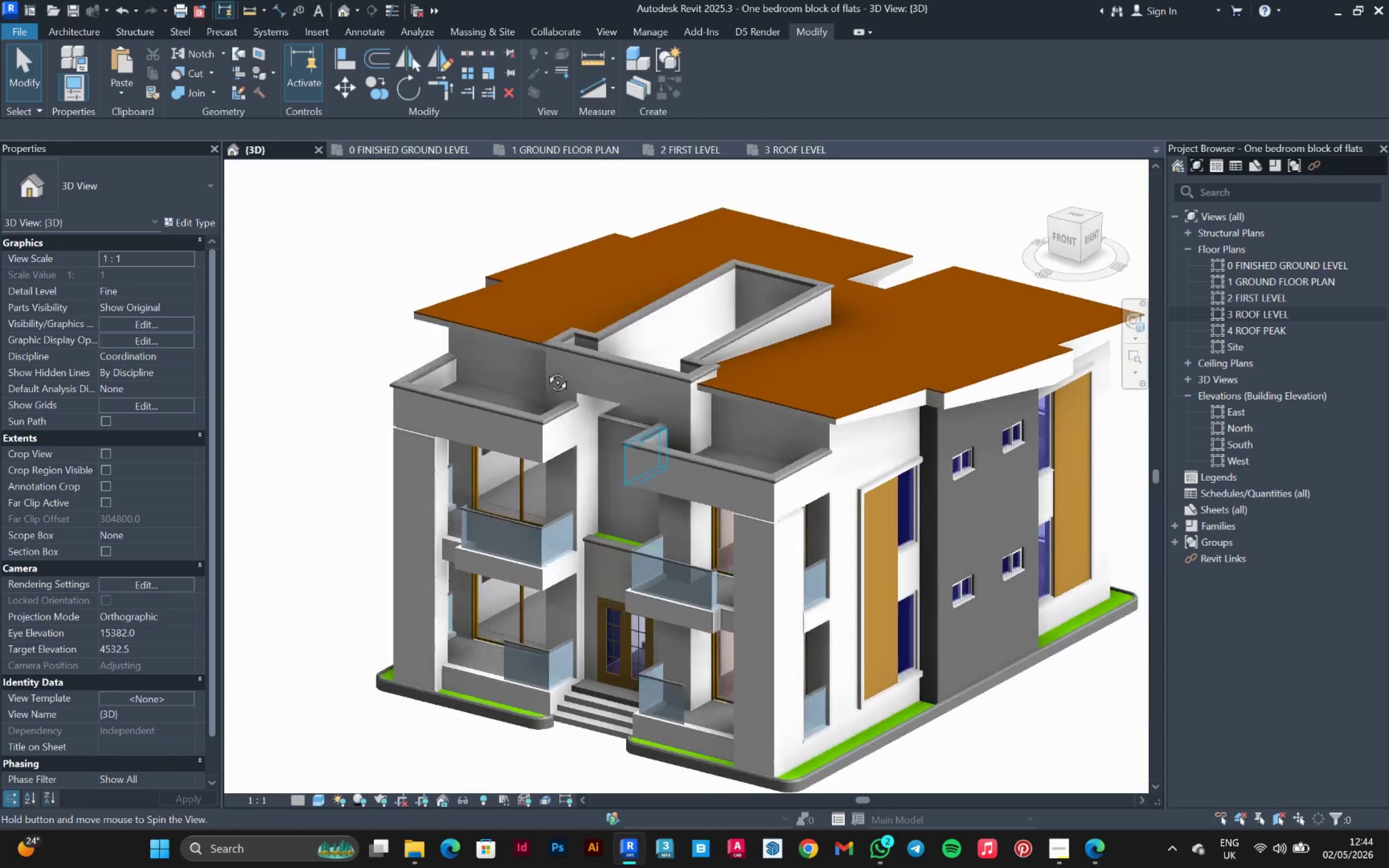 
hold_key(key=ShiftLeft, duration=1.51)
 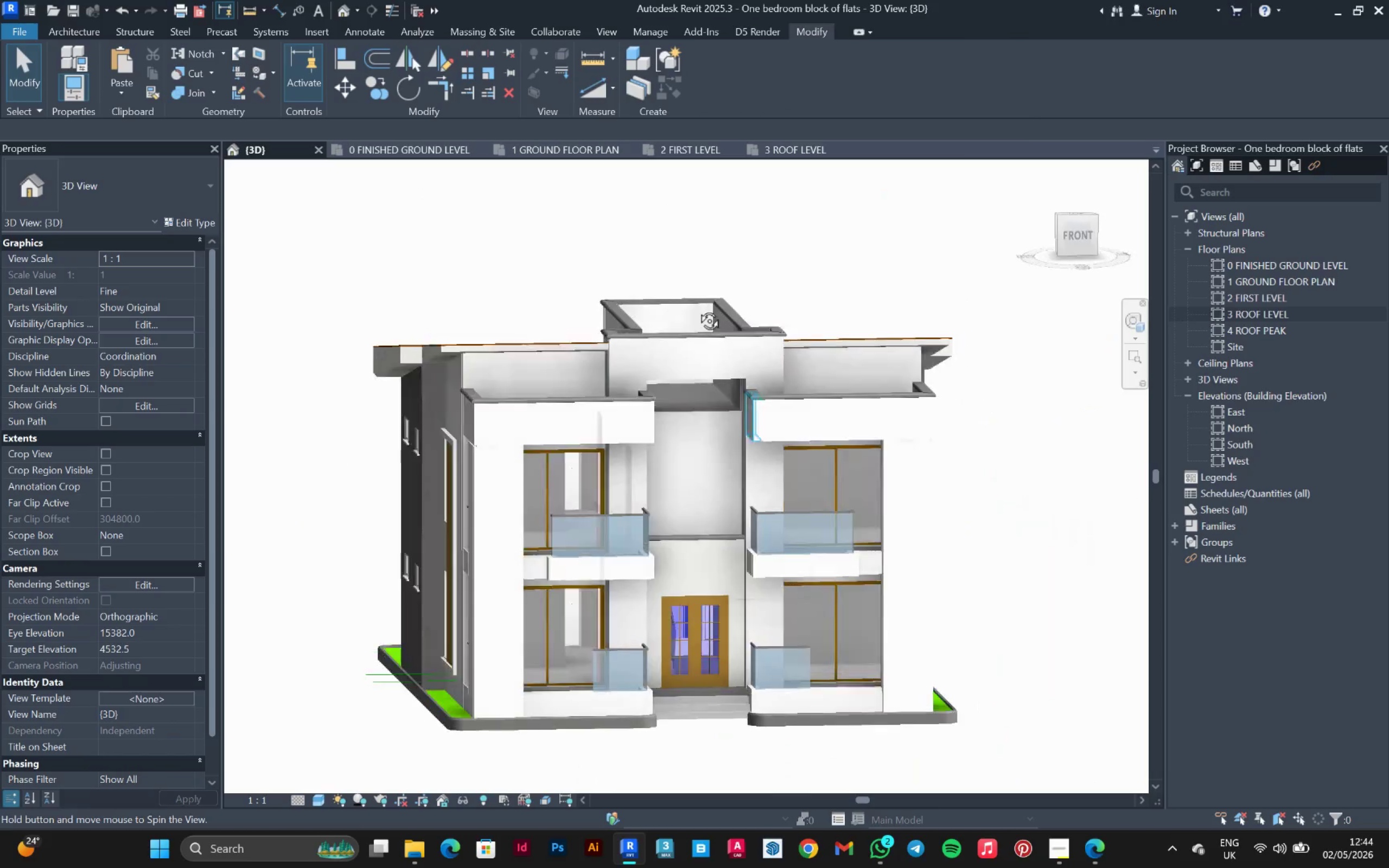 
hold_key(key=ShiftLeft, duration=1.52)
 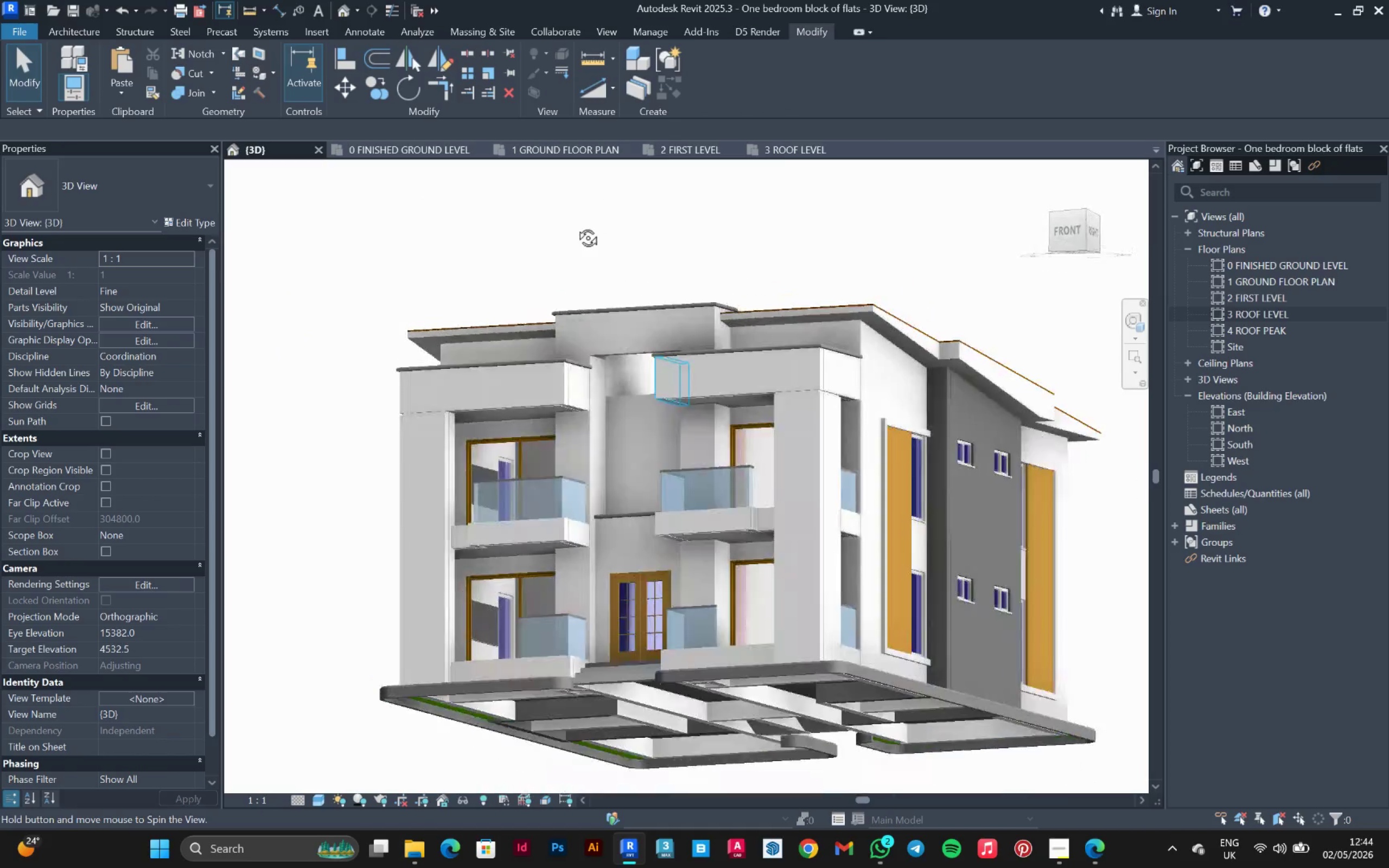 
hold_key(key=ShiftLeft, duration=1.52)
 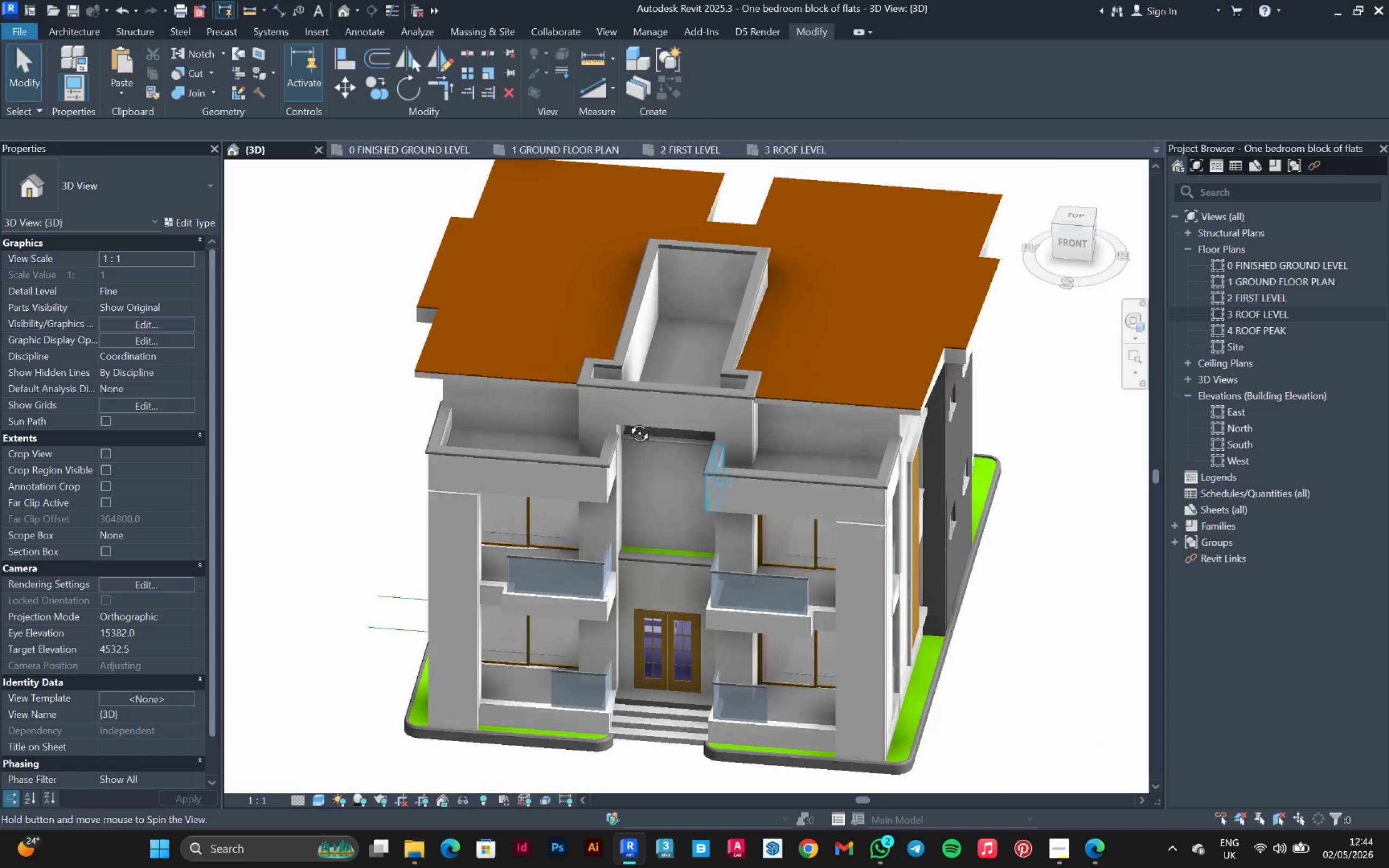 
hold_key(key=ShiftLeft, duration=1.51)
 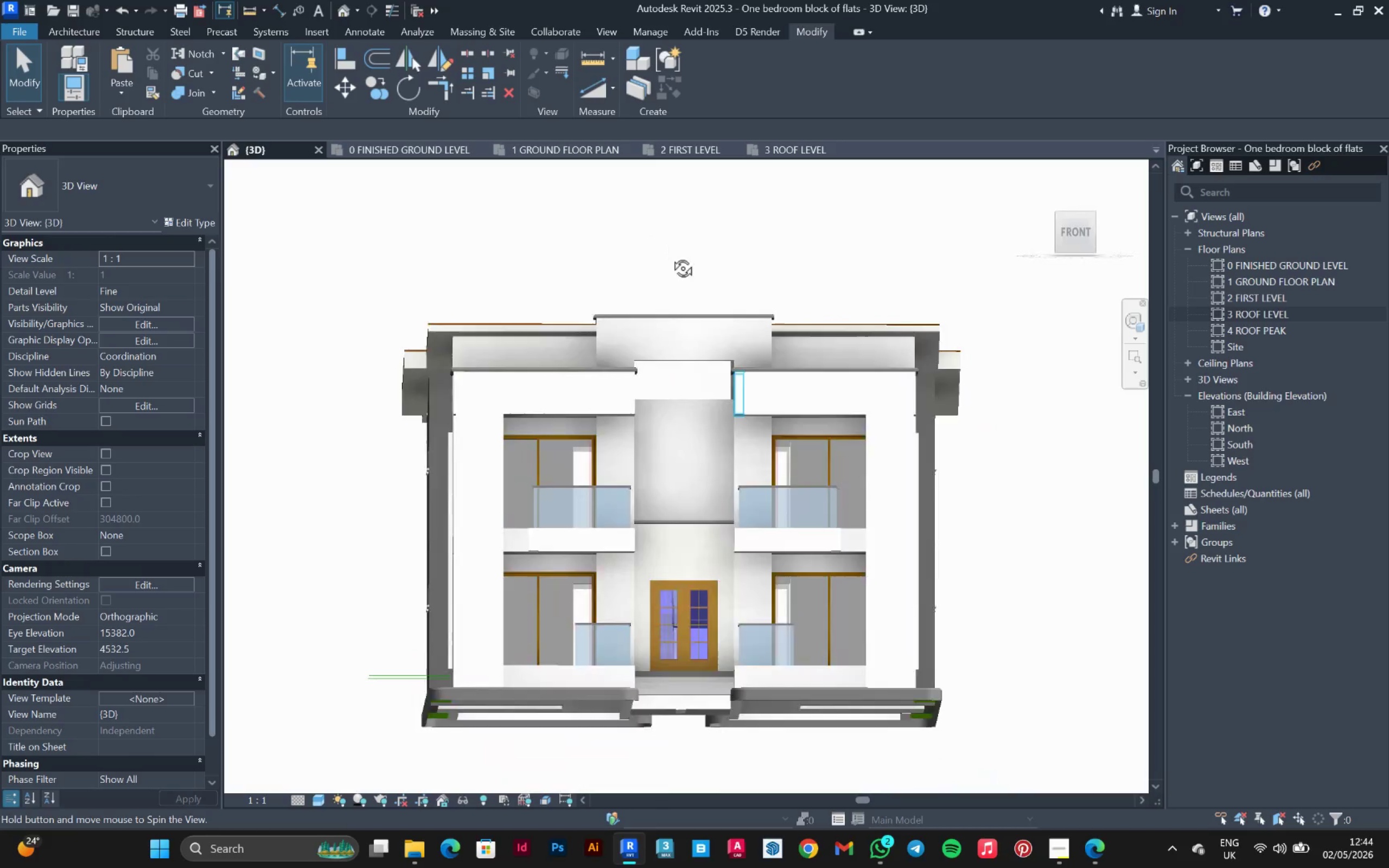 
hold_key(key=ShiftLeft, duration=1.52)
 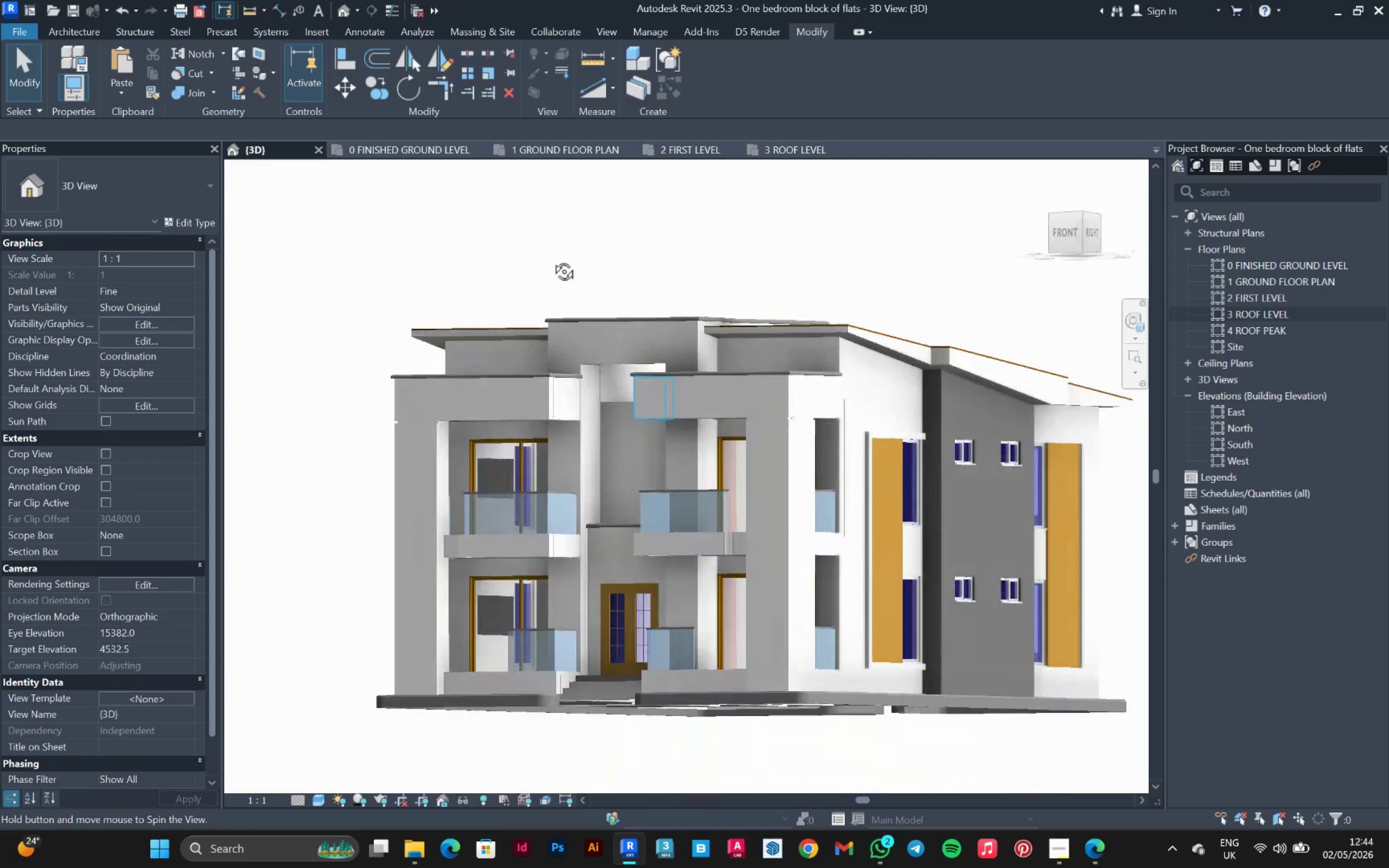 
hold_key(key=ShiftLeft, duration=1.52)
 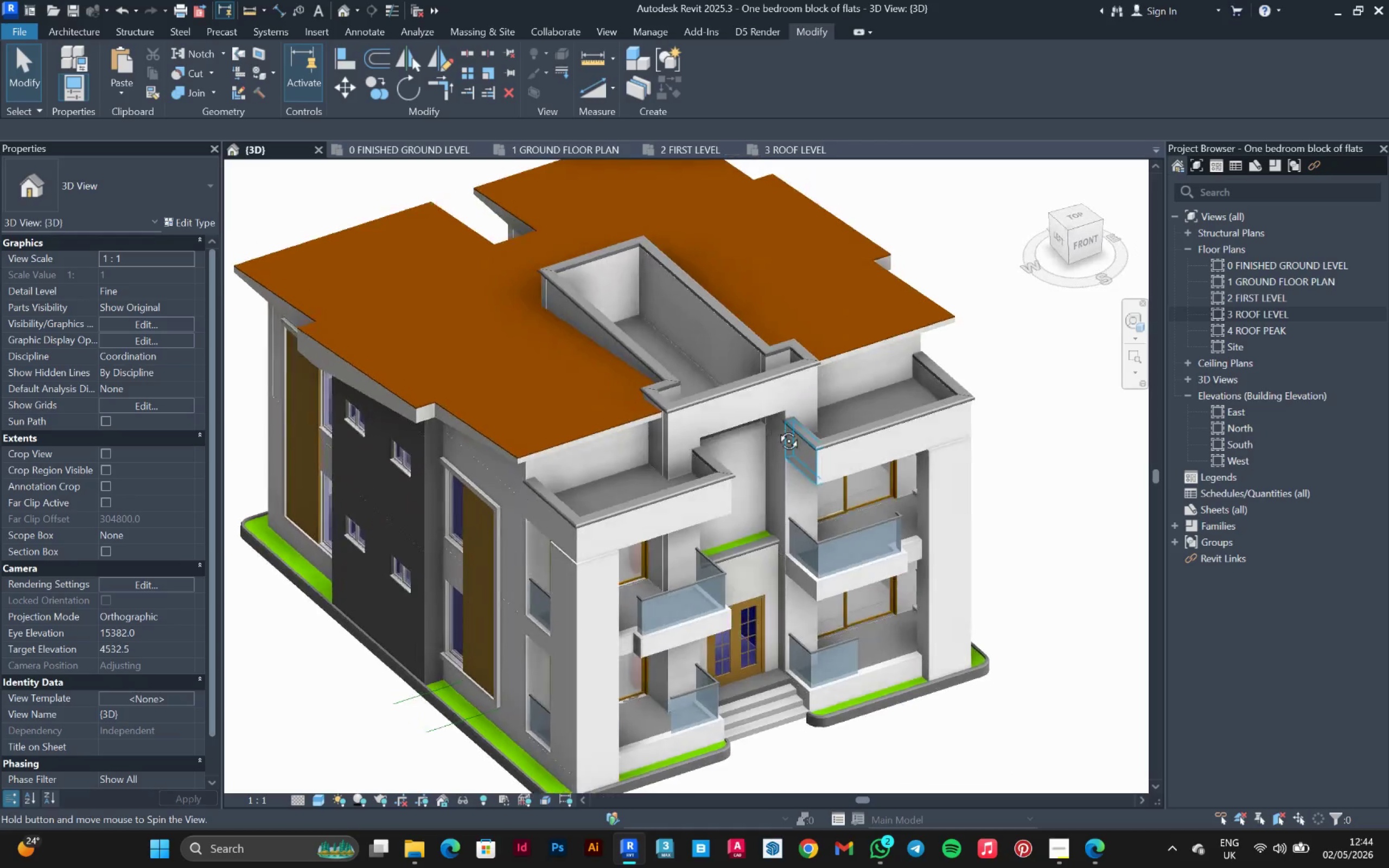 
key(Shift+ShiftLeft)
 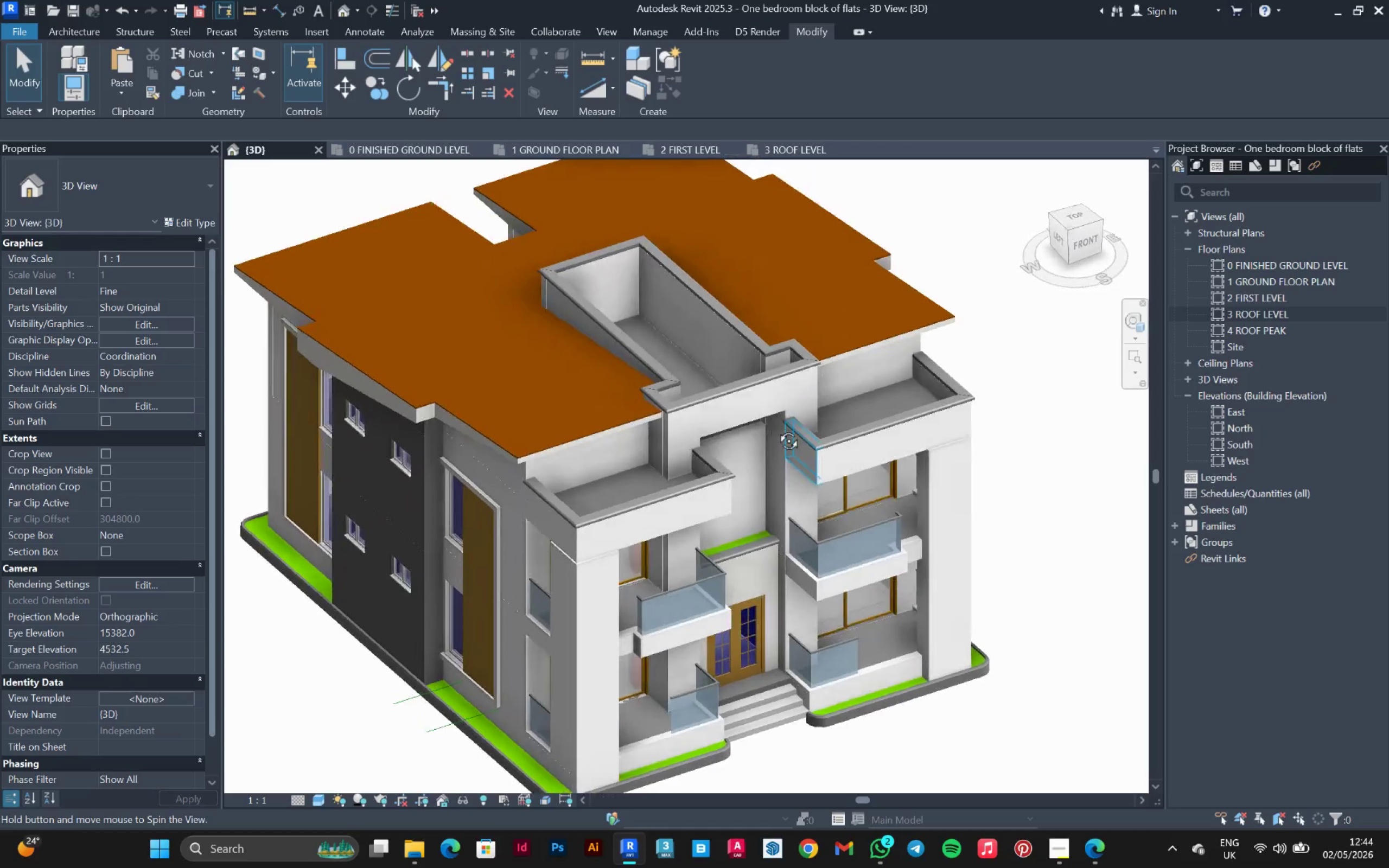 
key(Shift+ShiftLeft)
 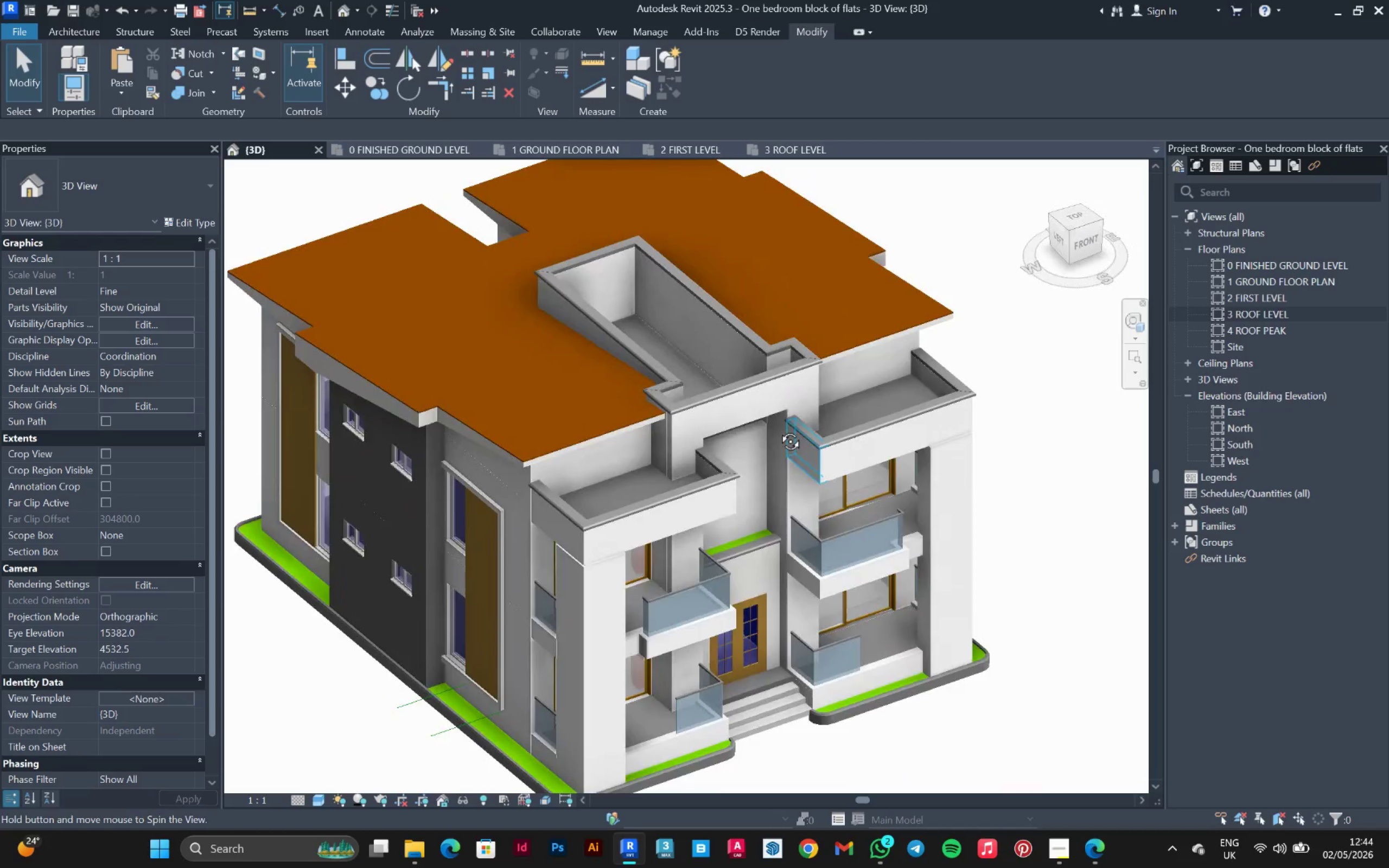 
key(Shift+ShiftLeft)
 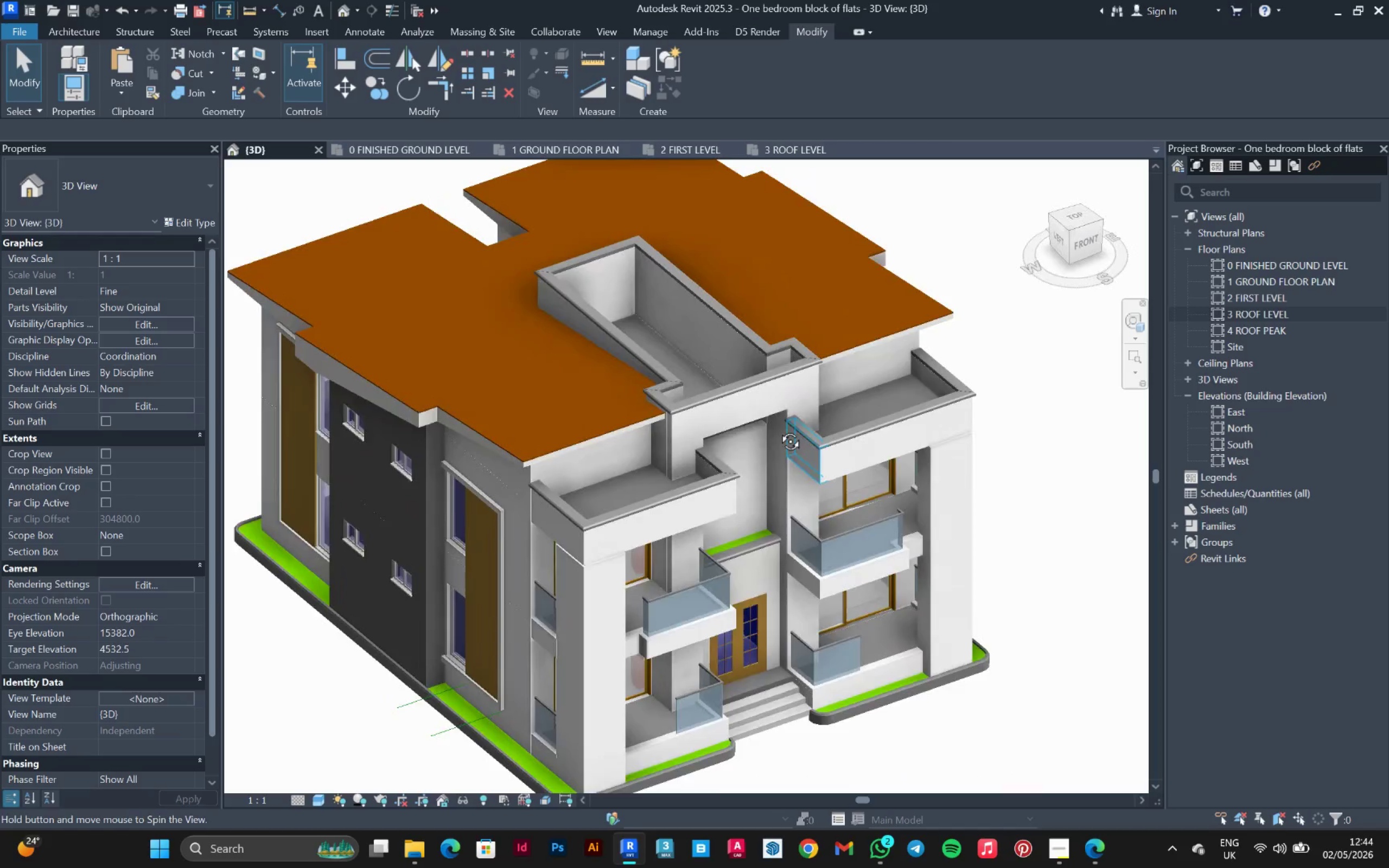 
key(Shift+ShiftLeft)
 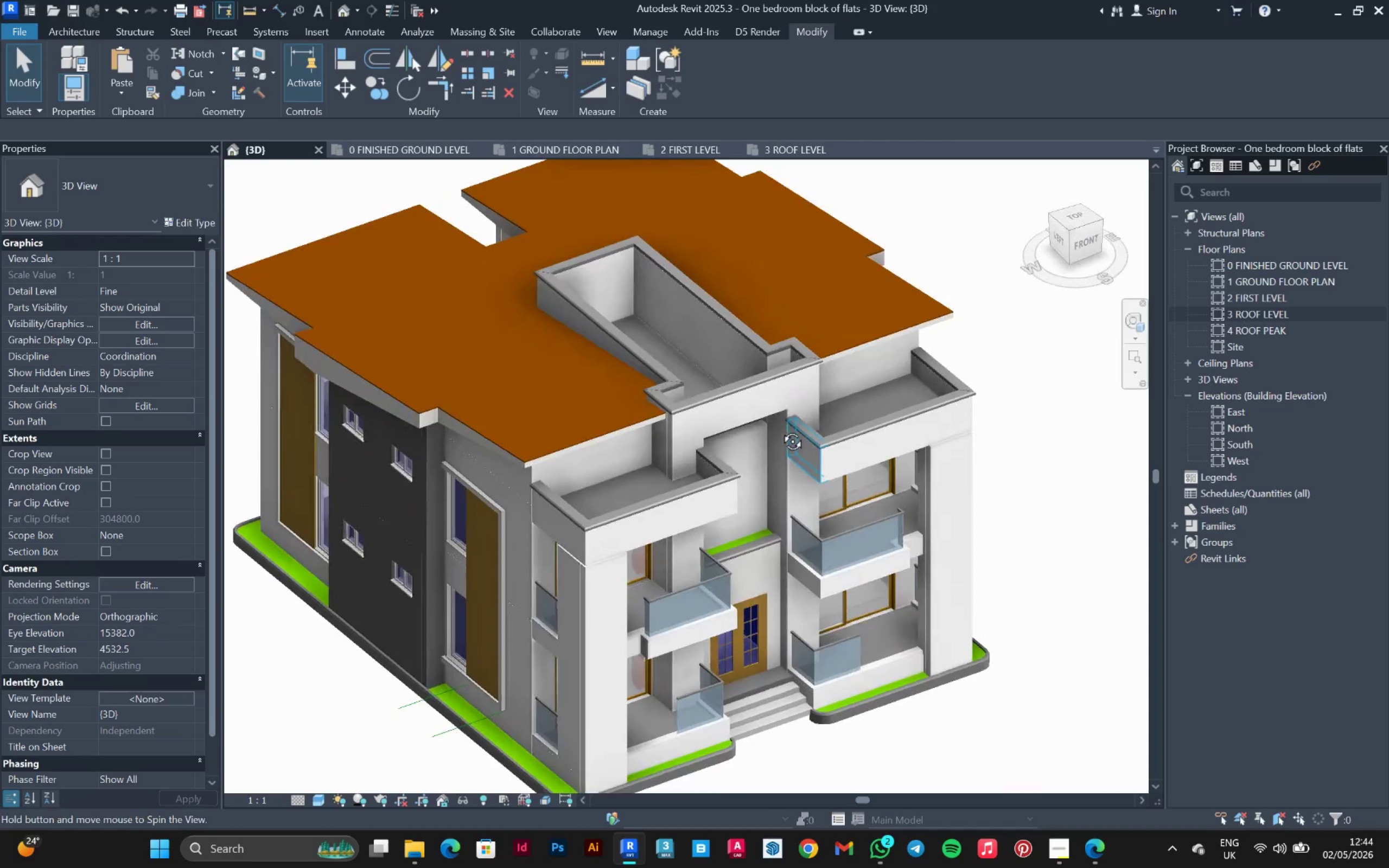 
key(Shift+ShiftLeft)
 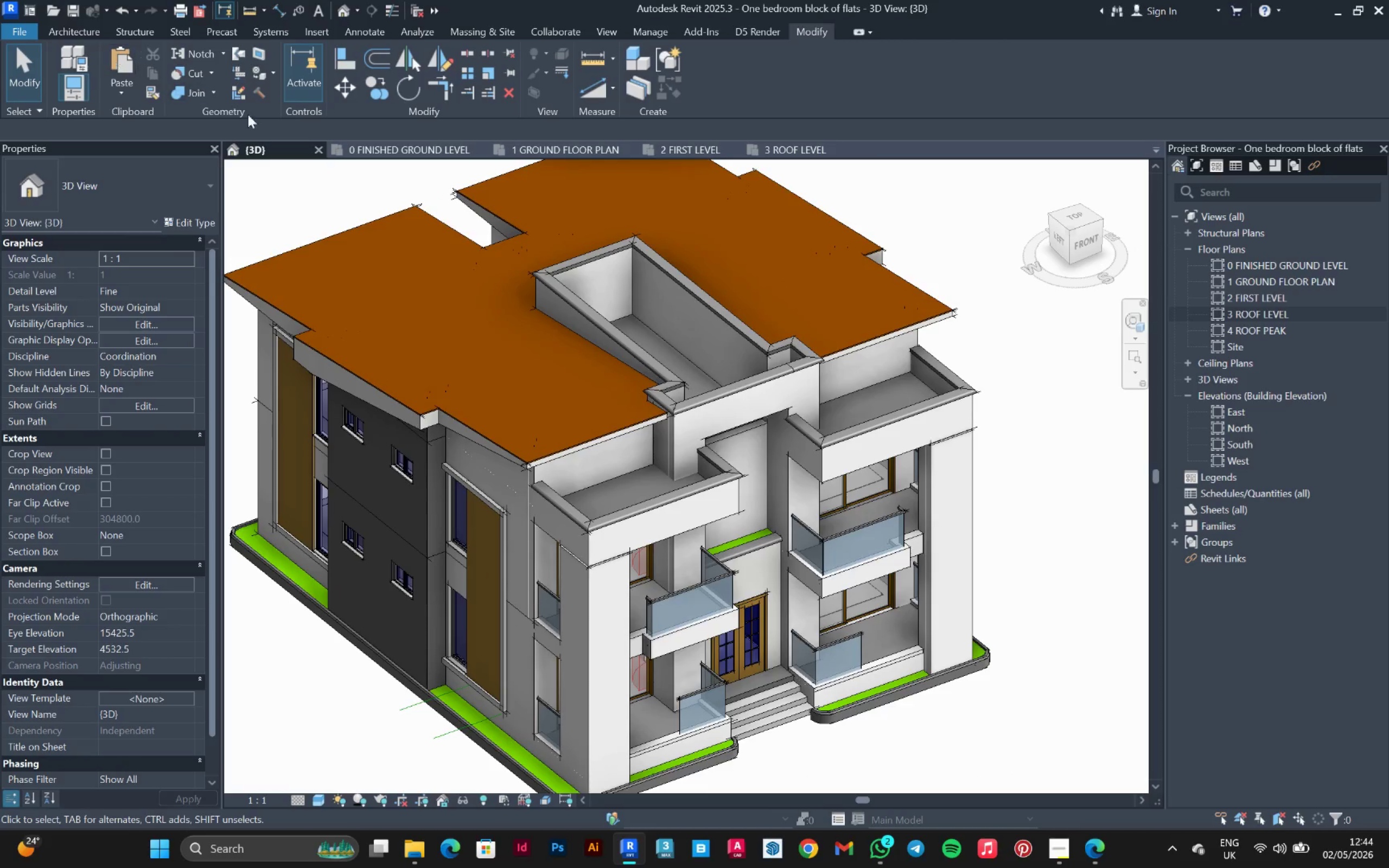 
left_click([1084, 247])
 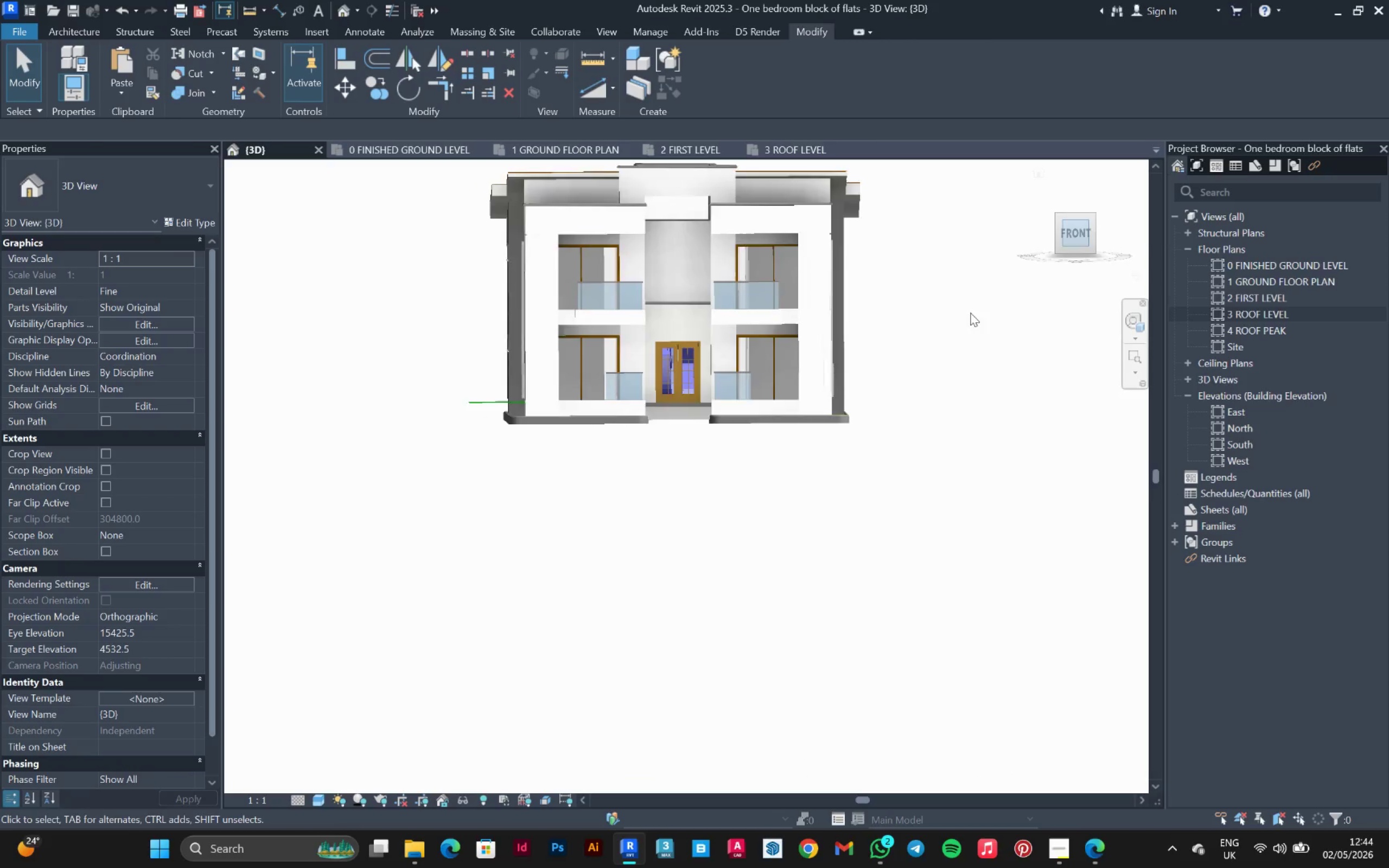 
scroll: coordinate [710, 334], scroll_direction: up, amount: 3.0
 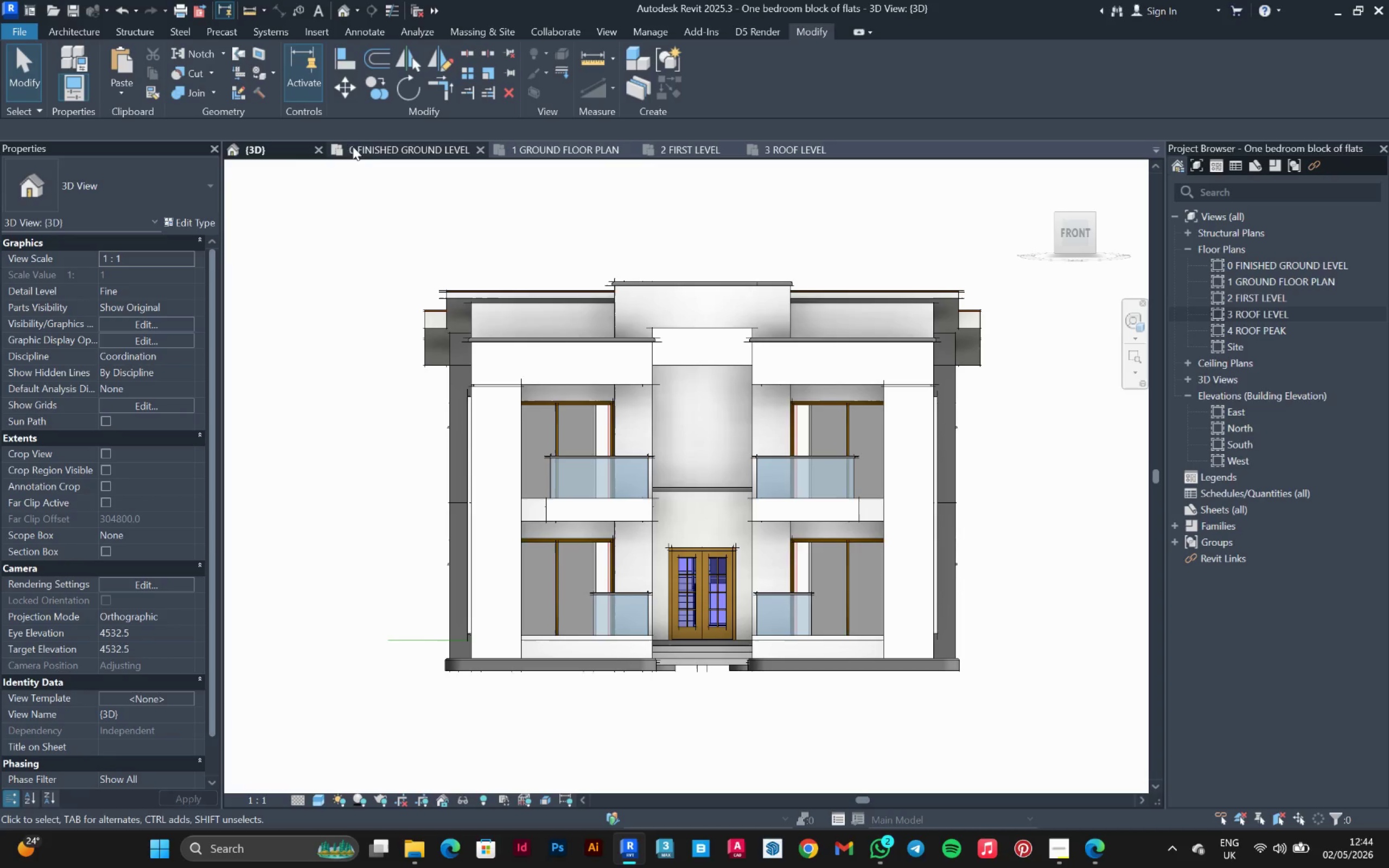 
scroll: coordinate [545, 355], scroll_direction: down, amount: 2.0
 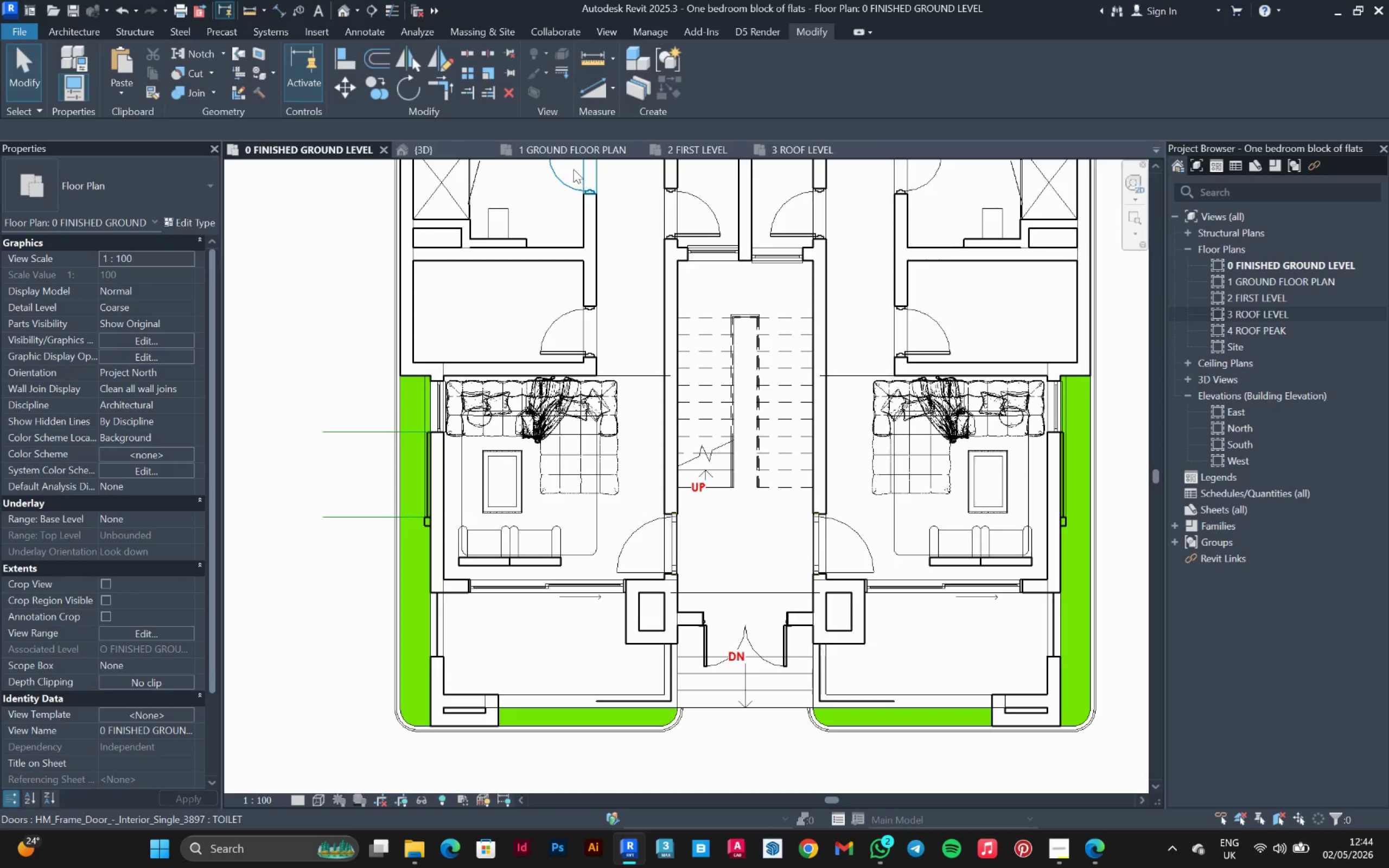 
left_click([566, 149])
 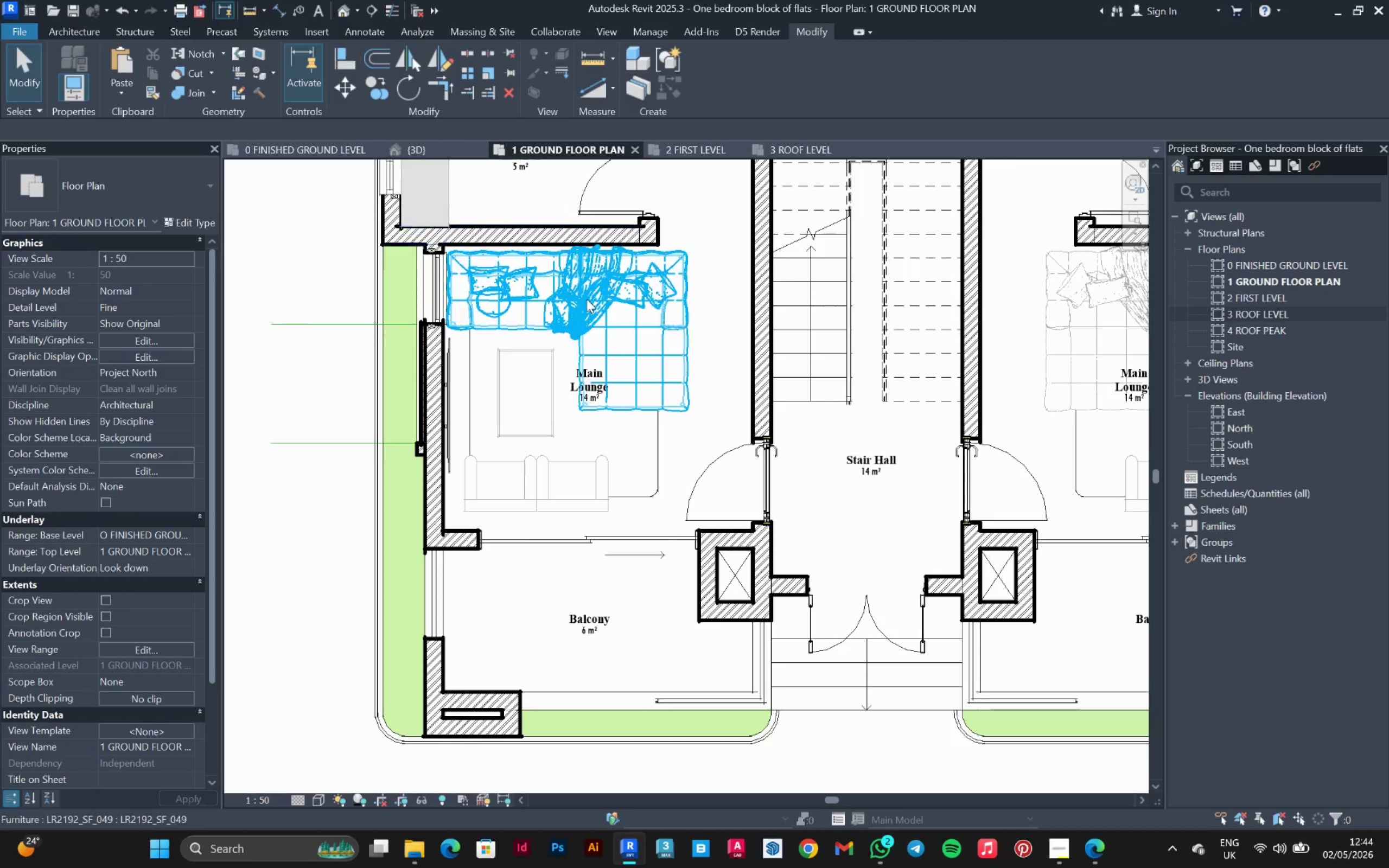 
scroll: coordinate [591, 330], scroll_direction: down, amount: 2.0
 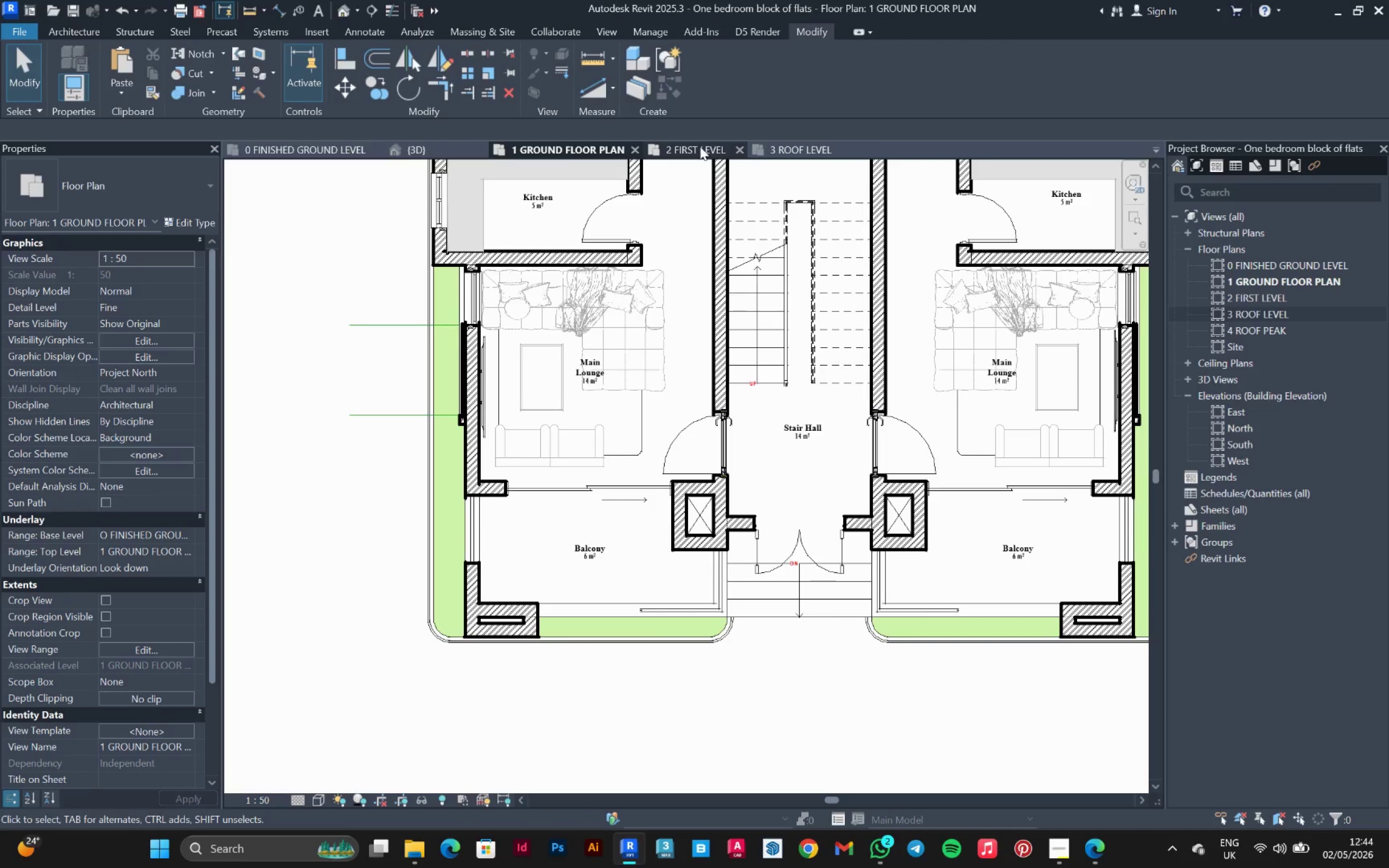 
scroll: coordinate [660, 493], scroll_direction: none, amount: 0.0
 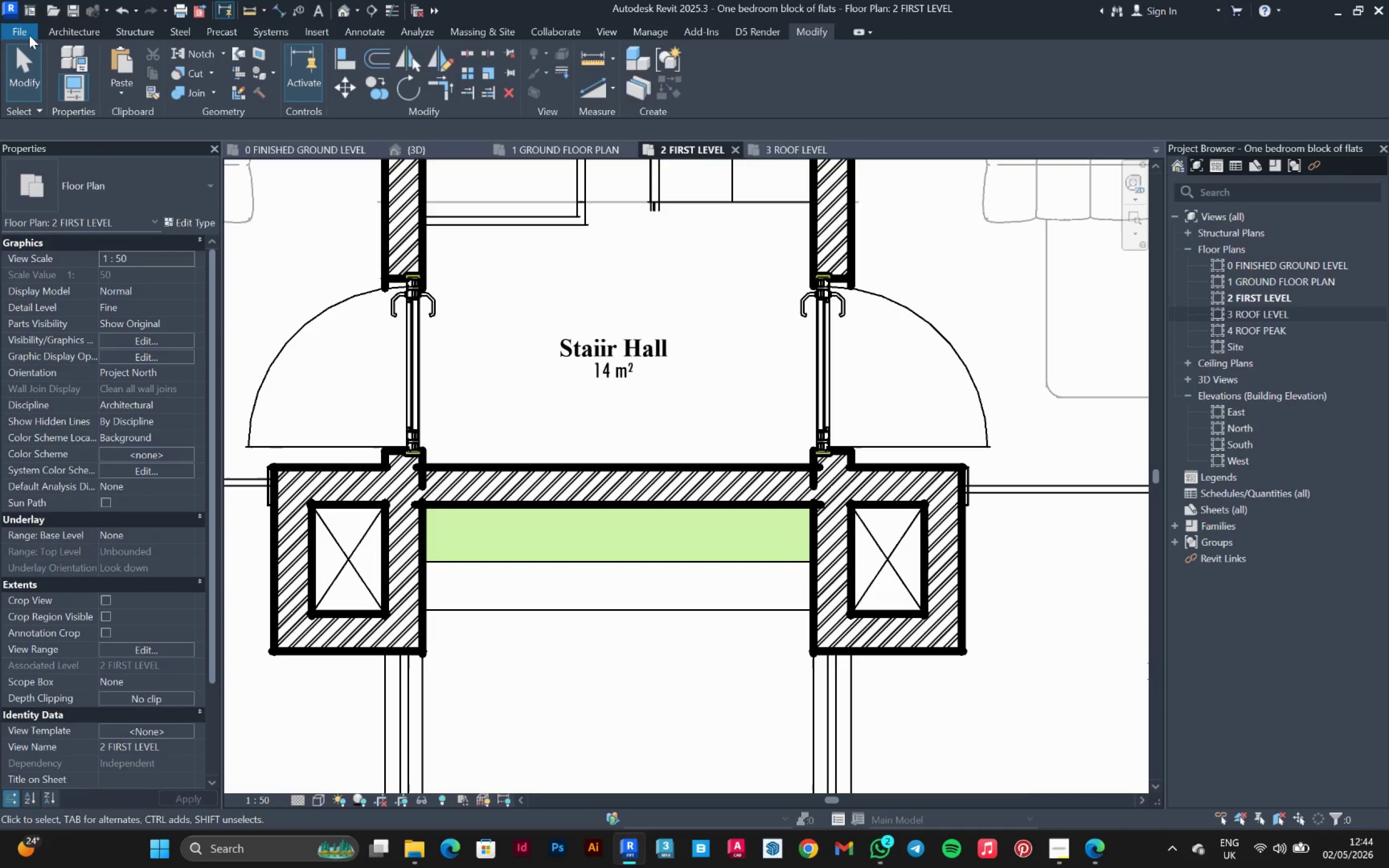 
wait(7.09)
 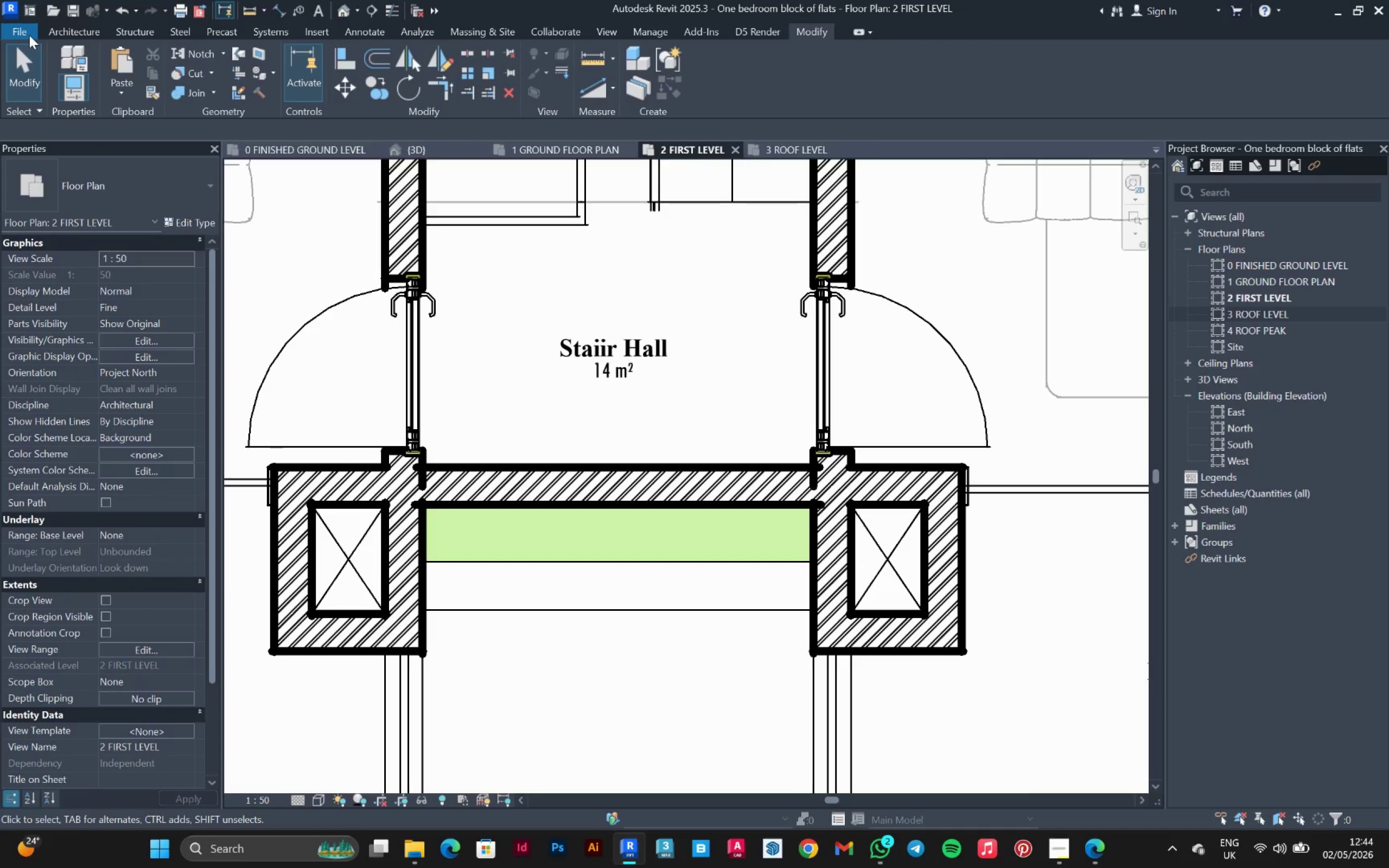 
left_click([65, 39])
 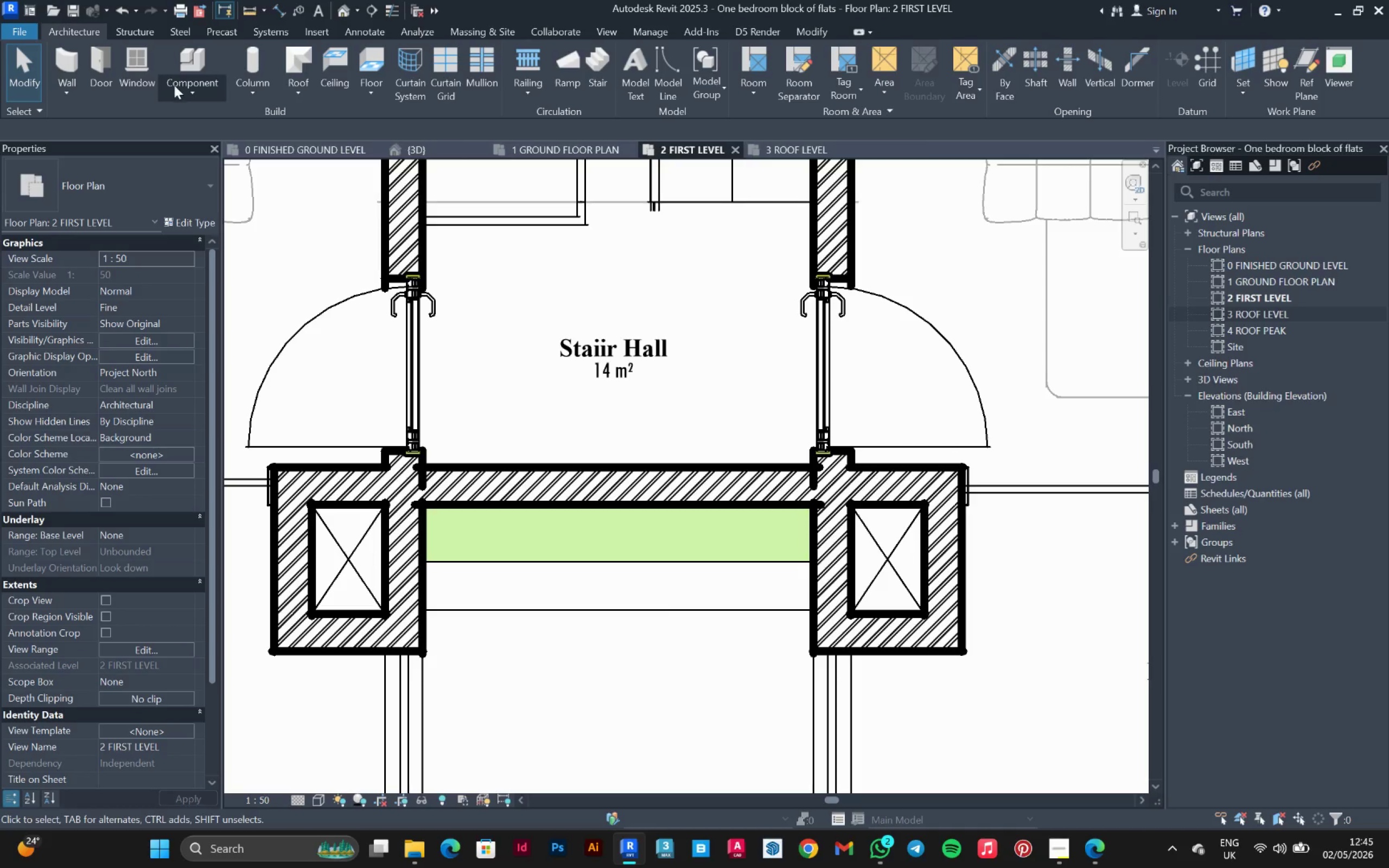 
left_click([174, 85])
 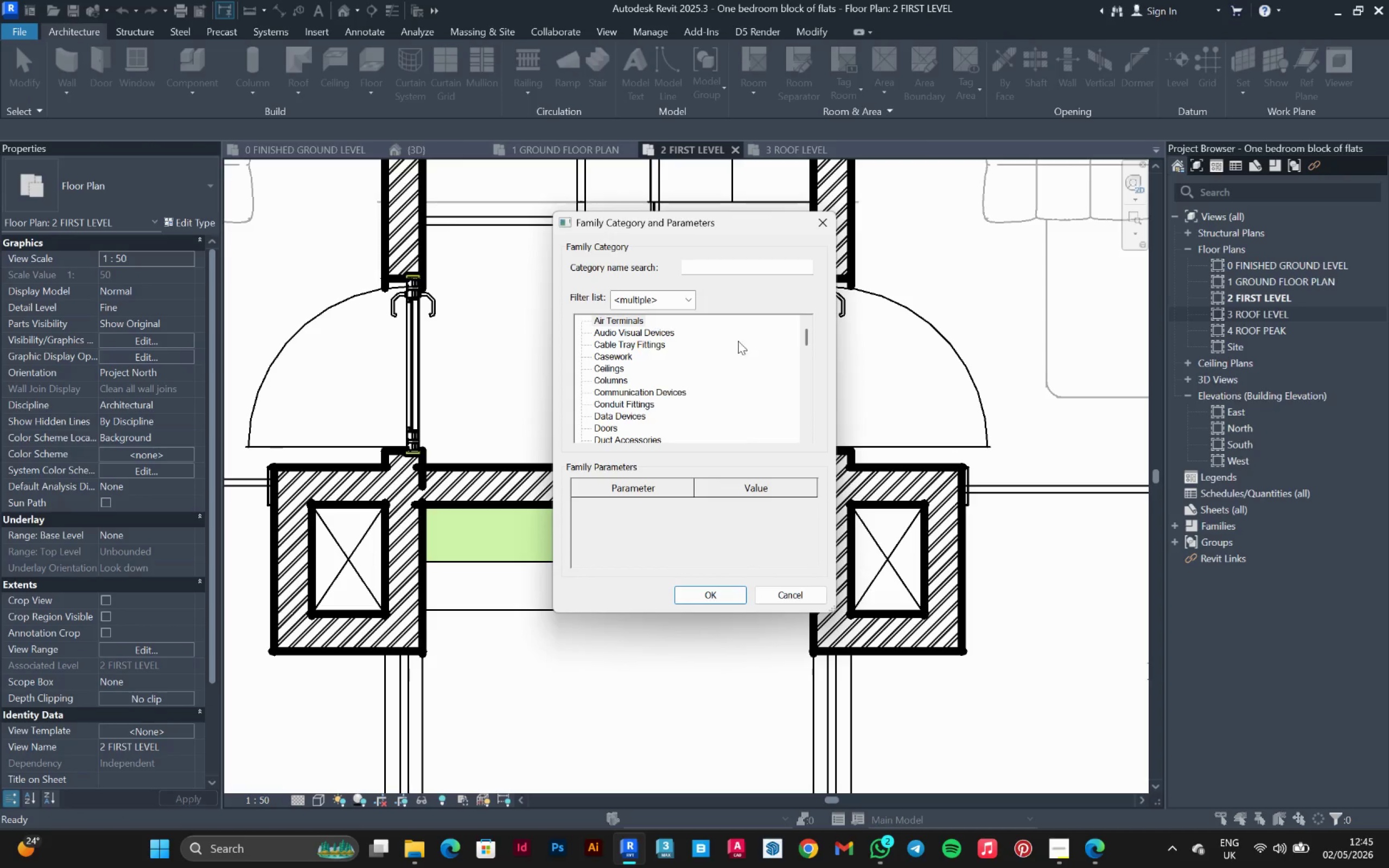 
left_click([625, 347])
 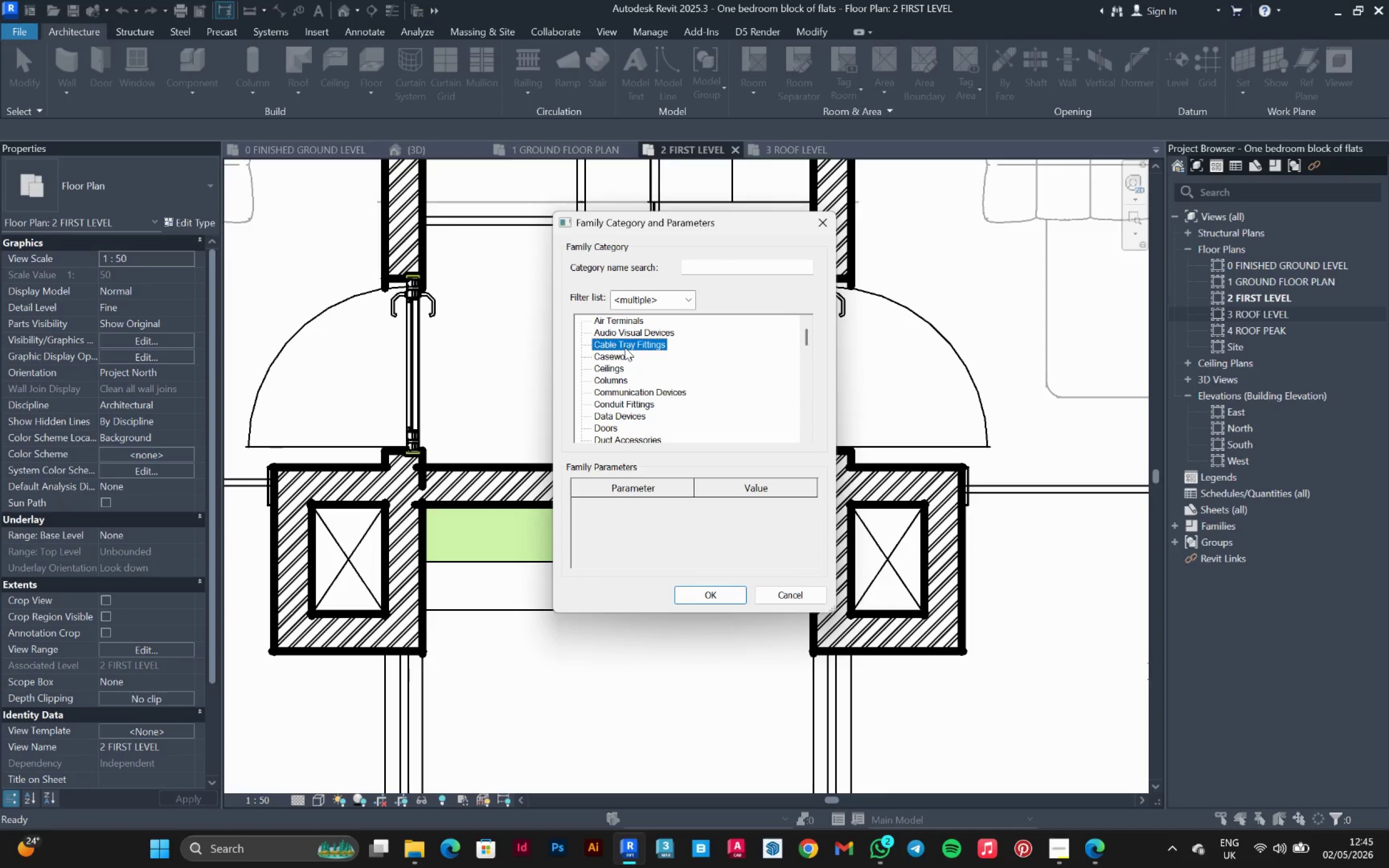 
key(W)
 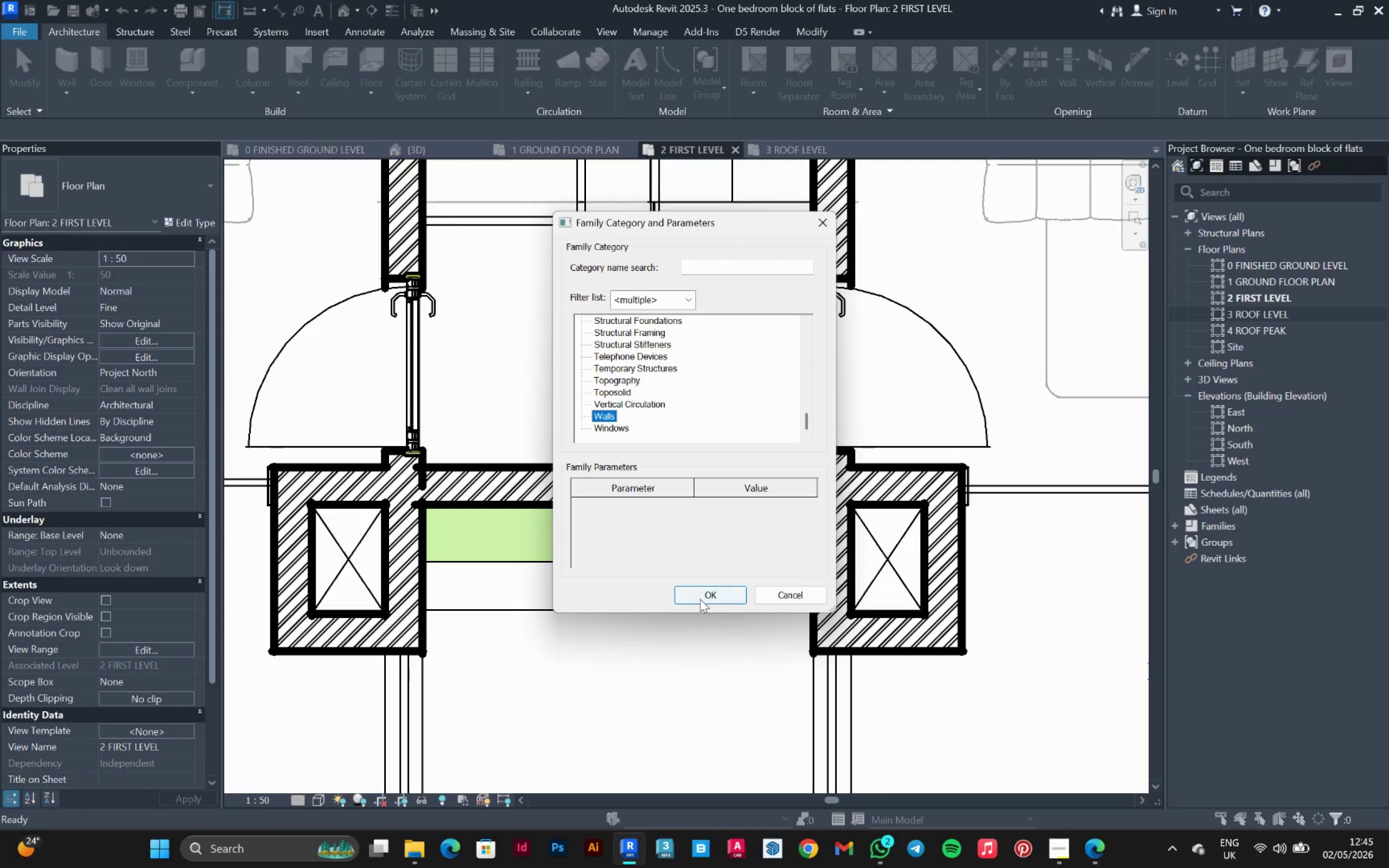 
left_click([705, 603])
 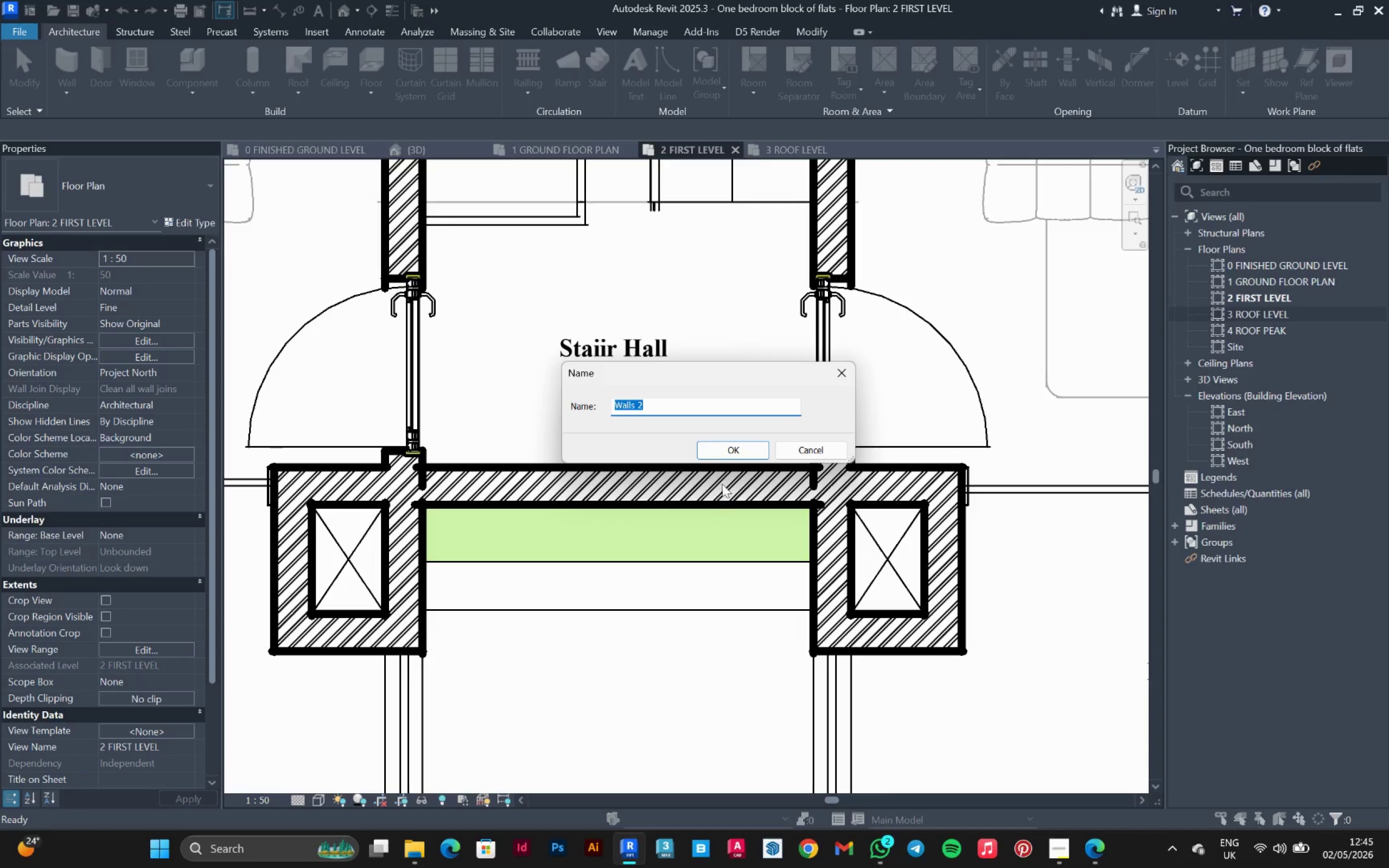 
left_click([725, 454])
 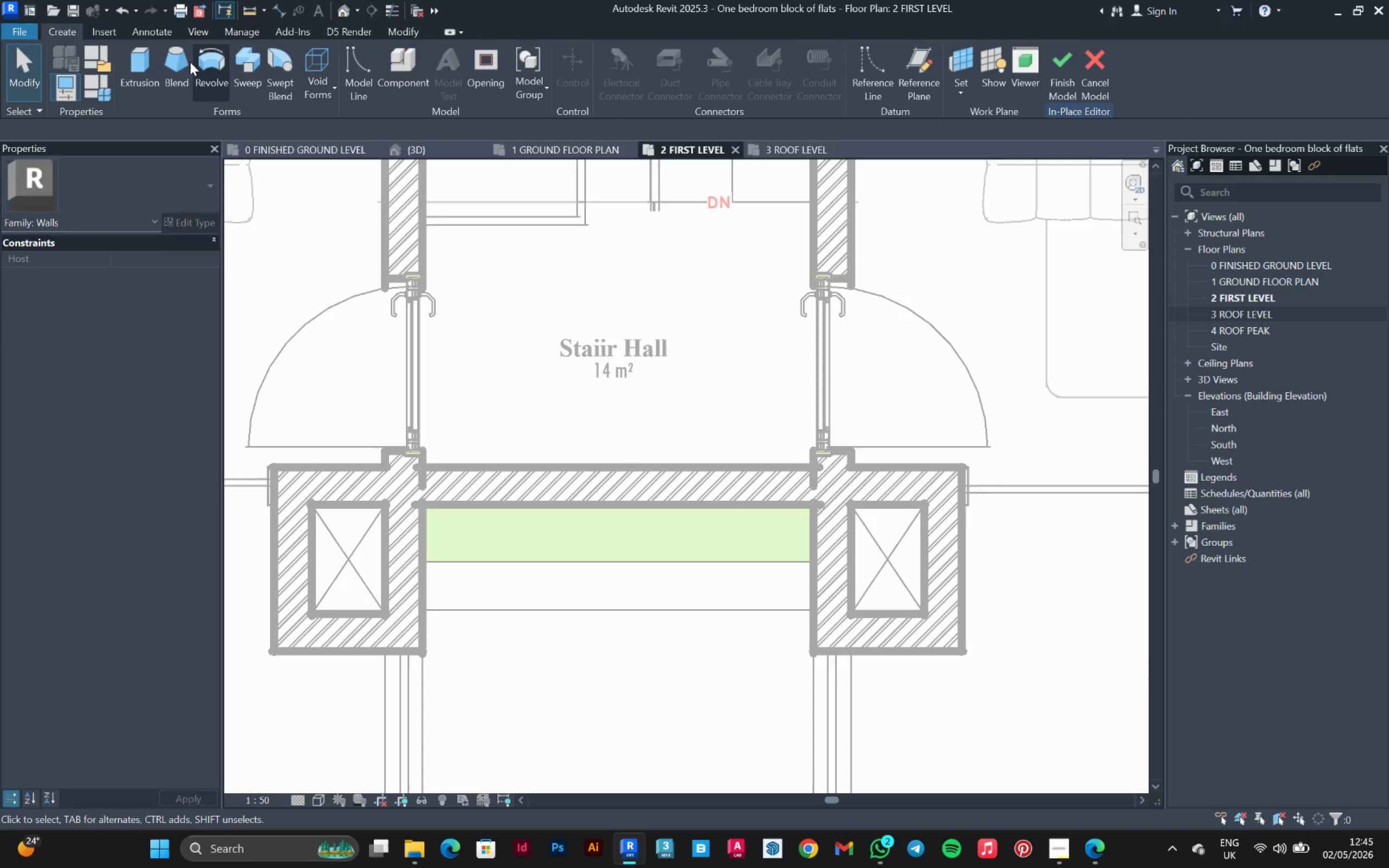 
left_click([143, 60])
 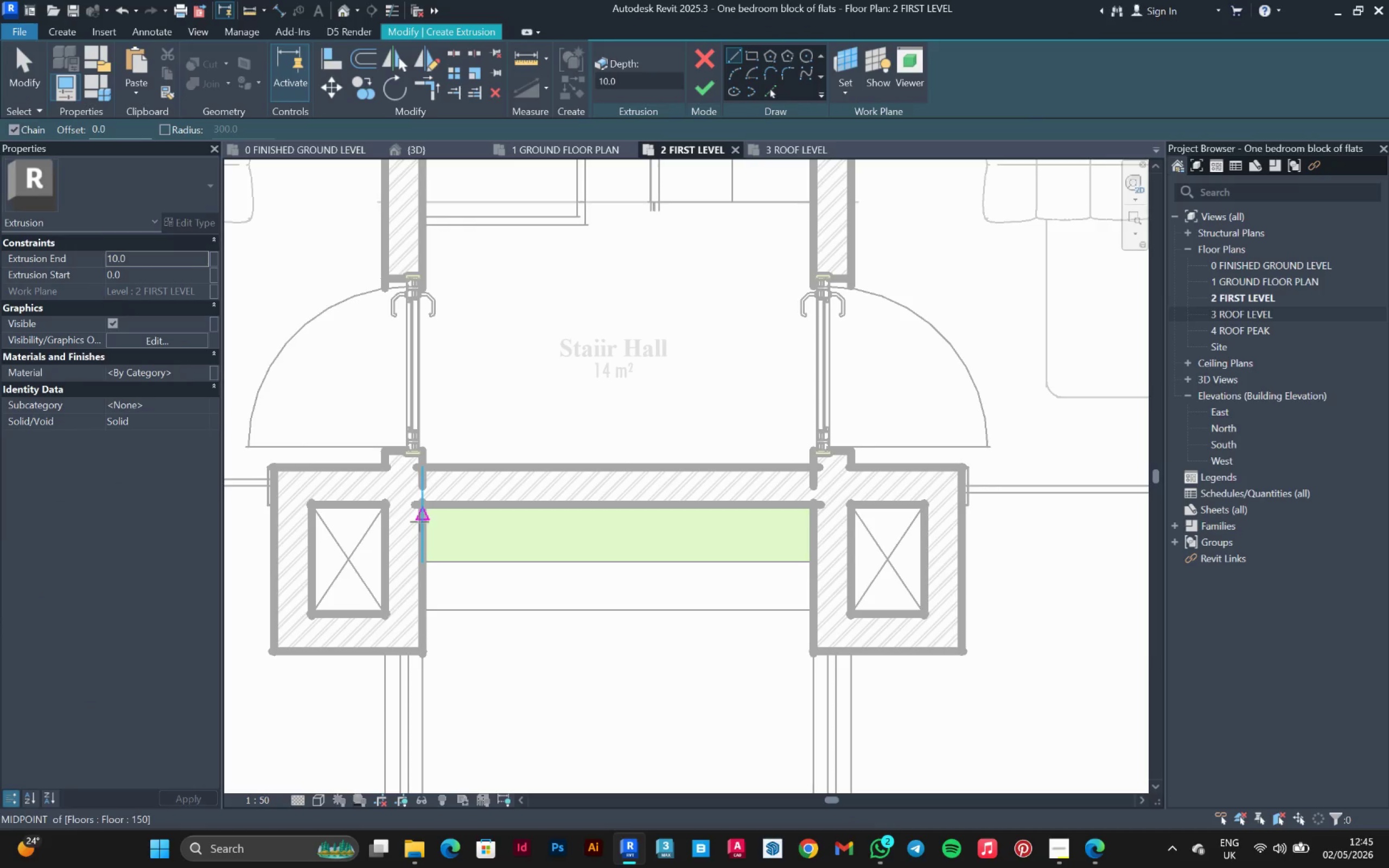 
left_click([419, 510])
 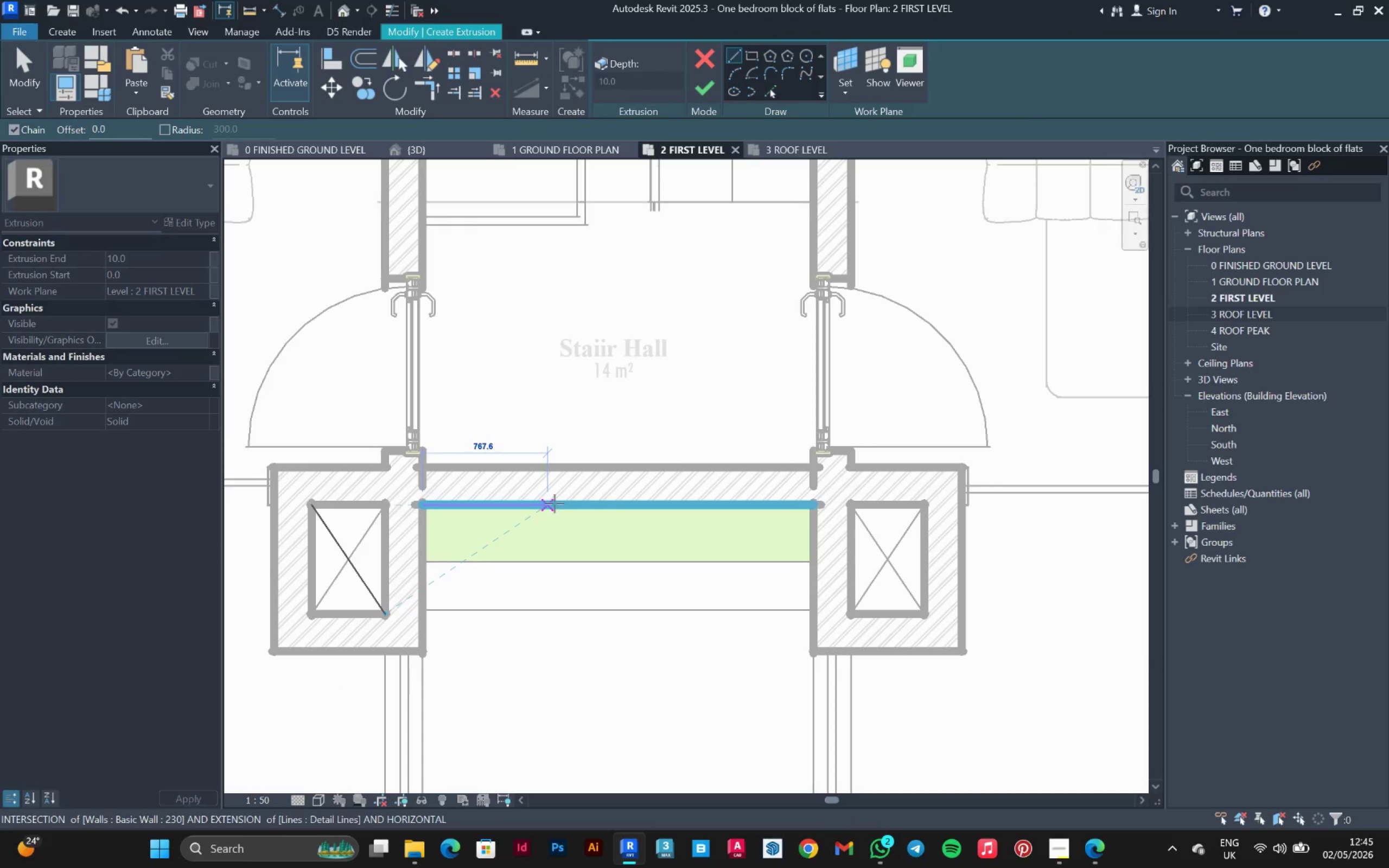 
wait(7.5)
 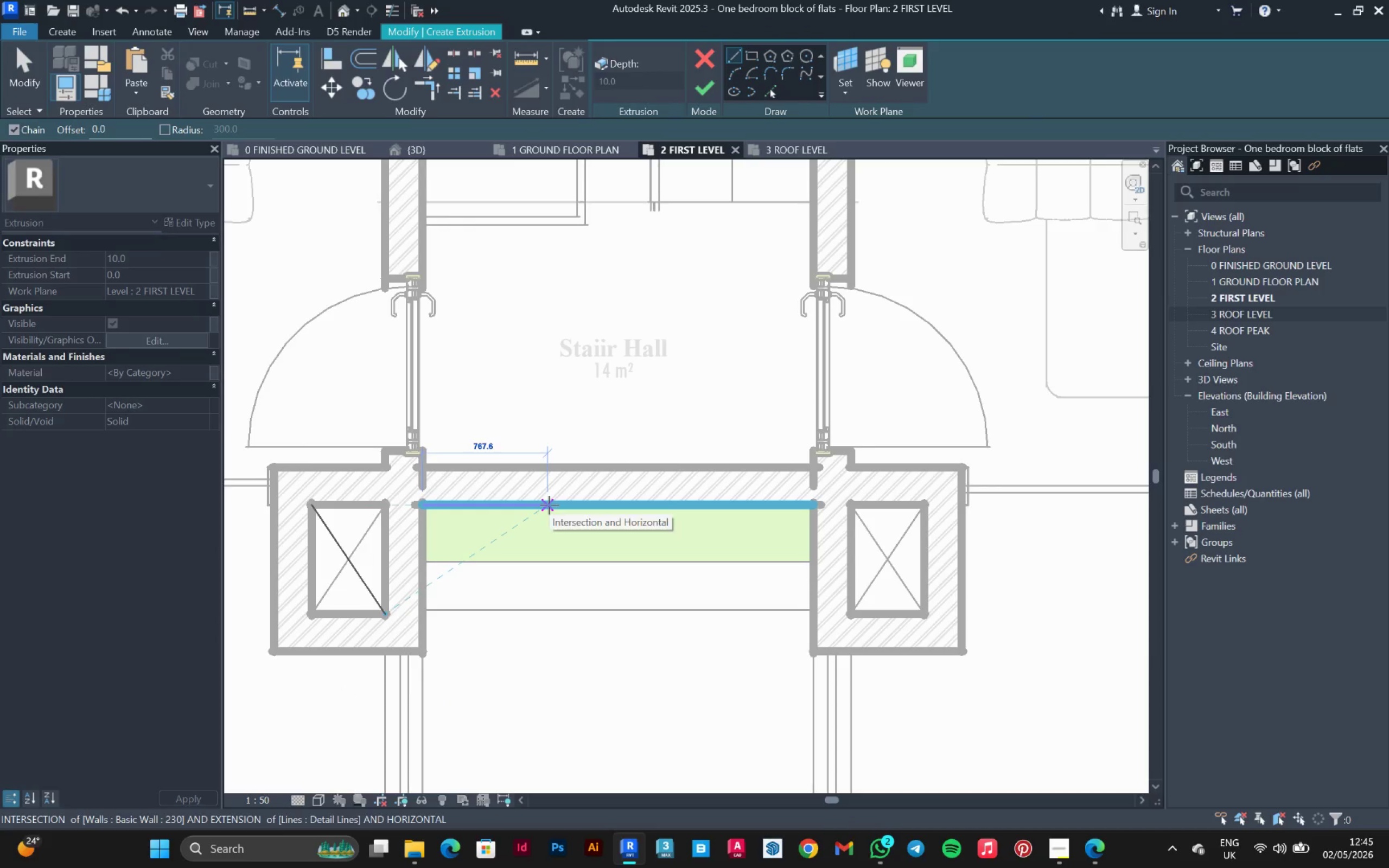 
type(7550)
 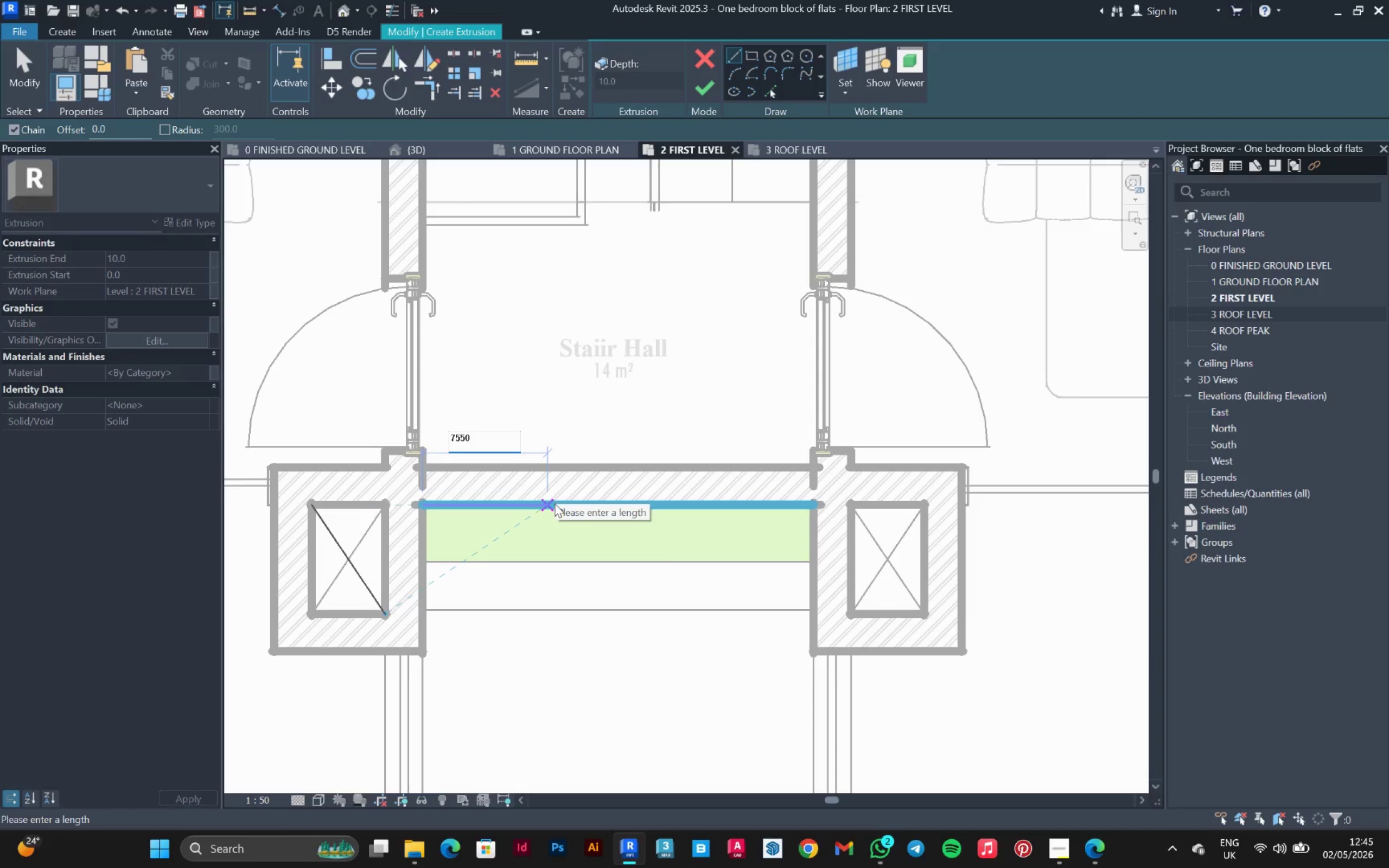 
key(Enter)
 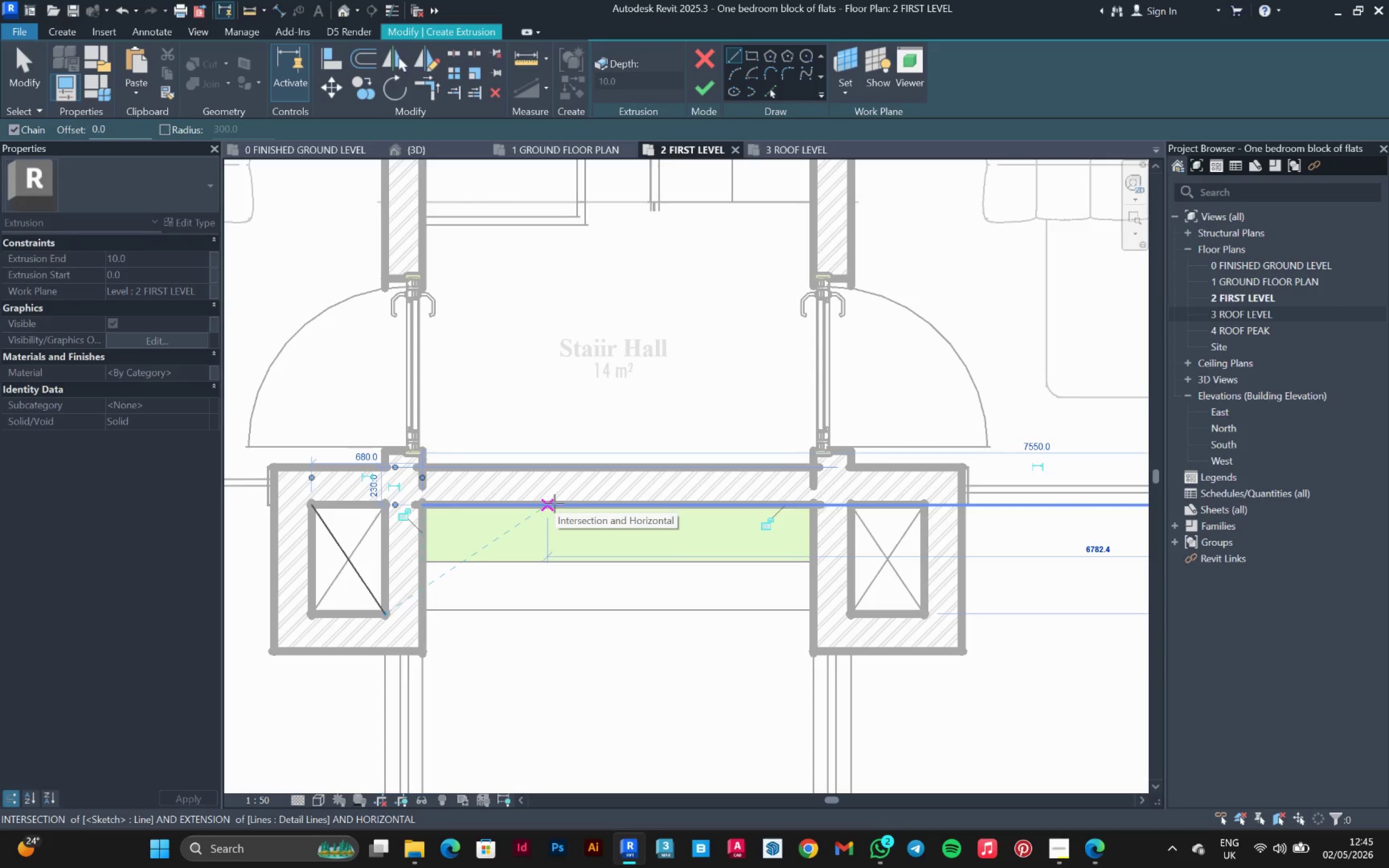 
key(Control+Z)
 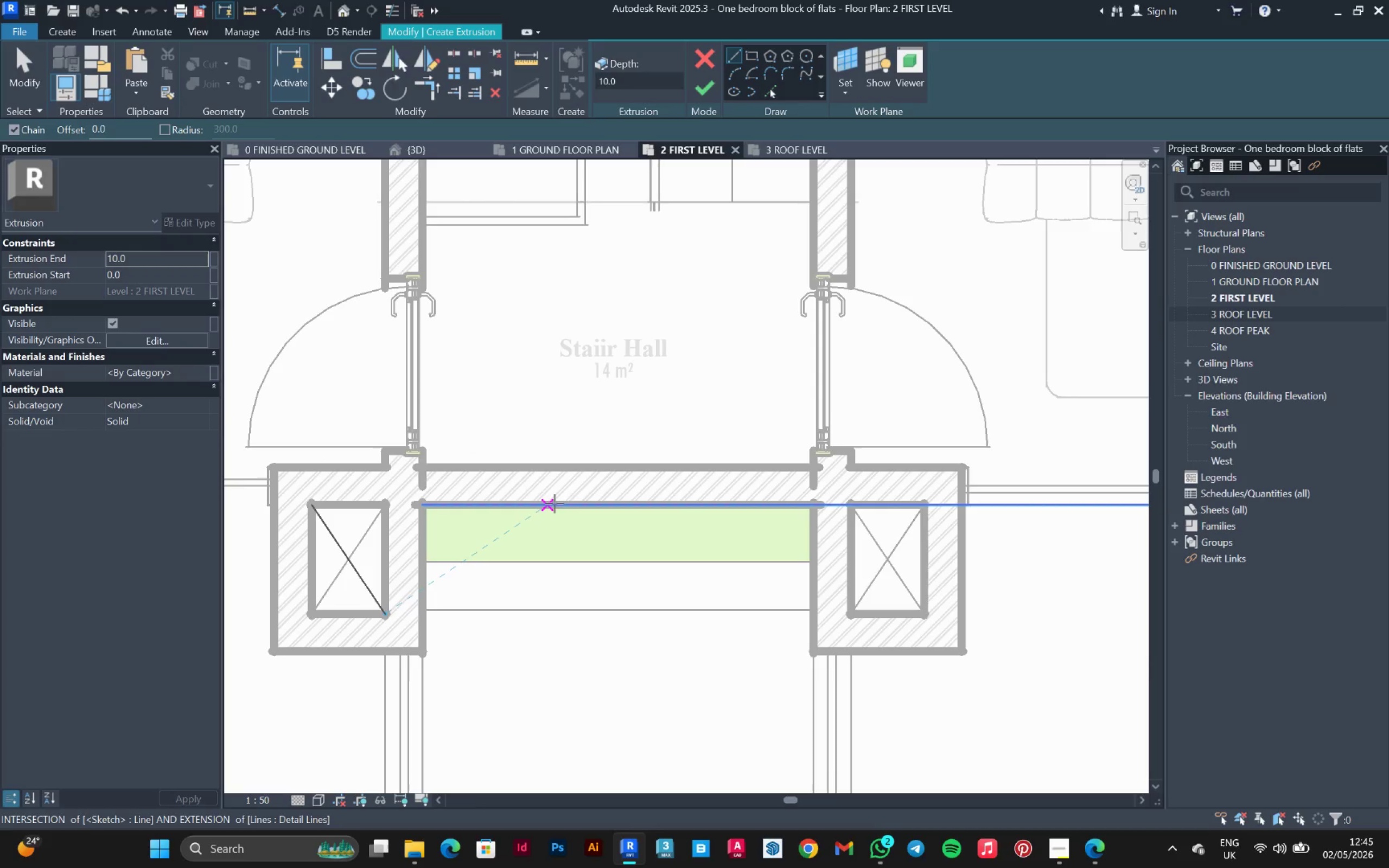 
key(Control+Z)
 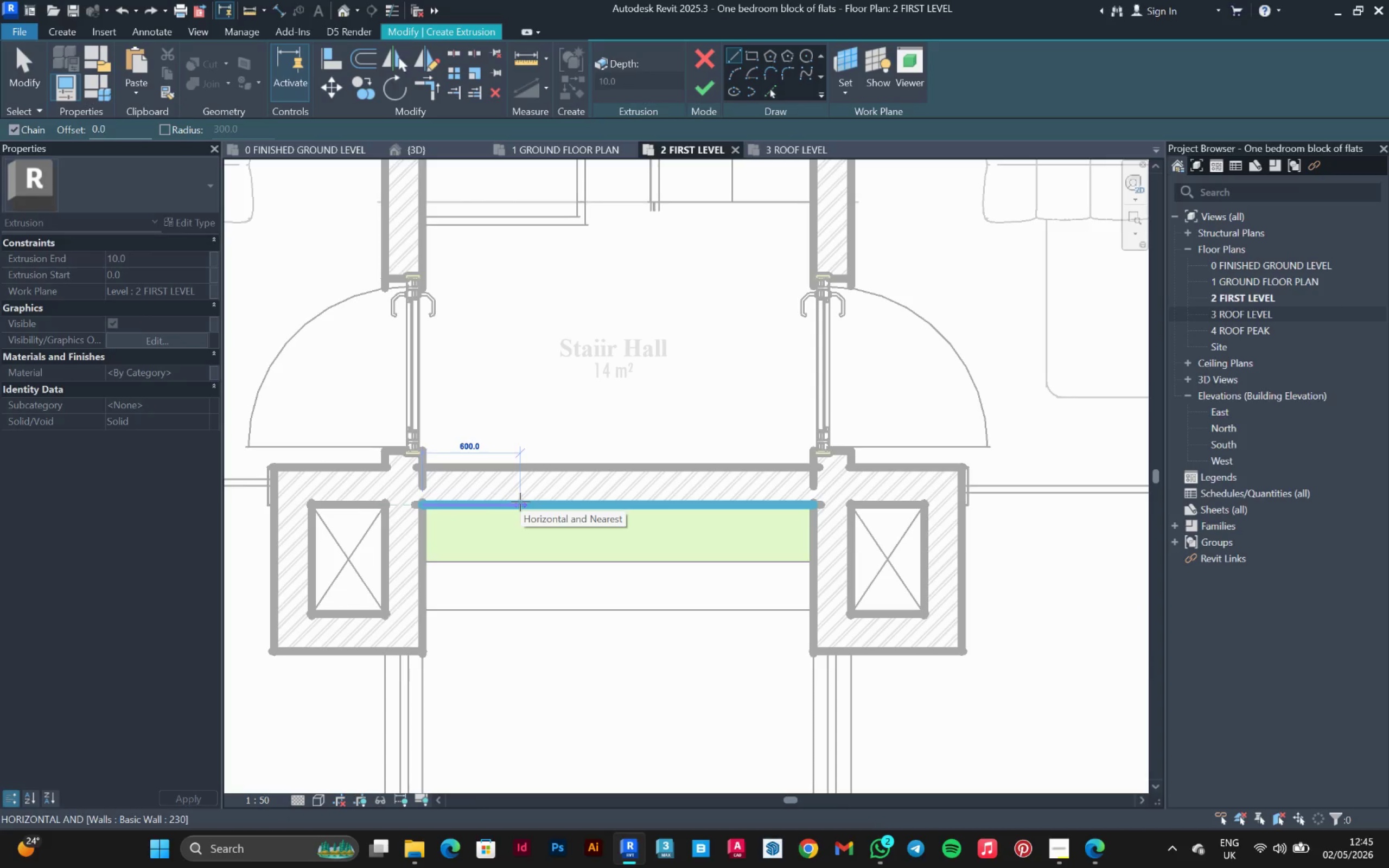 
type(750)
 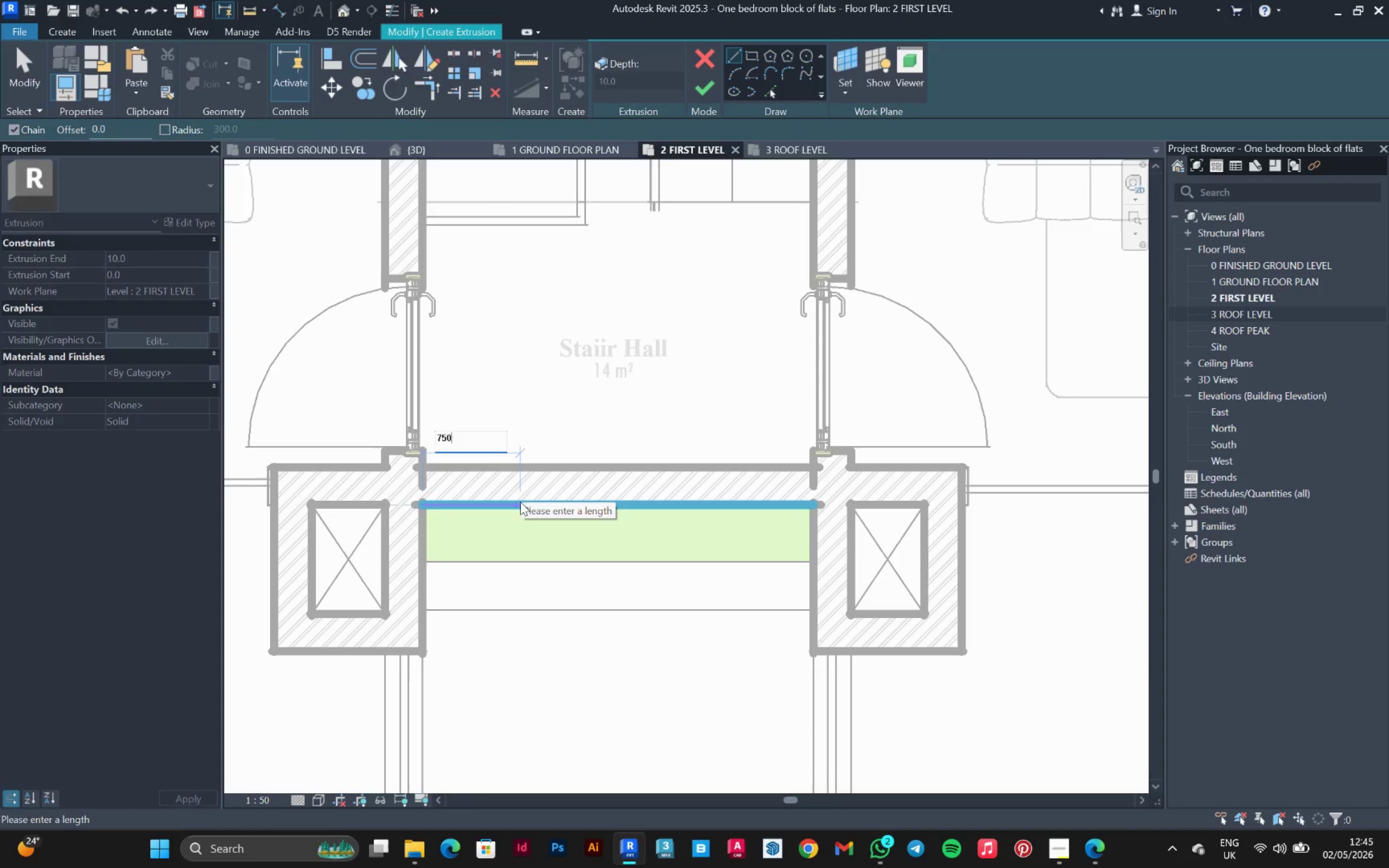 
key(Enter)
 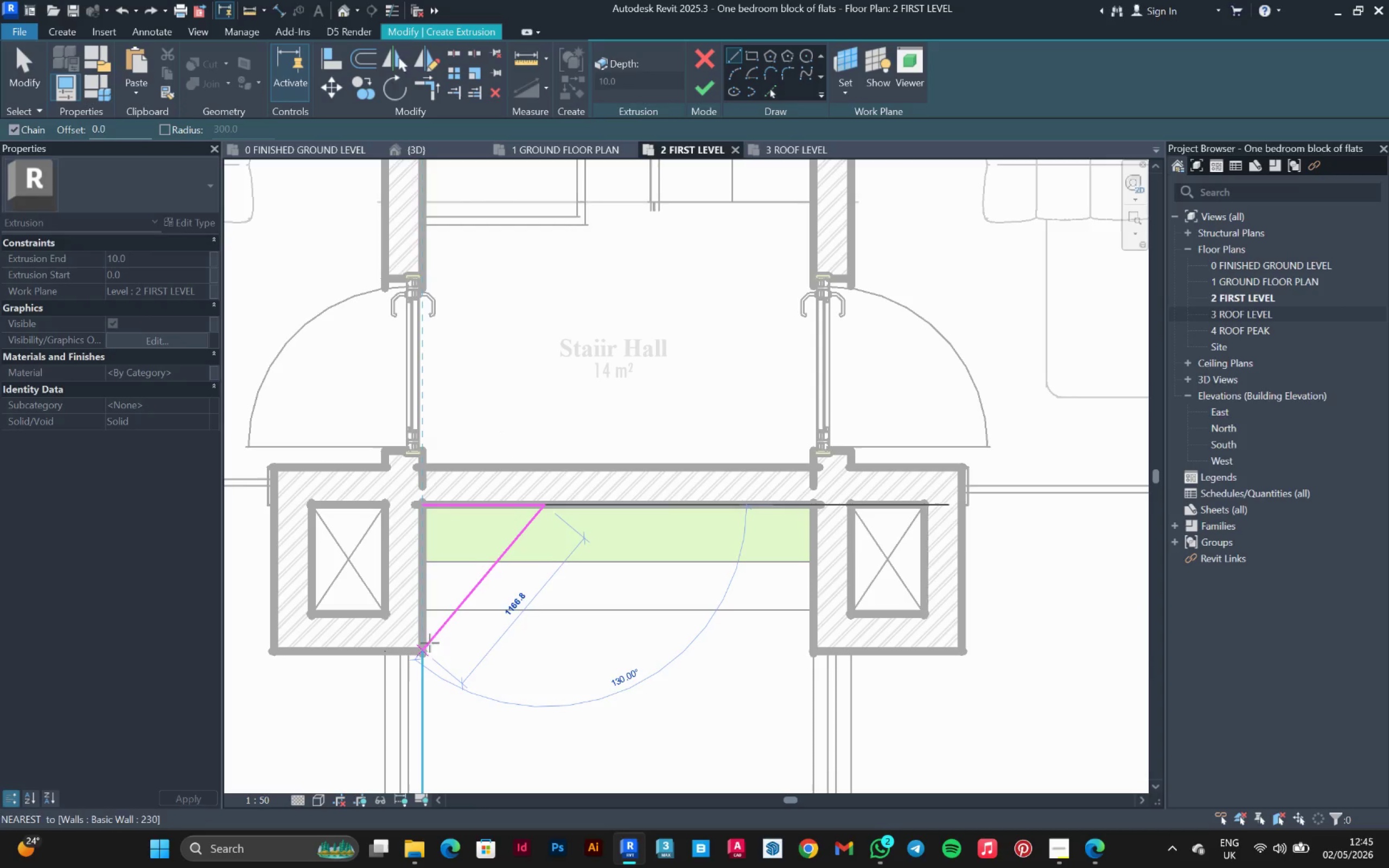 
left_click([422, 649])
 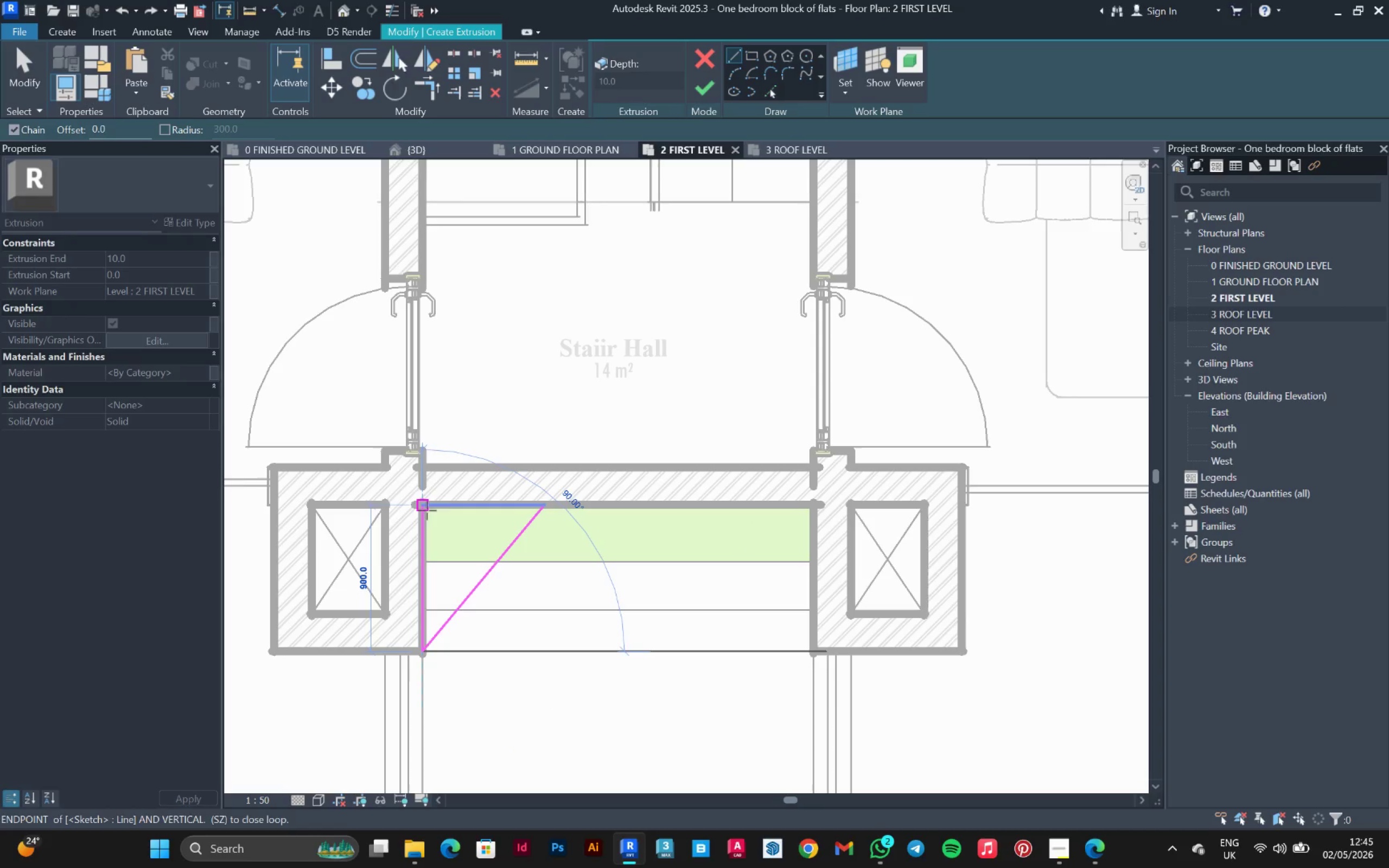 
left_click([425, 508])
 